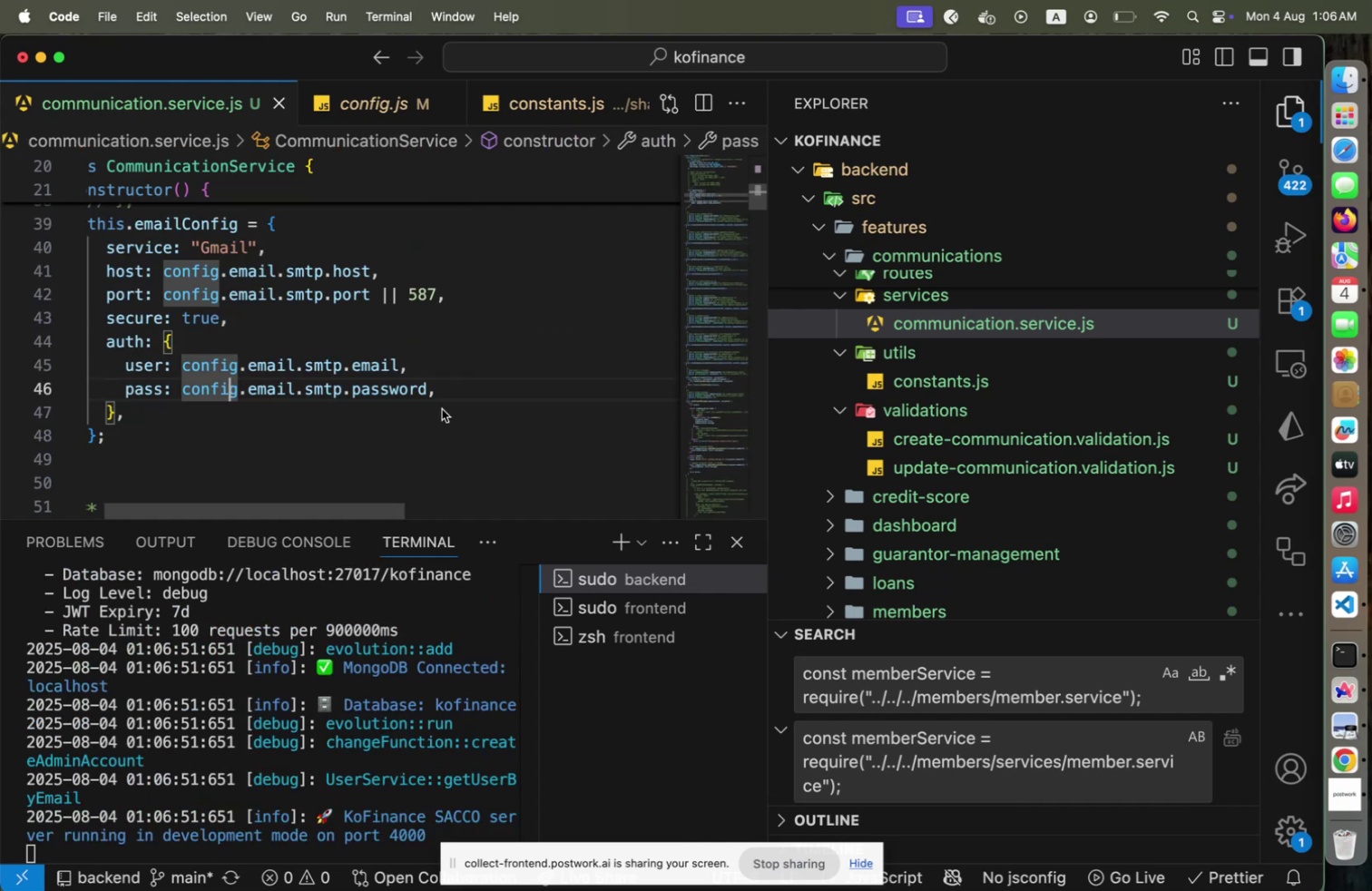 
key(Meta+CommandLeft)
 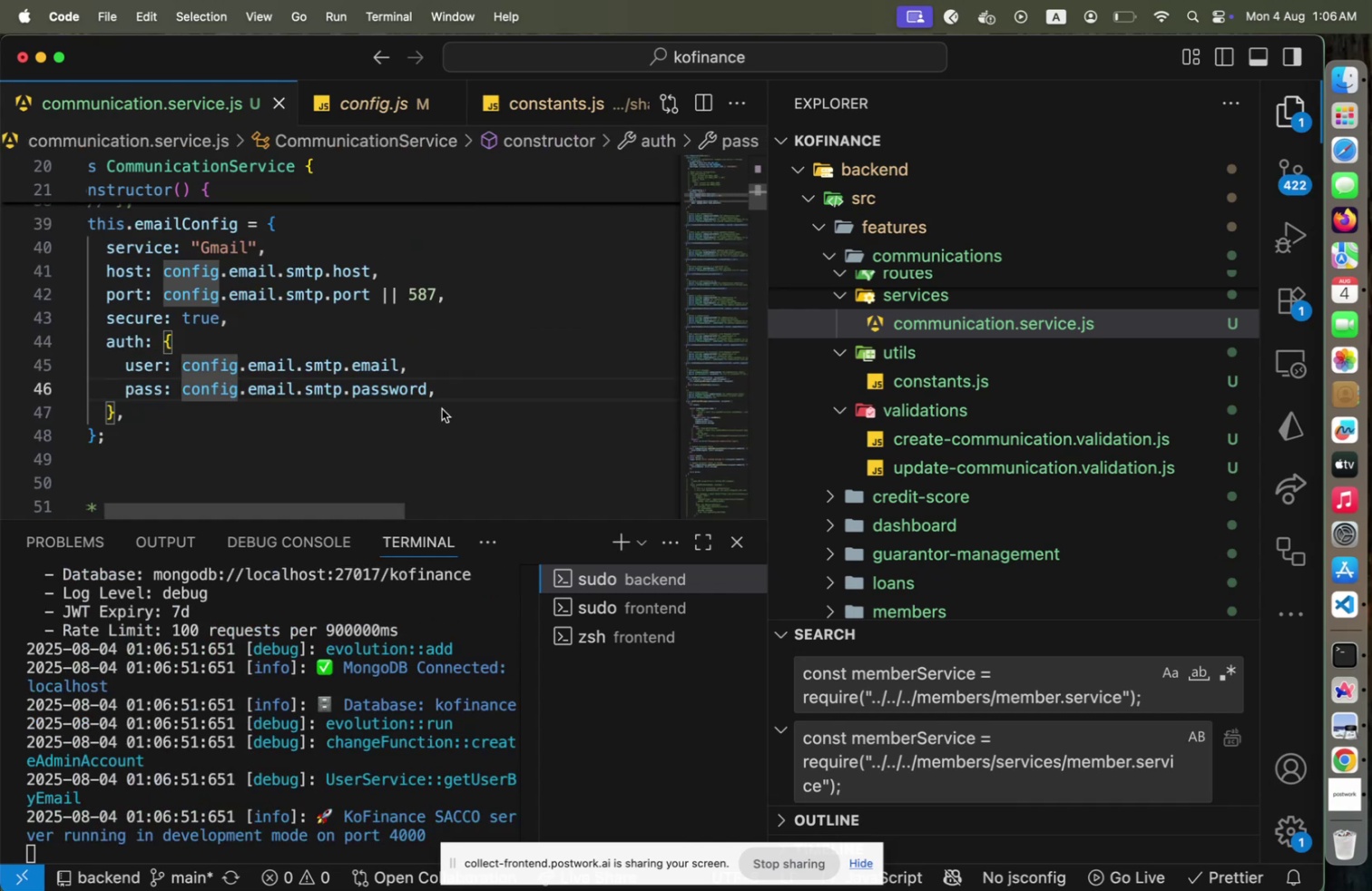 
key(Meta+Tab)
 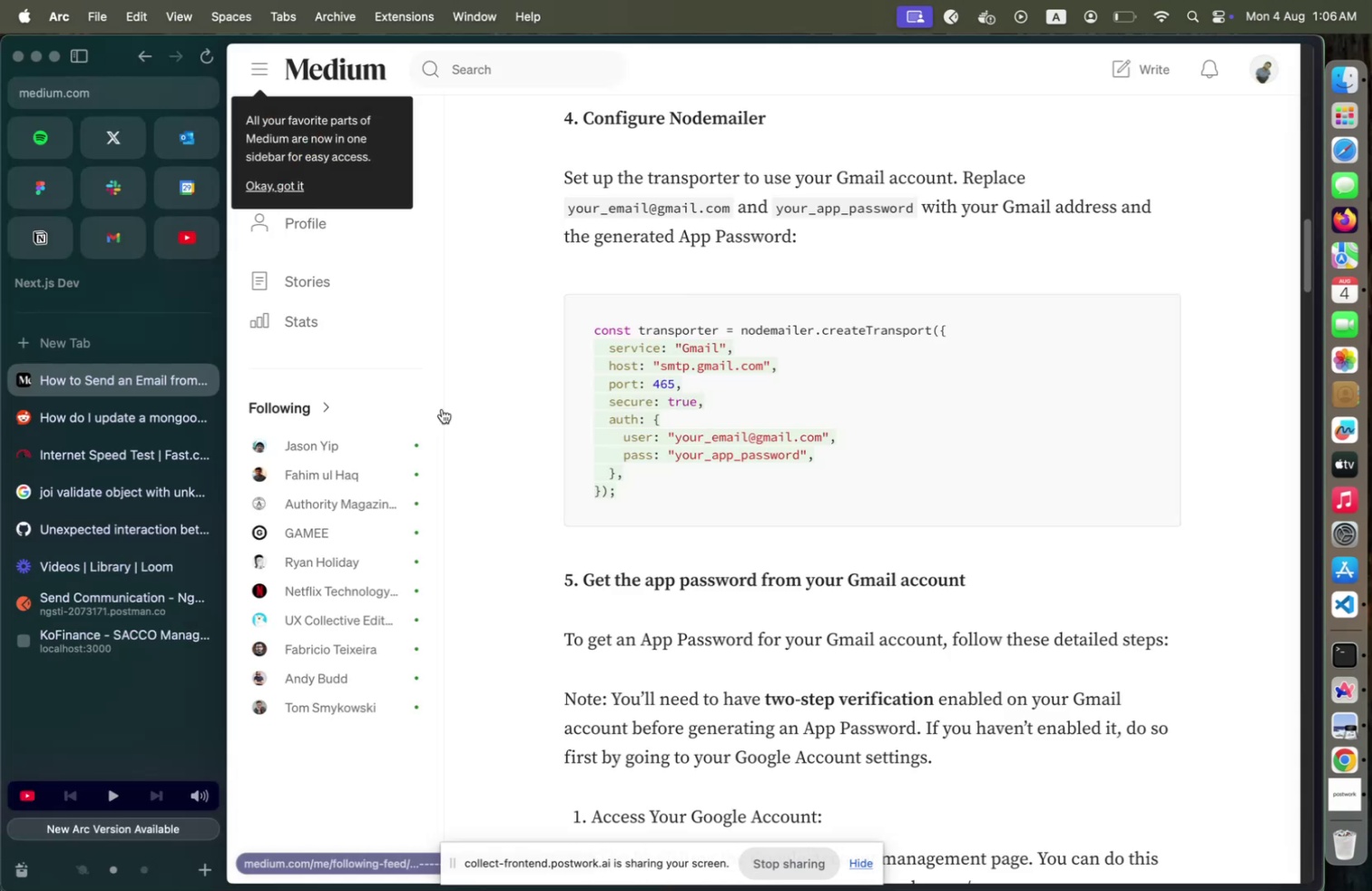 
key(Meta+CommandLeft)
 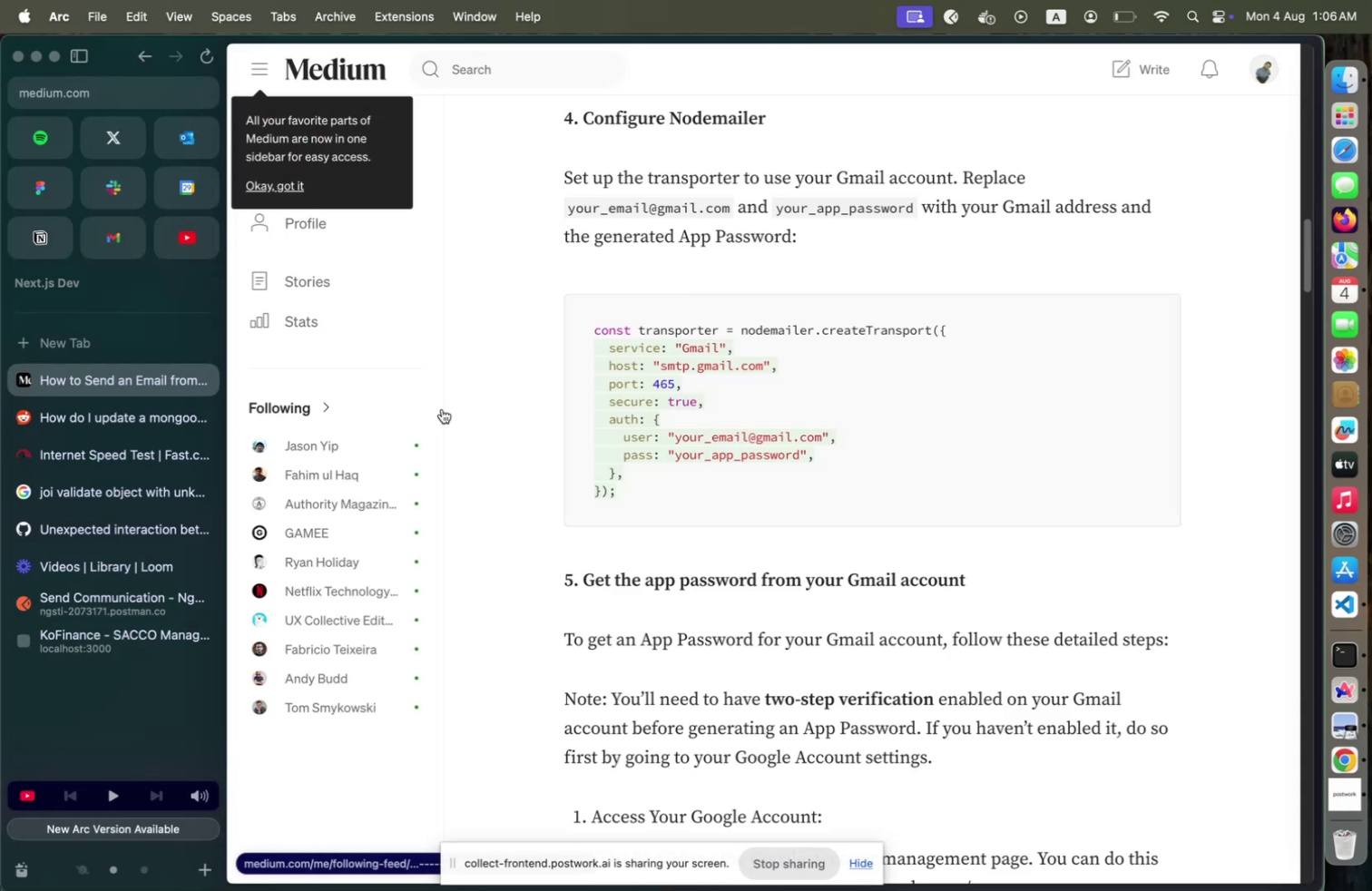 
key(Meta+Tab)
 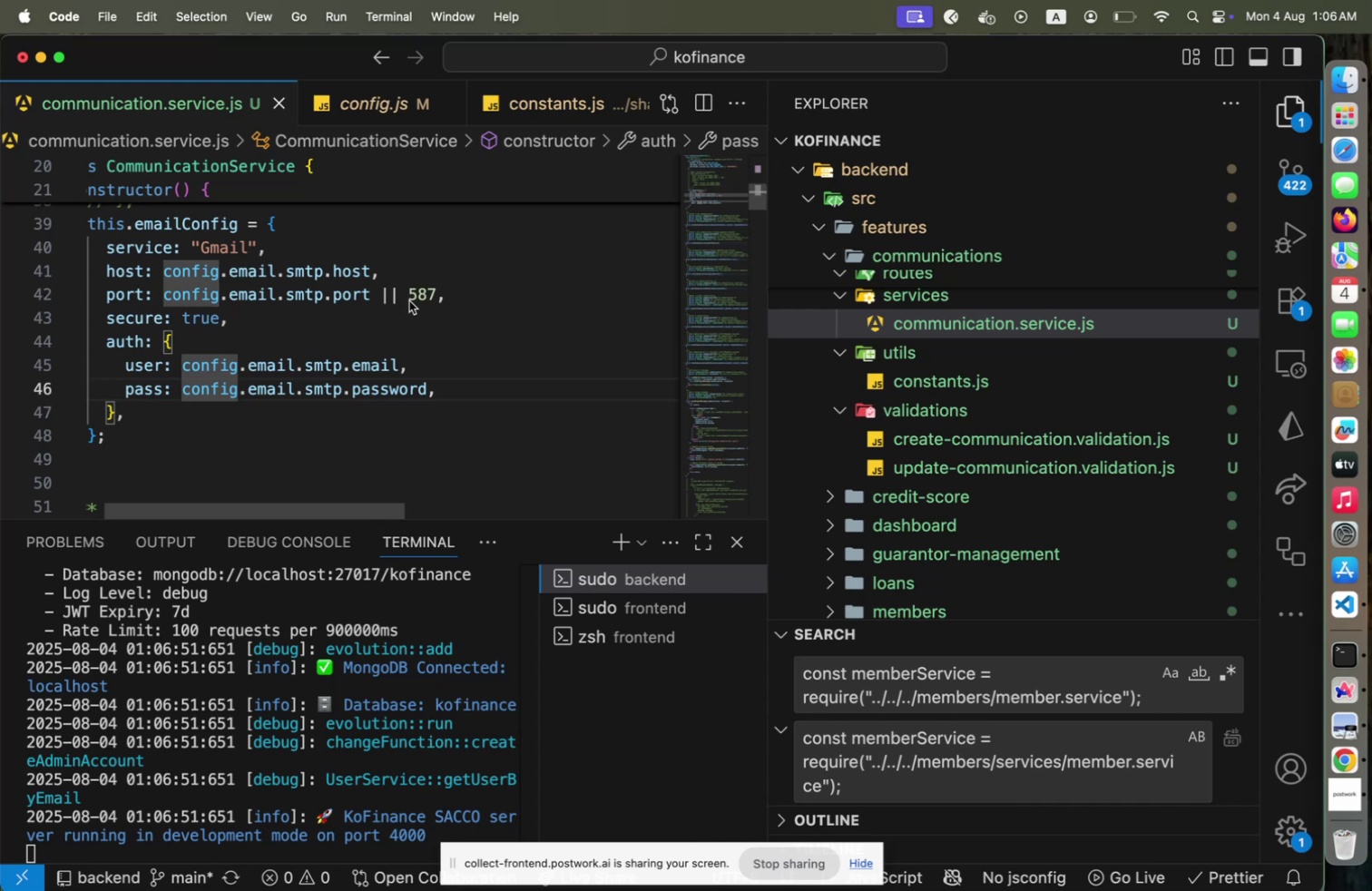 
key(Shift+ArrowRight)
 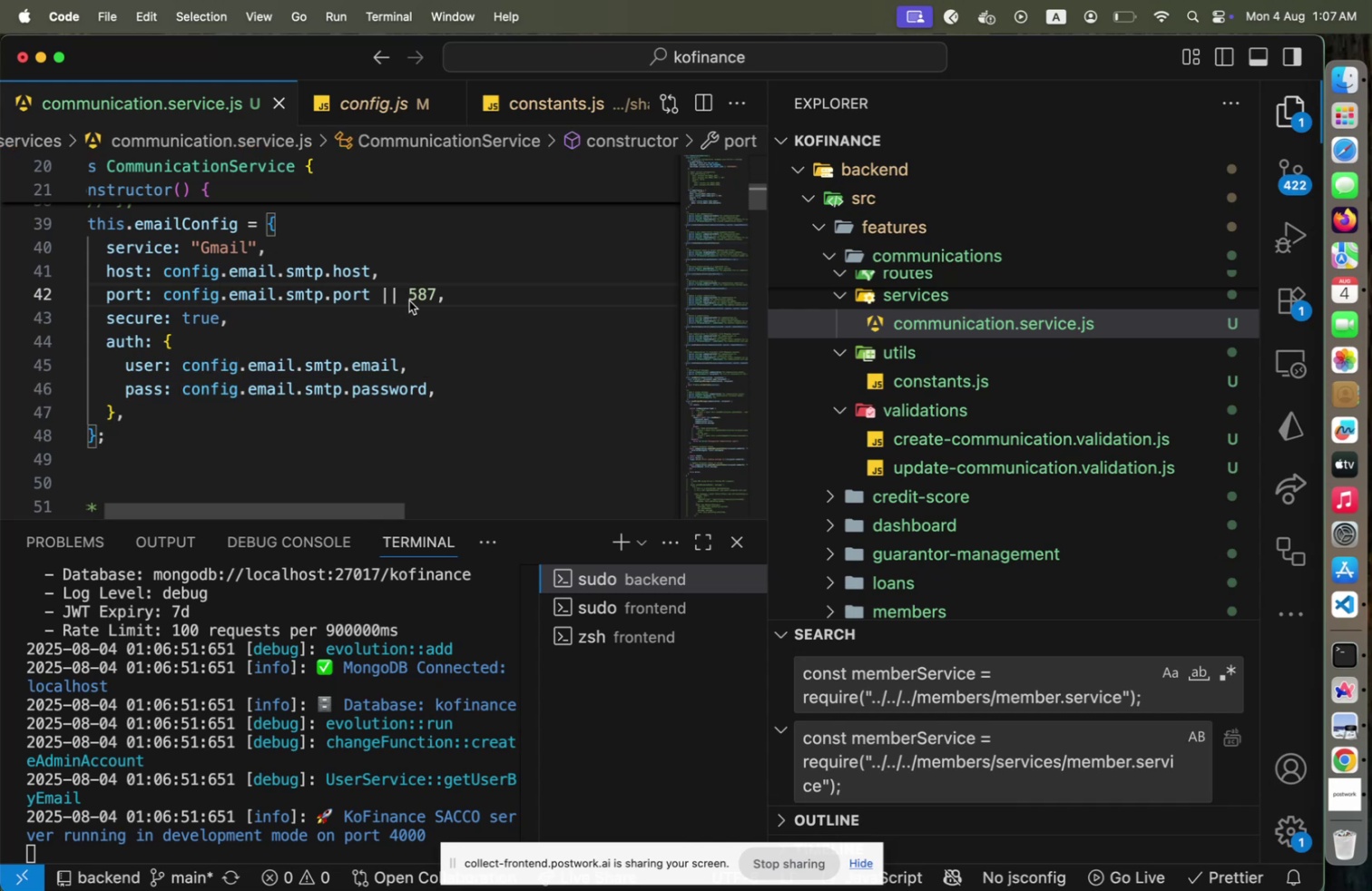 
key(Shift+ArrowRight)
 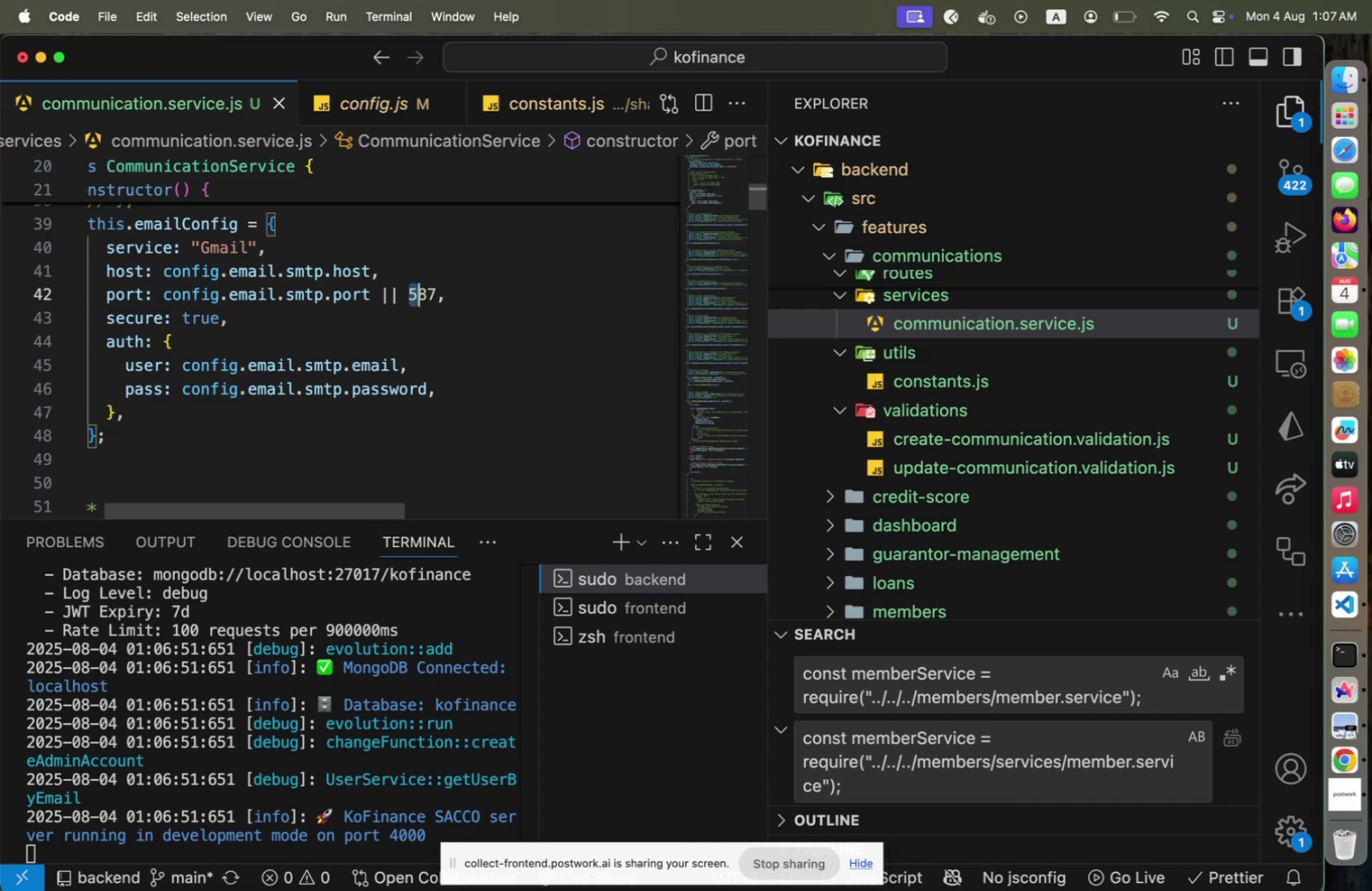 
key(Shift+ArrowRight)
 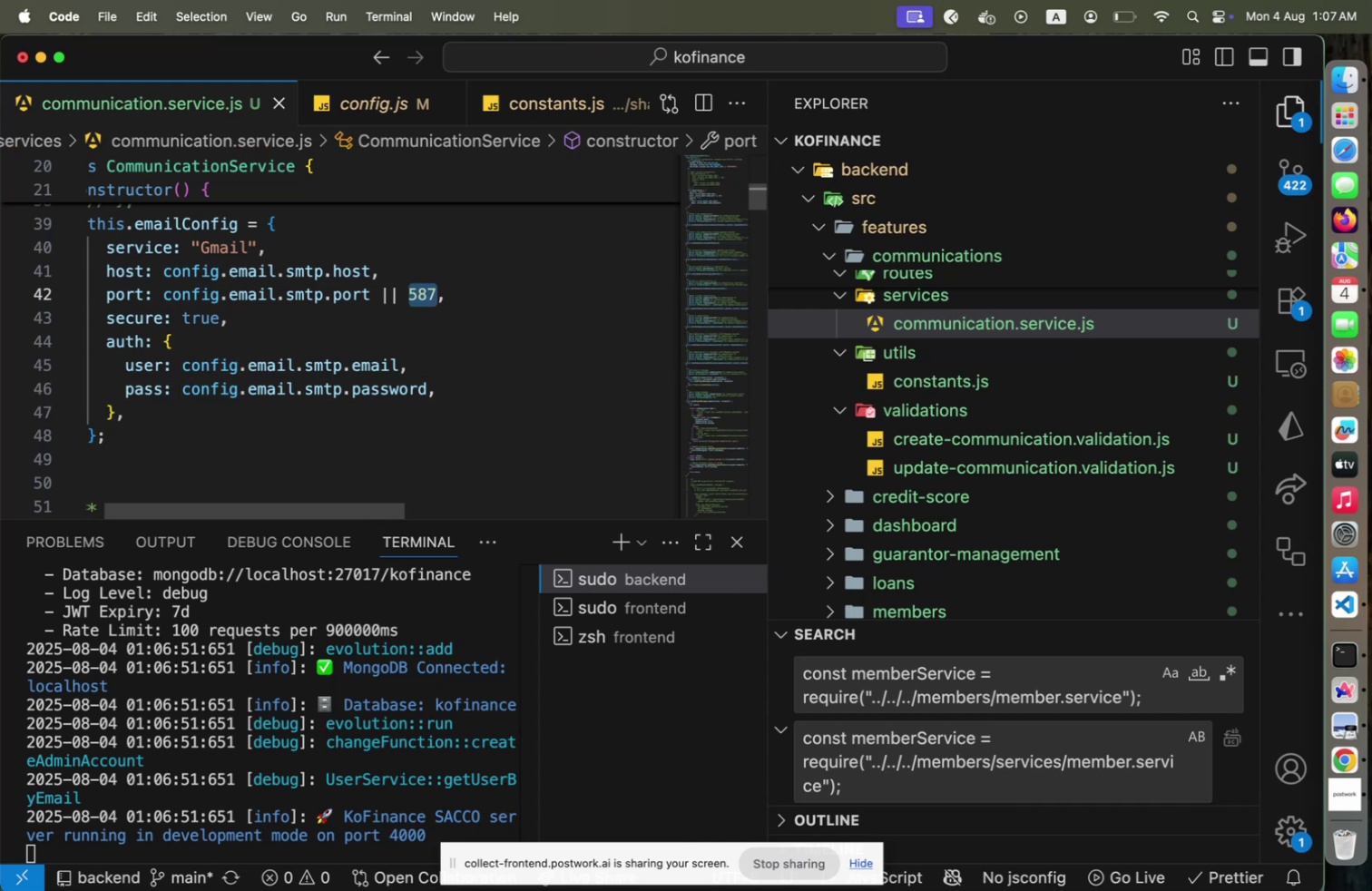 
key(ArrowLeft)
 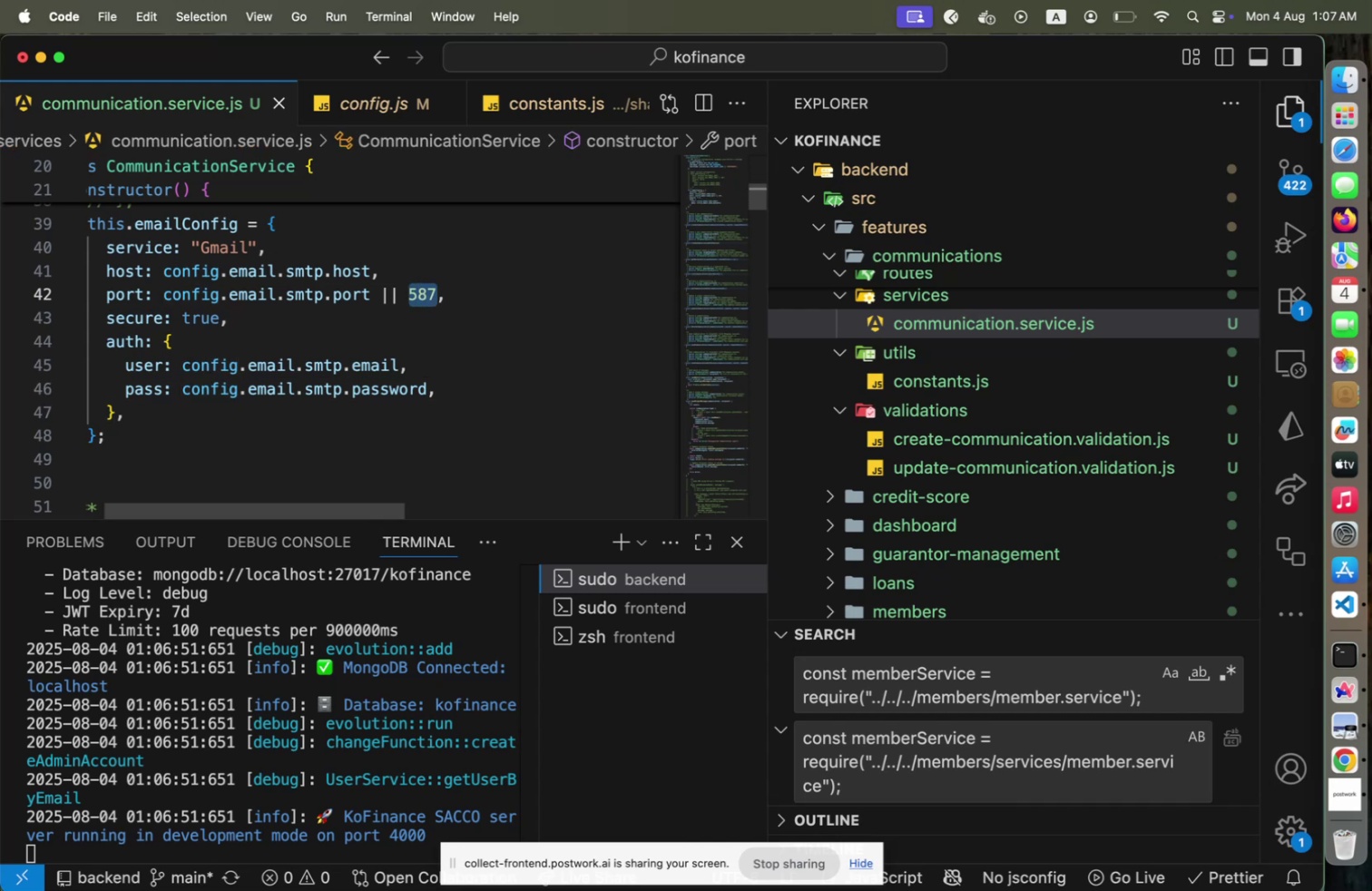 
key(Meta+Slash)
 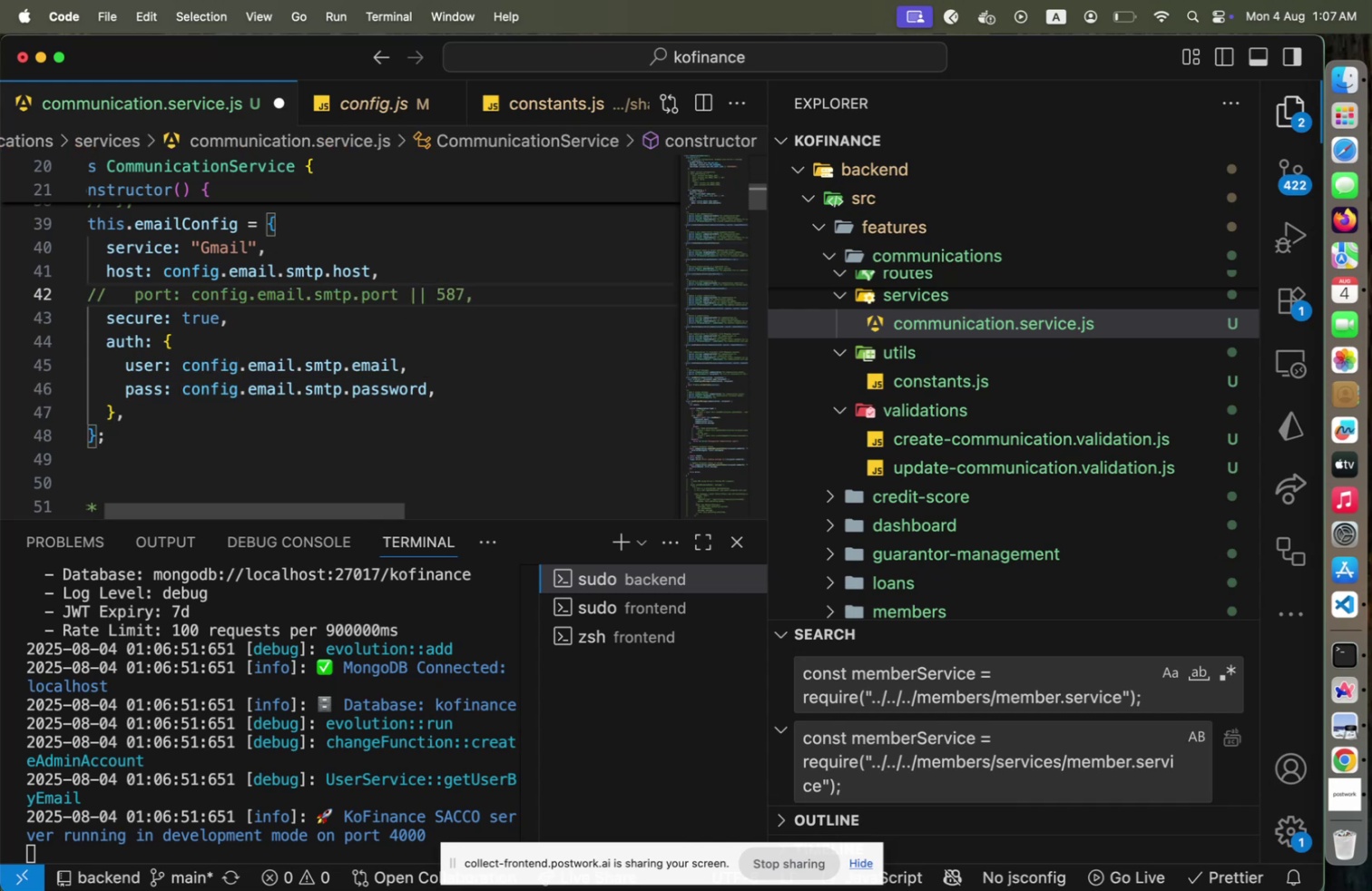 
key(Meta+CommandLeft)
 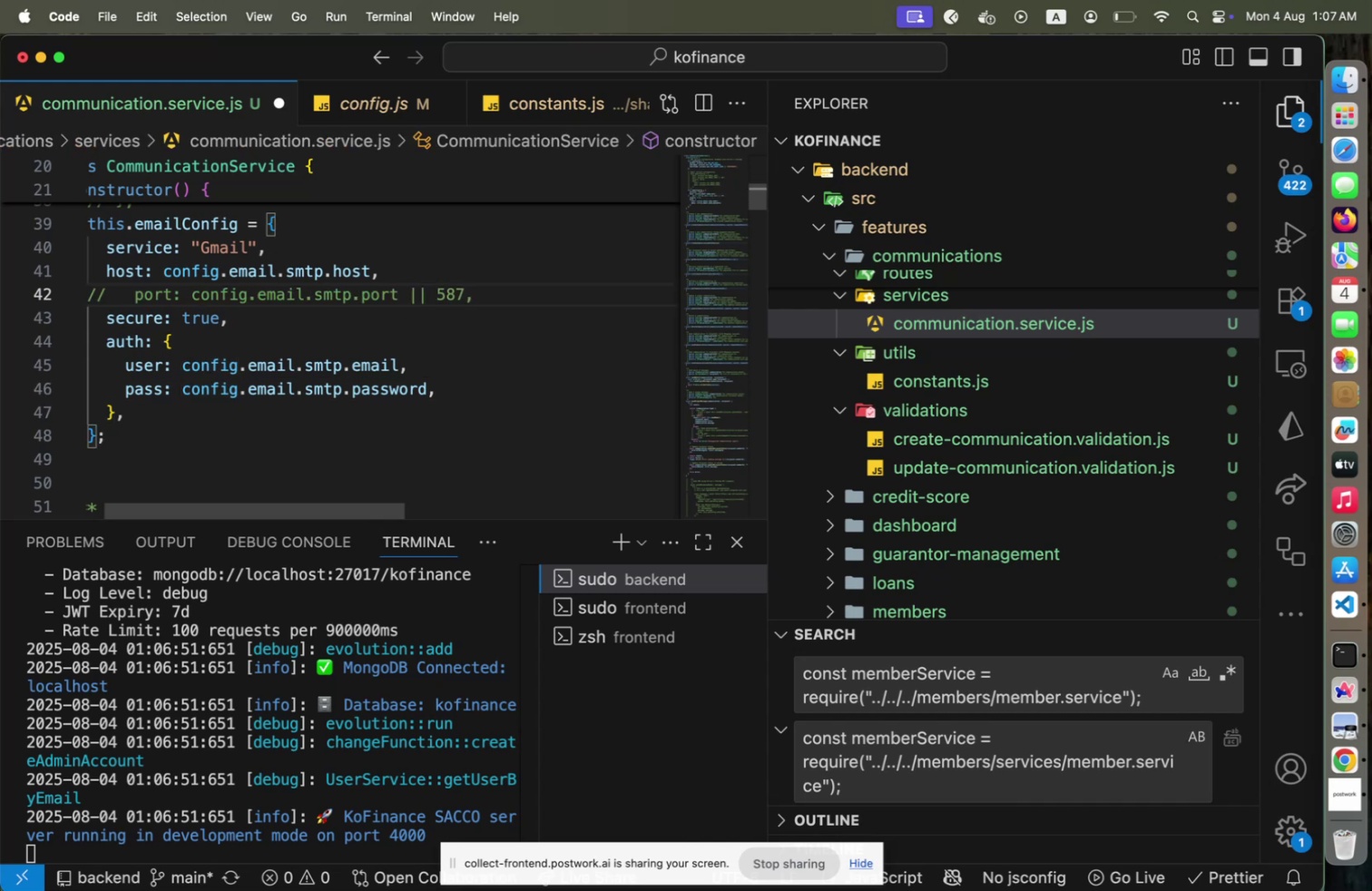 
key(Meta+Slash)
 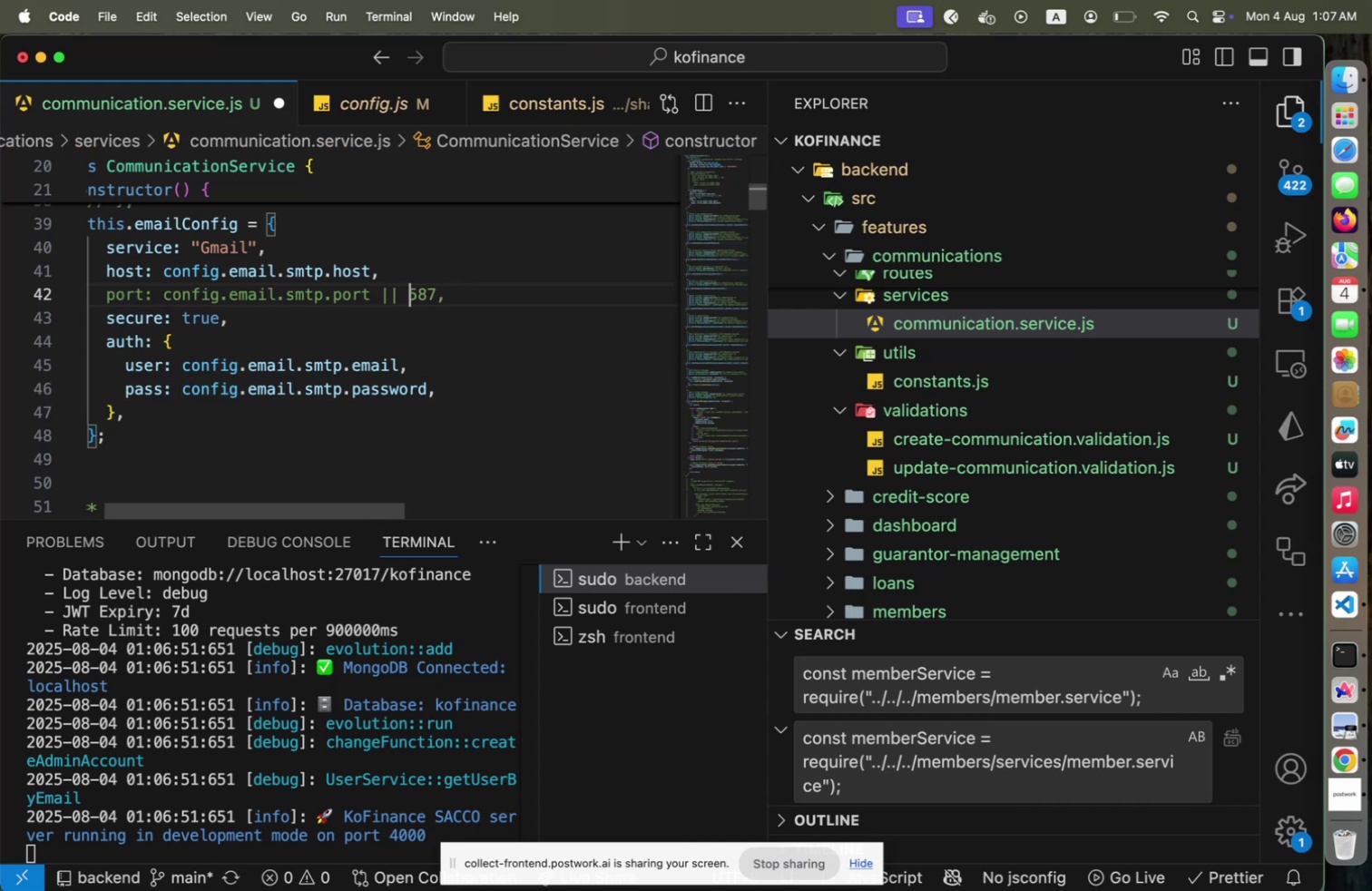 
key(Shift+End)
 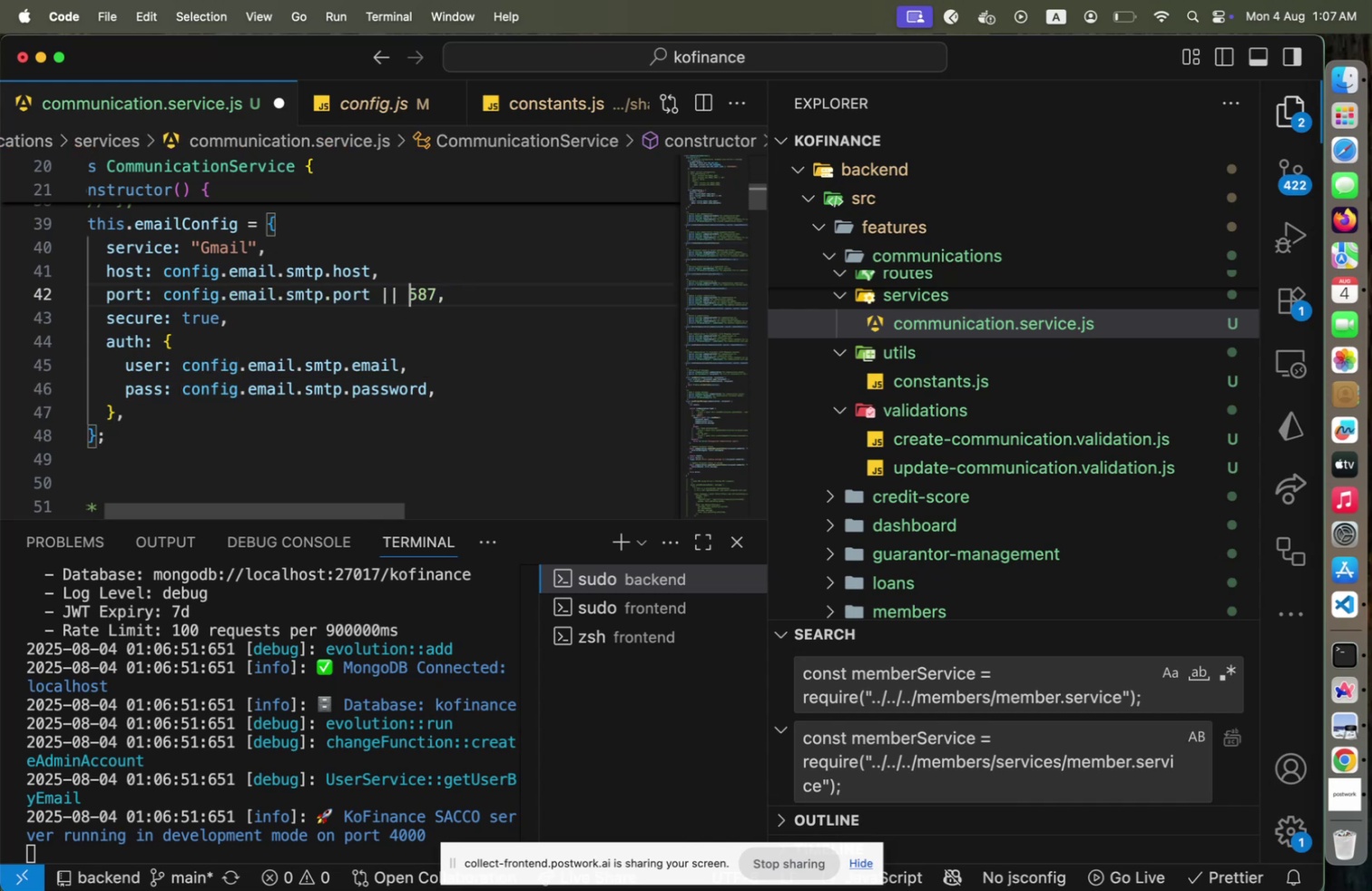 
key(Shift+ArrowLeft)
 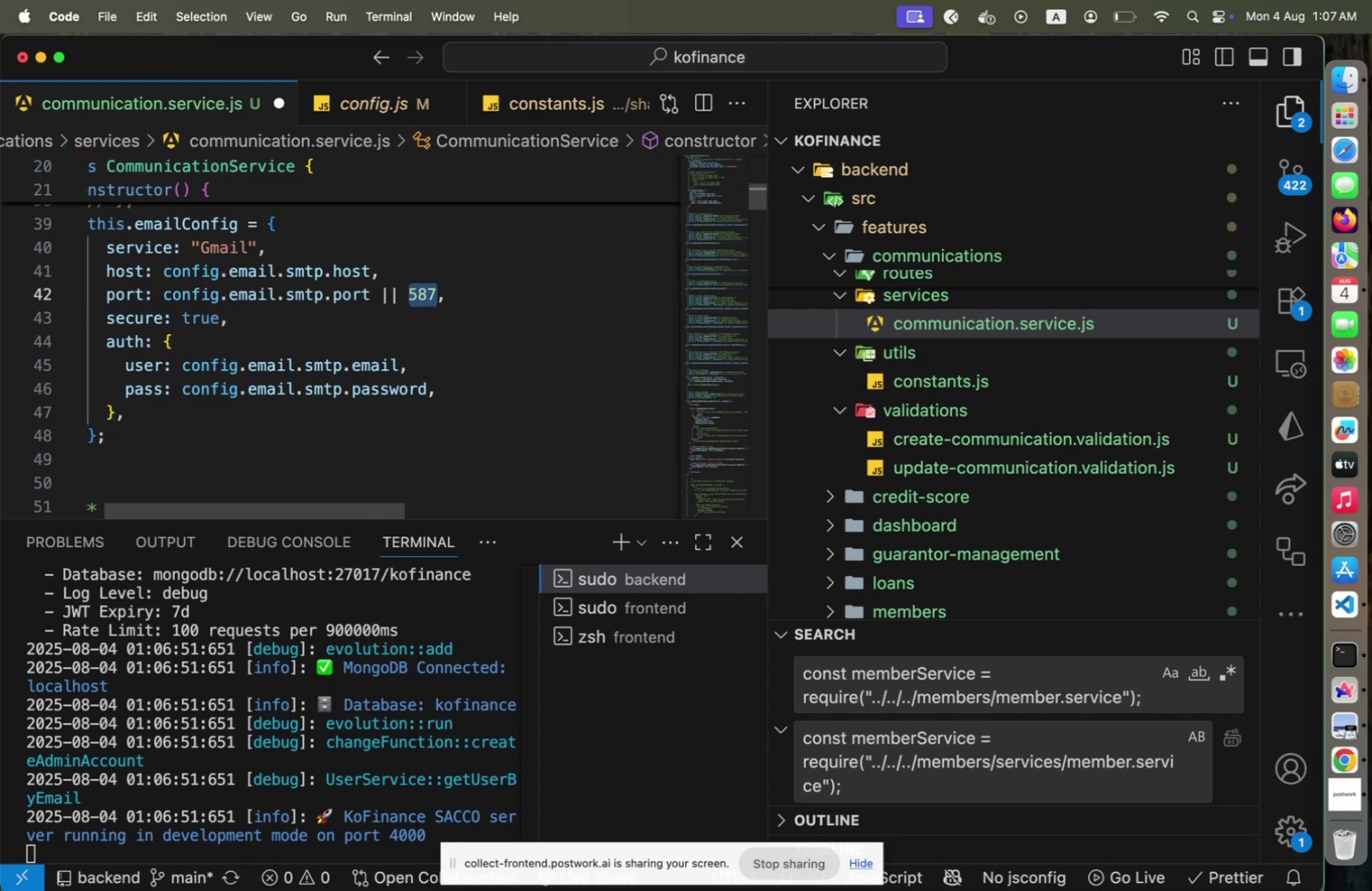 
type(465)
 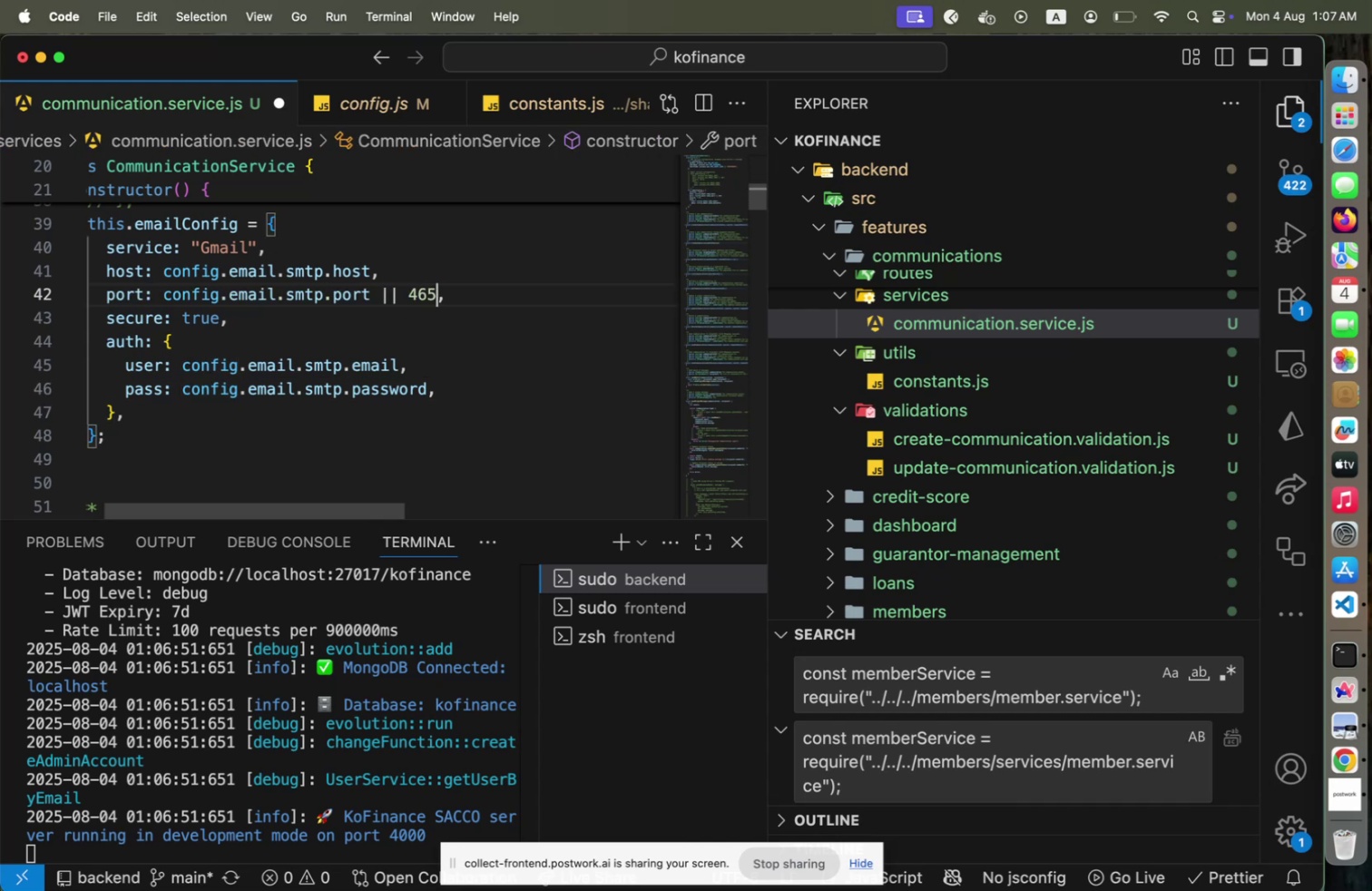 
key(Meta+CommandLeft)
 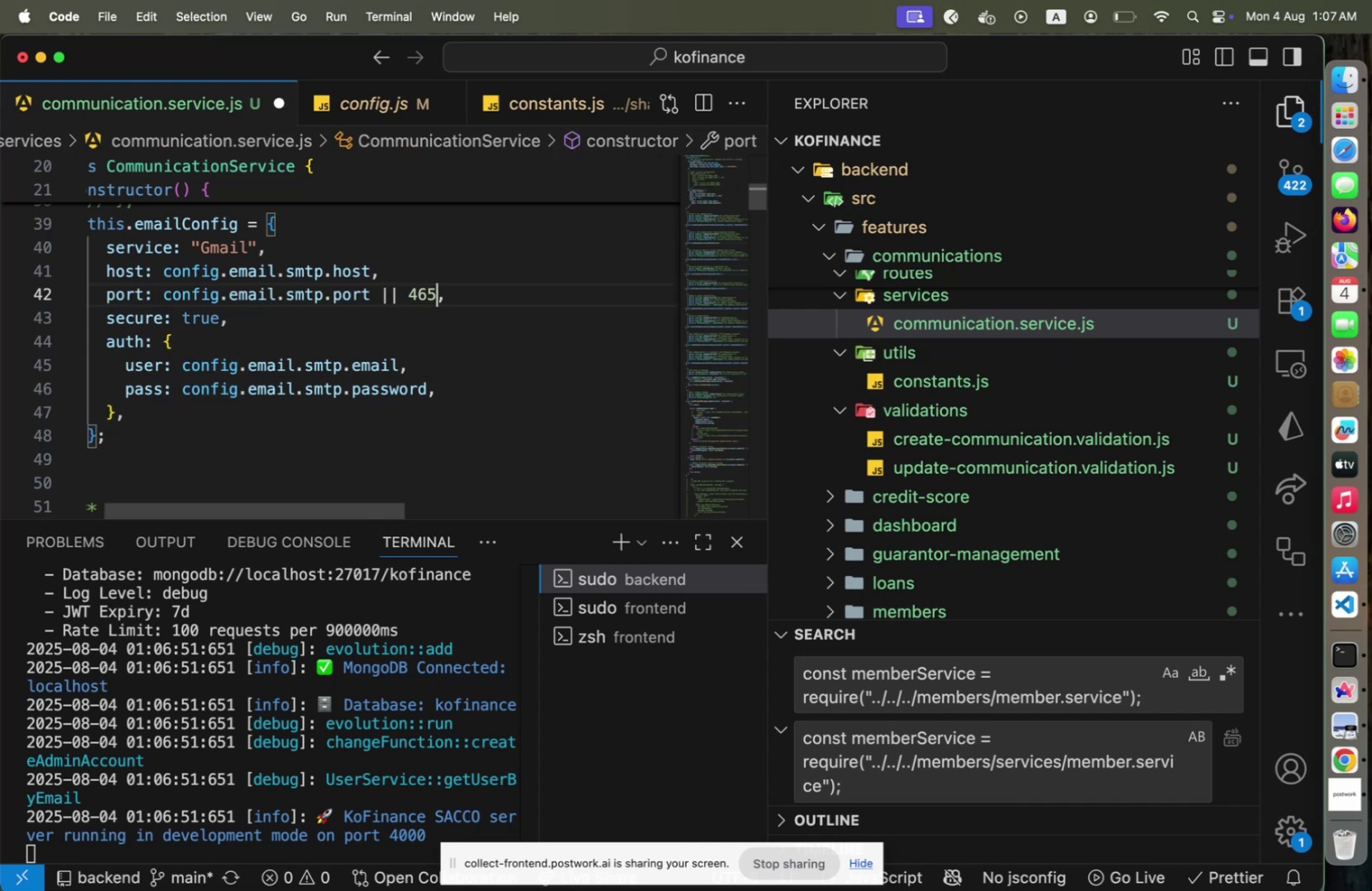 
key(Meta+Tab)
 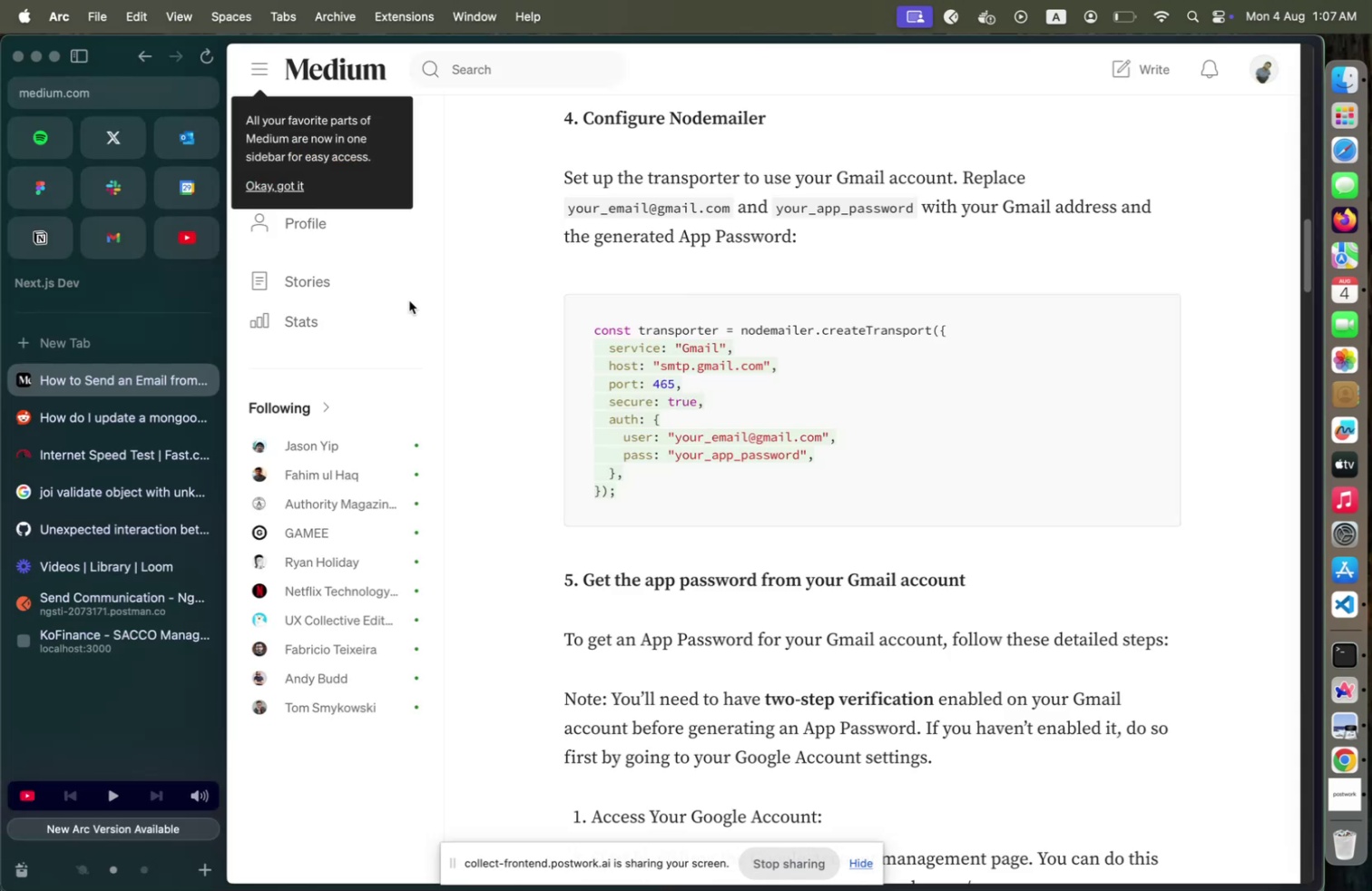 
key(Meta+CommandLeft)
 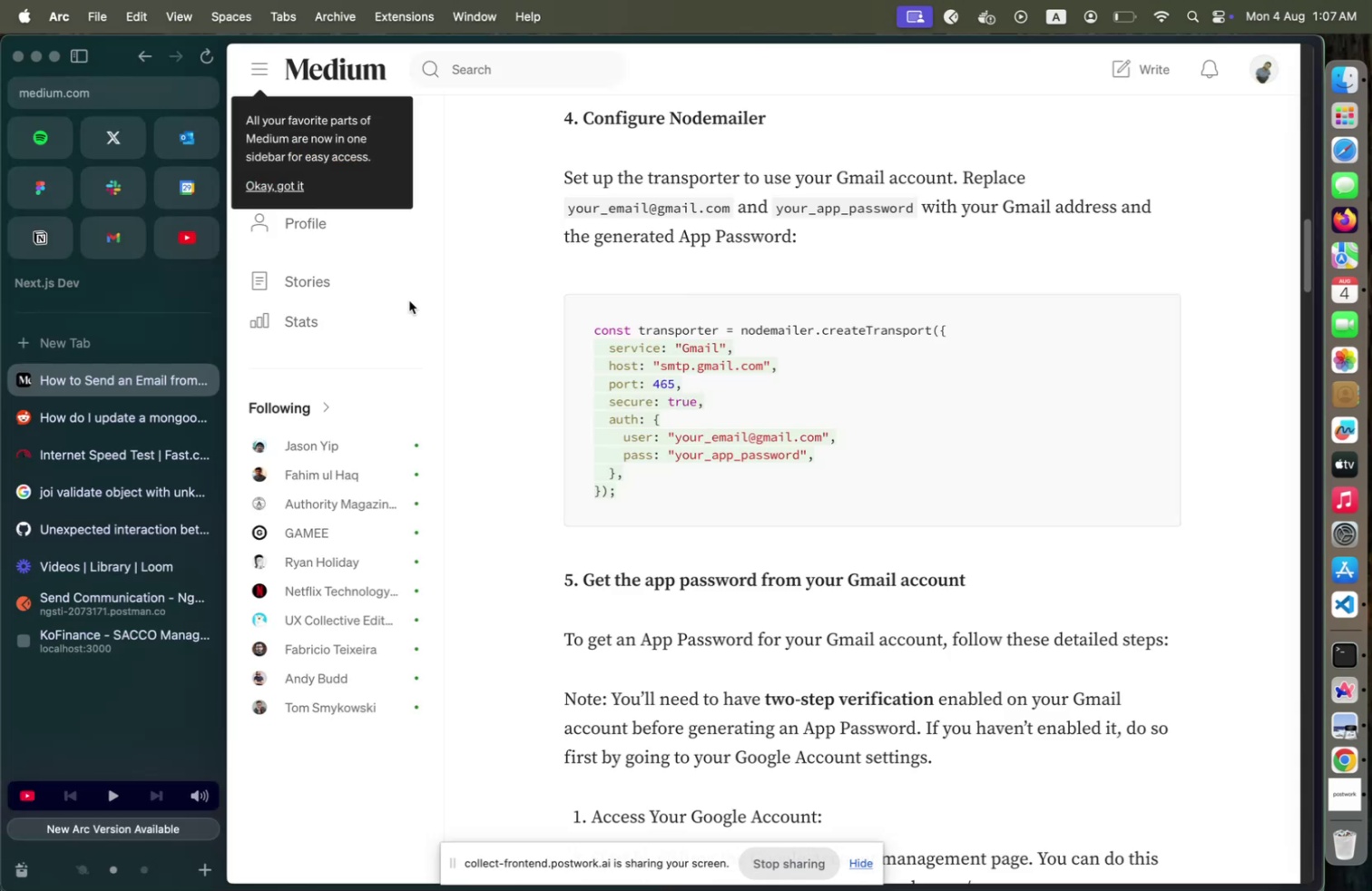 
key(Meta+Tab)
 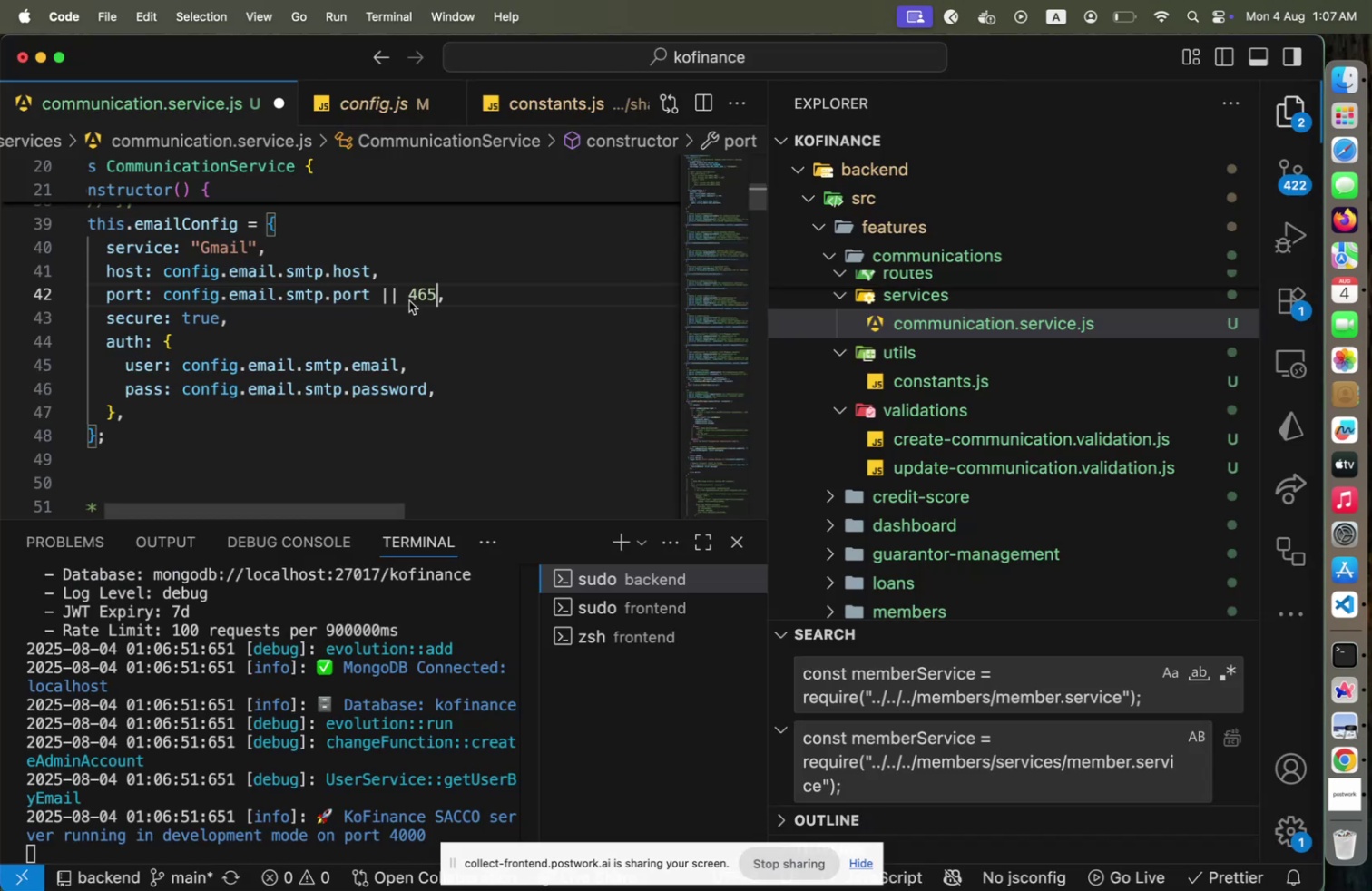 
key(Meta+CommandLeft)
 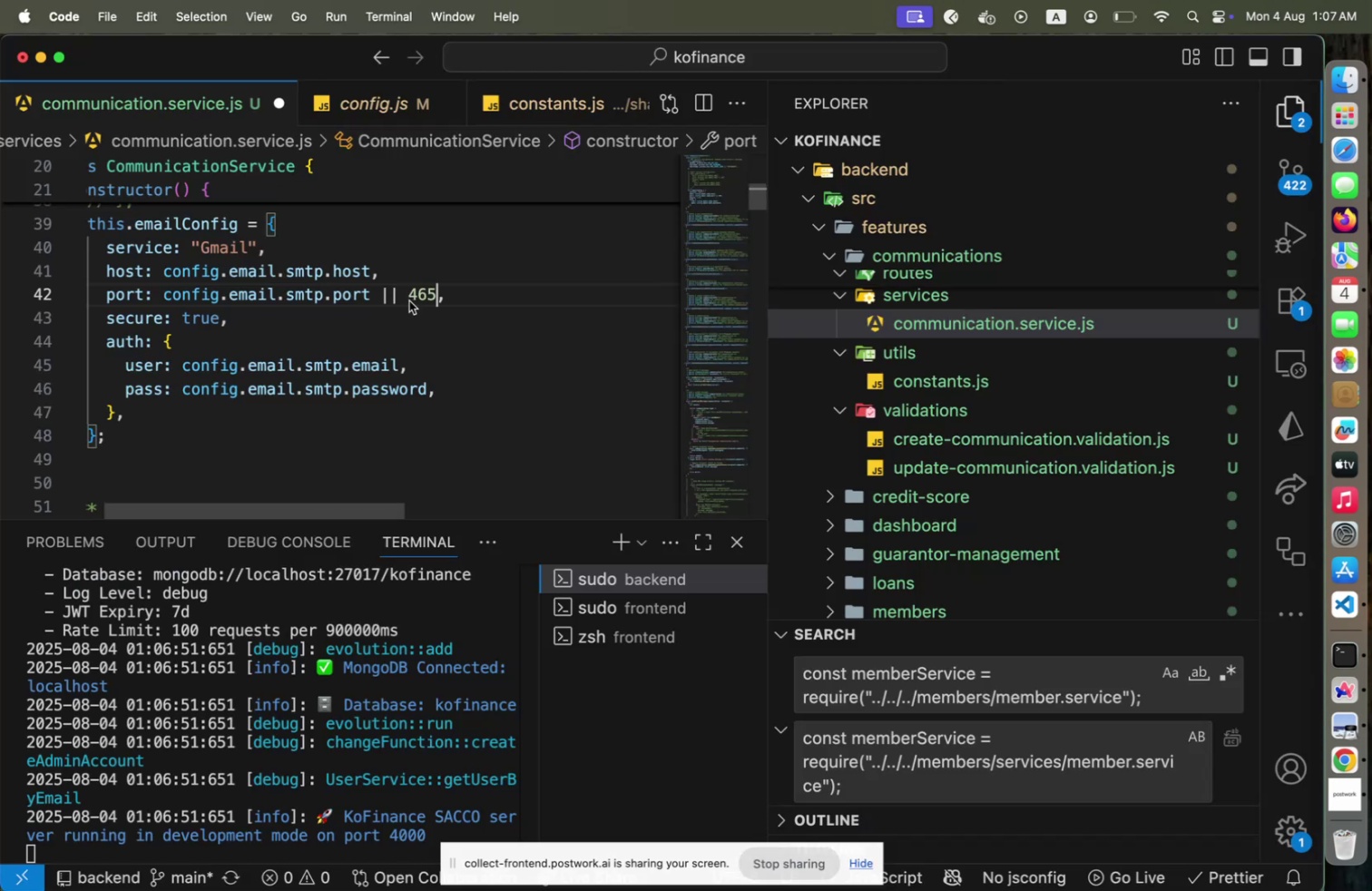 
key(Meta+S)
 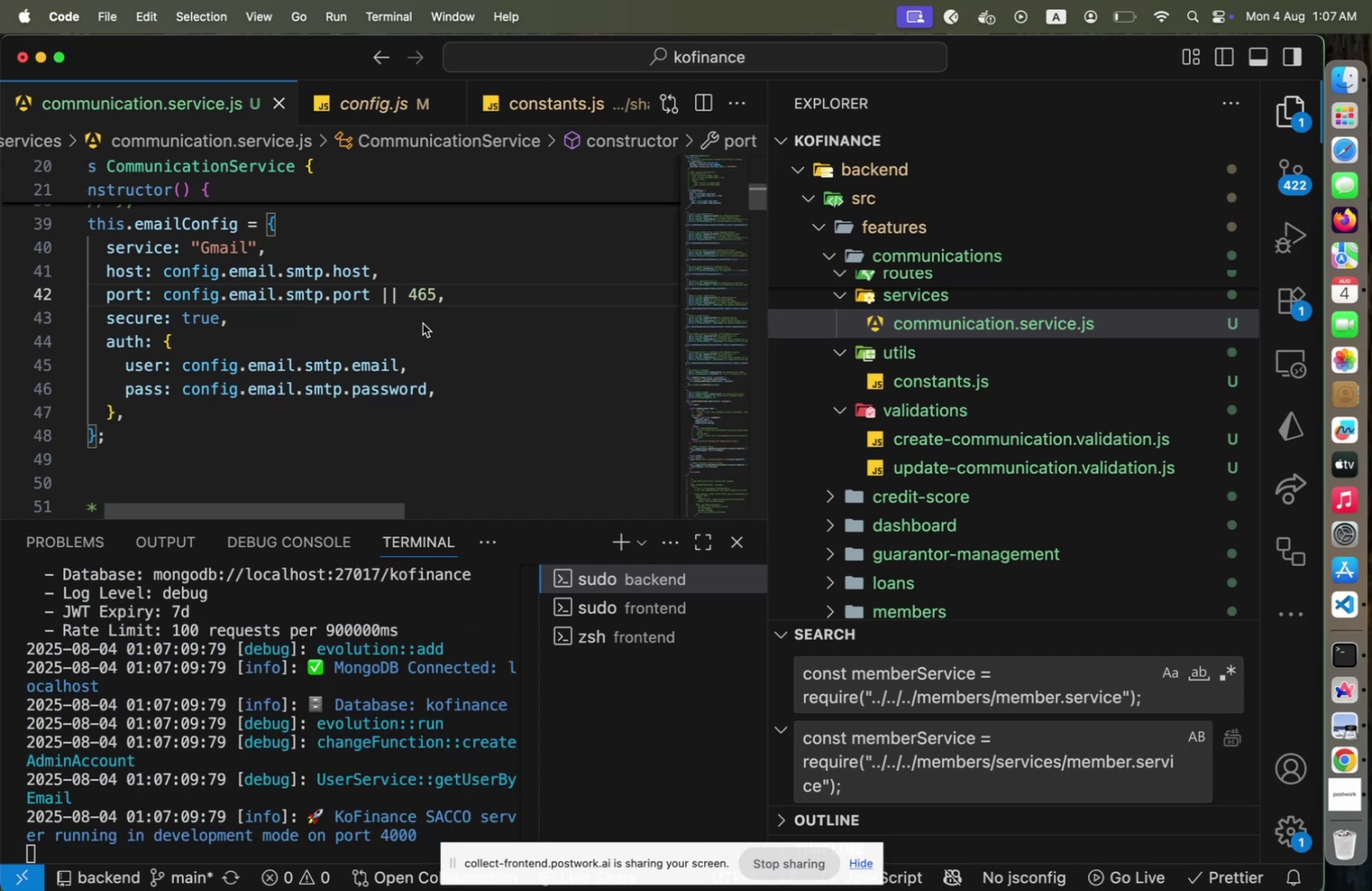 
left_click_drag(start_coordinate=[307, 510], to_coordinate=[221, 504])
 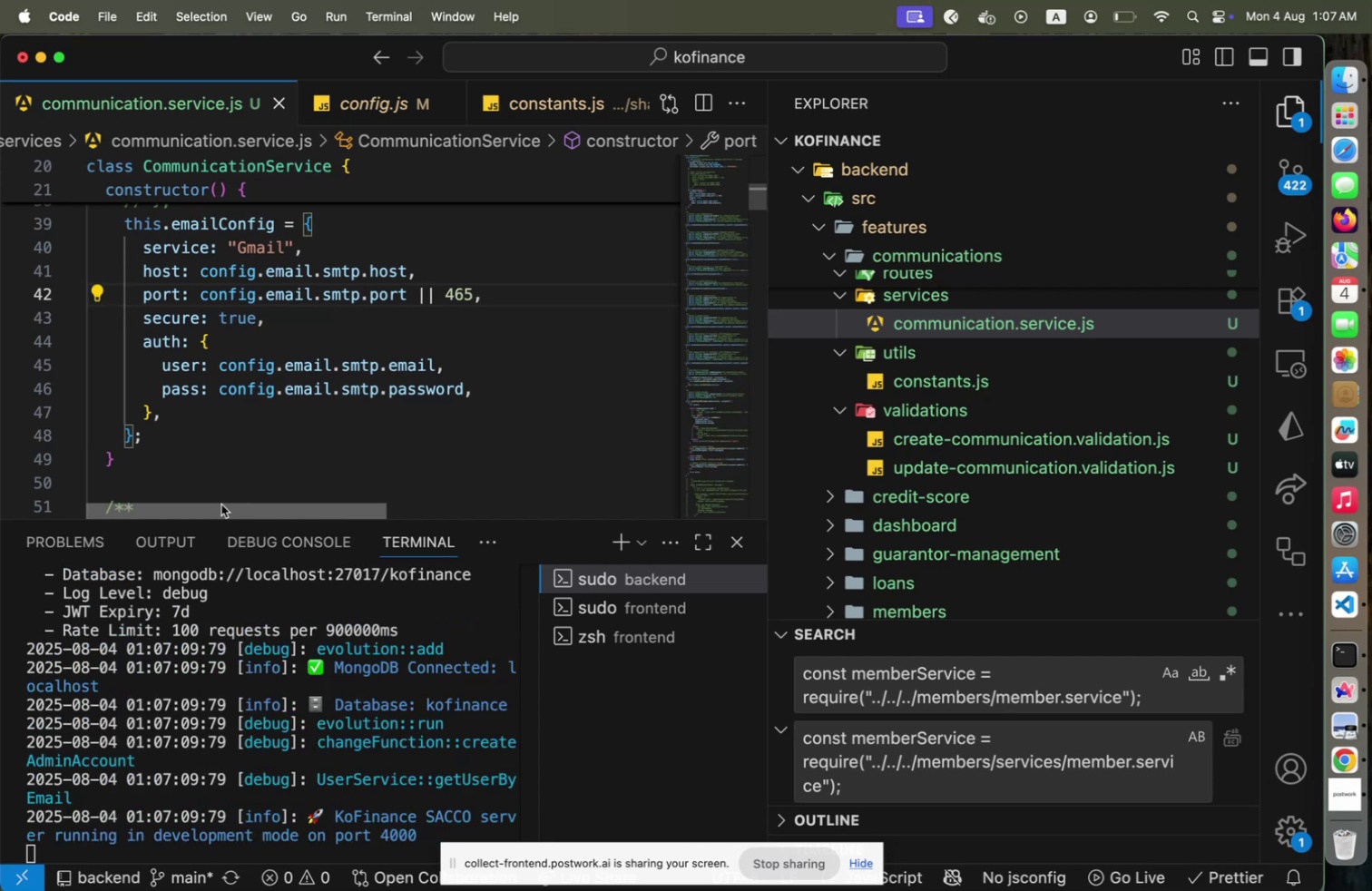 
mouse_move([299, 406])
 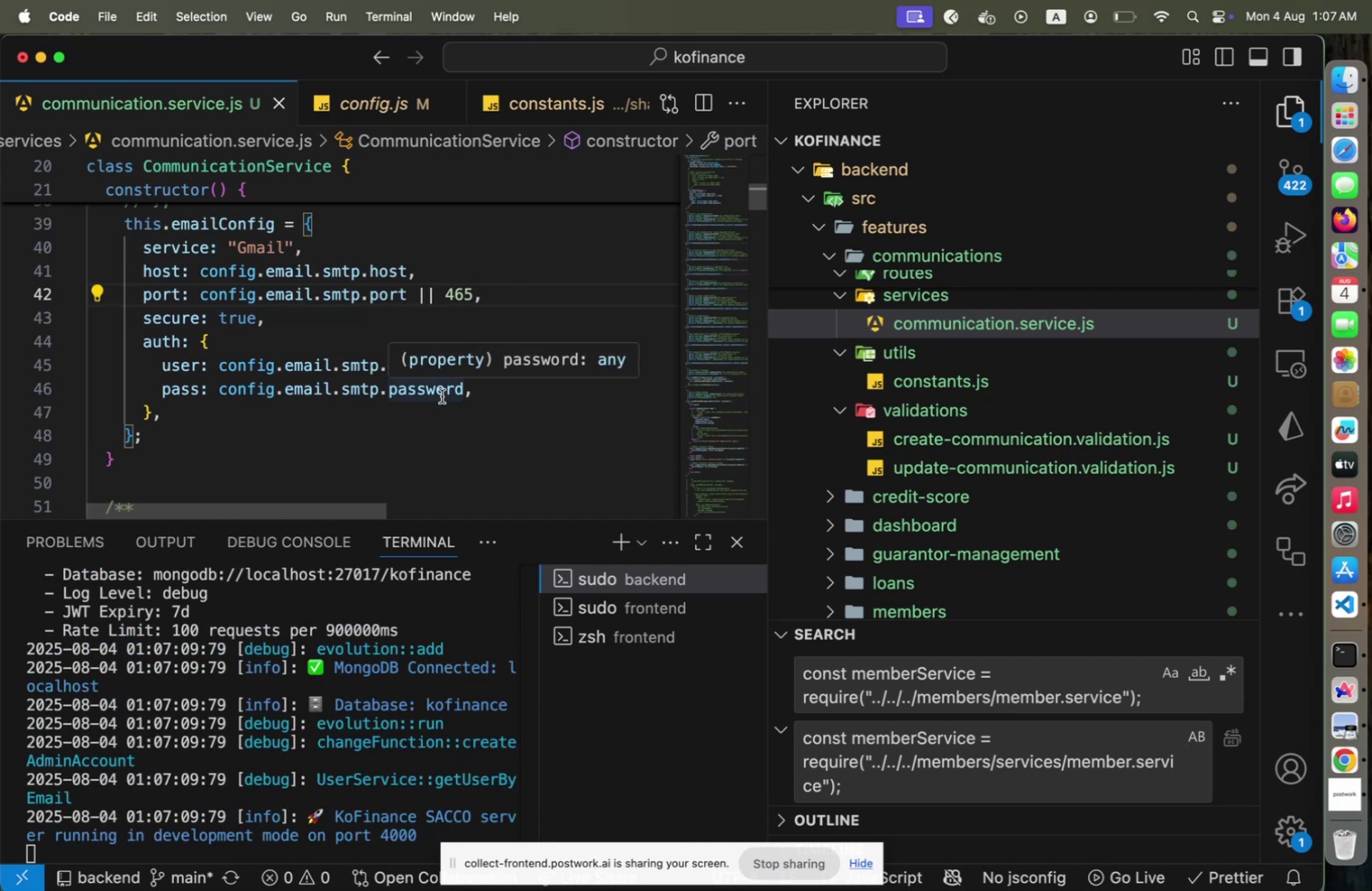 
scroll: coordinate [303, 387], scroll_direction: down, amount: 2.0
 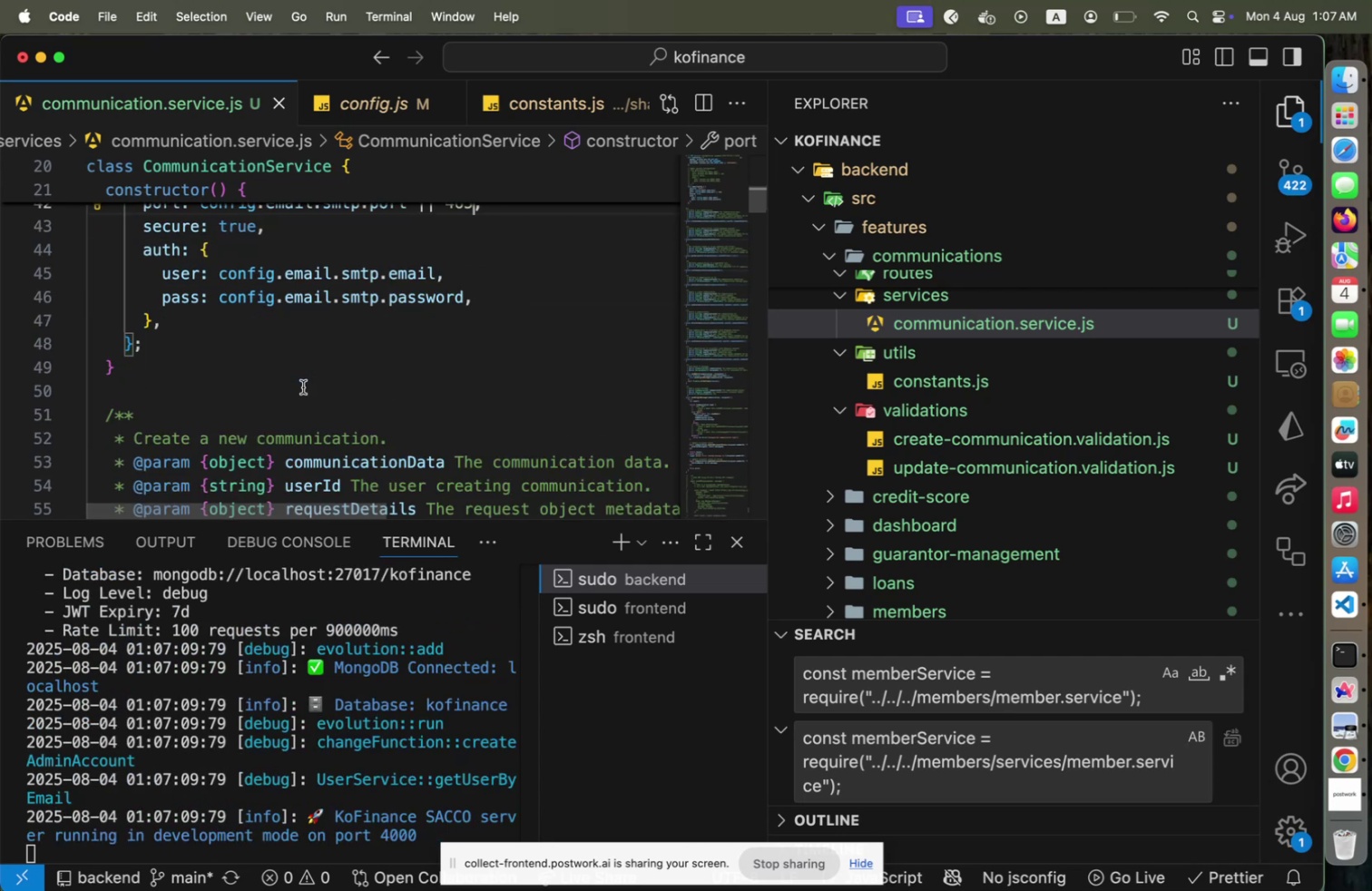 
key(Meta+Tab)
 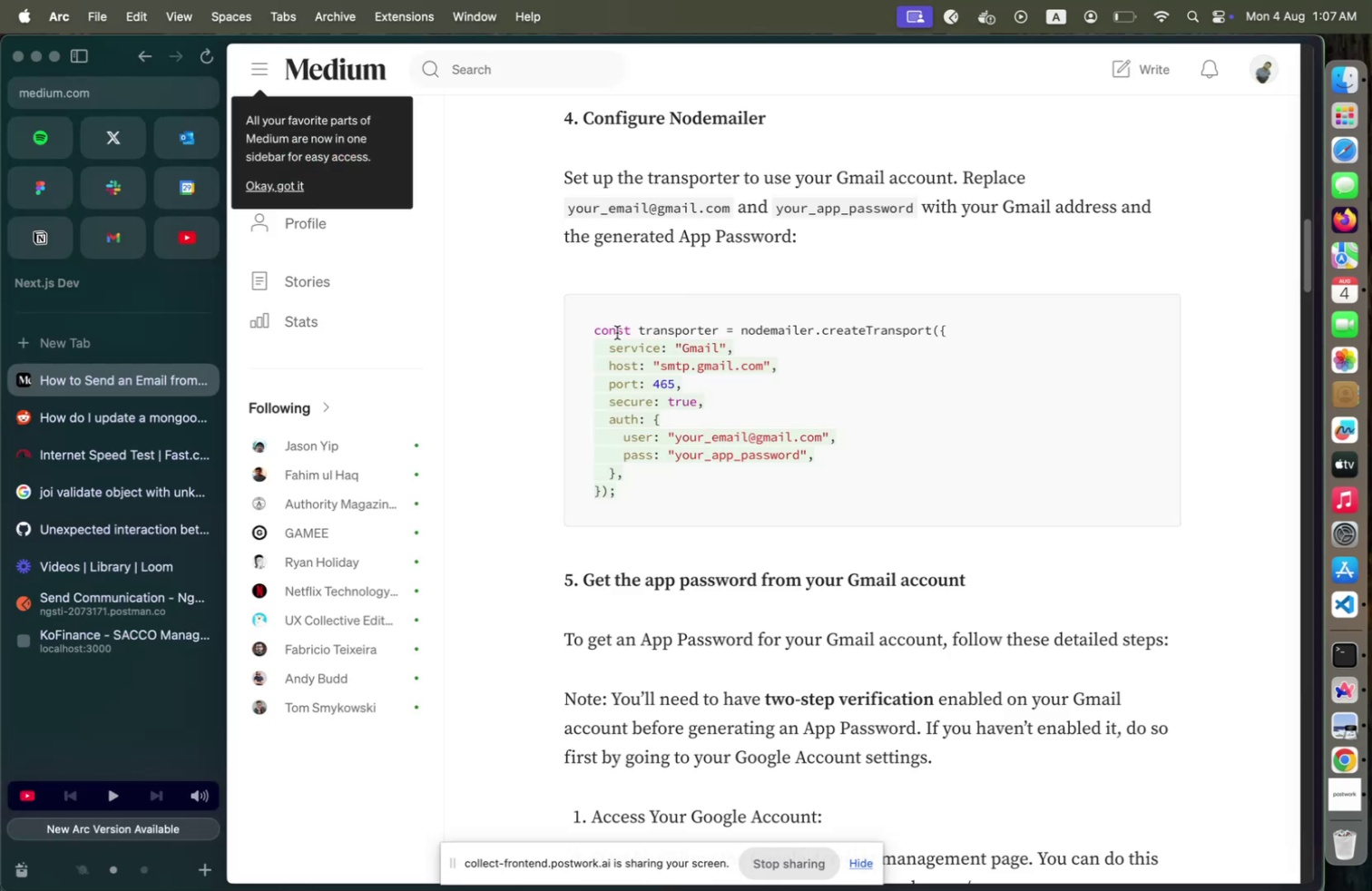 
scroll: coordinate [614, 333], scroll_direction: down, amount: 3.0
 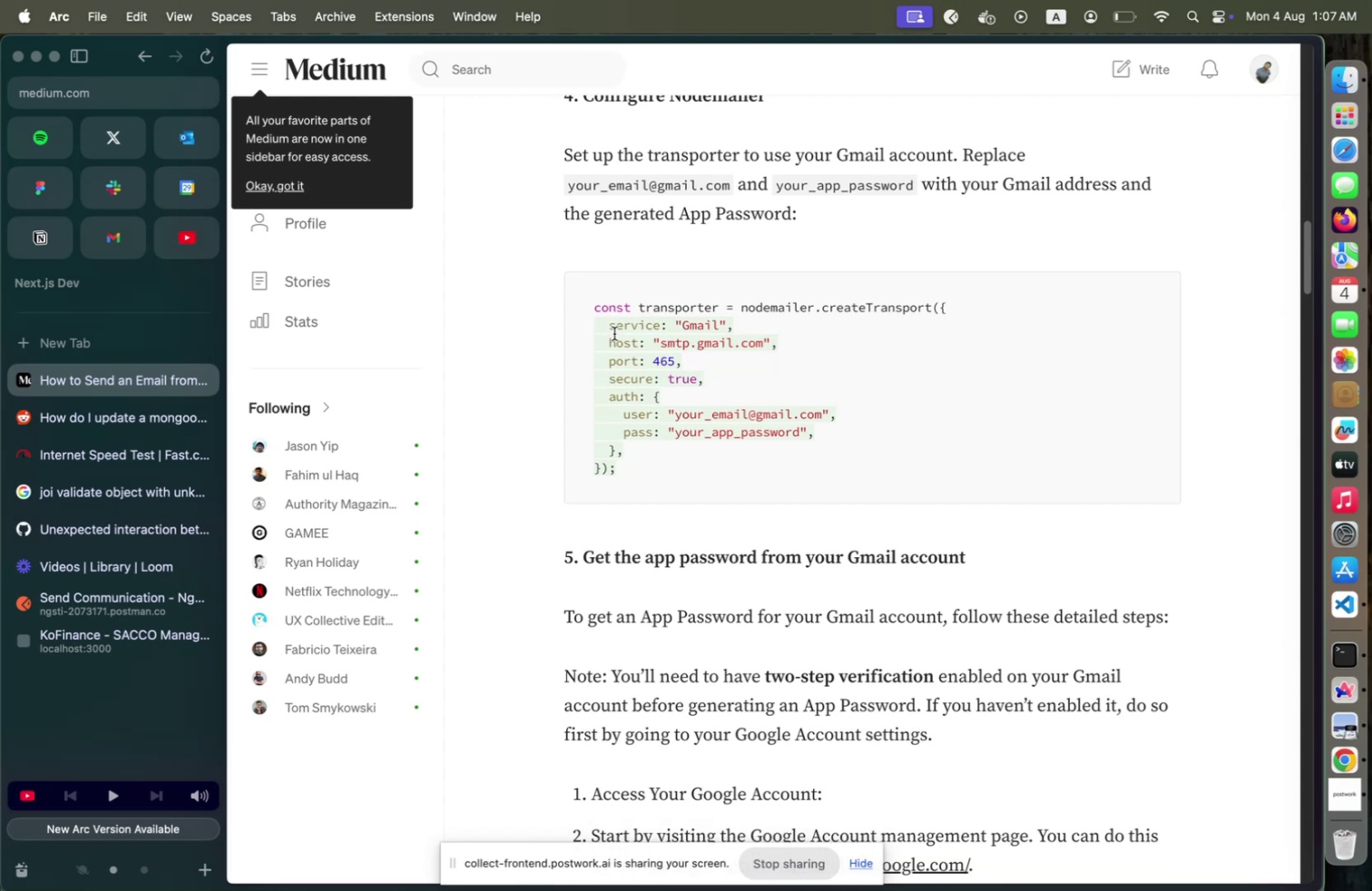 
key(Meta+CommandLeft)
 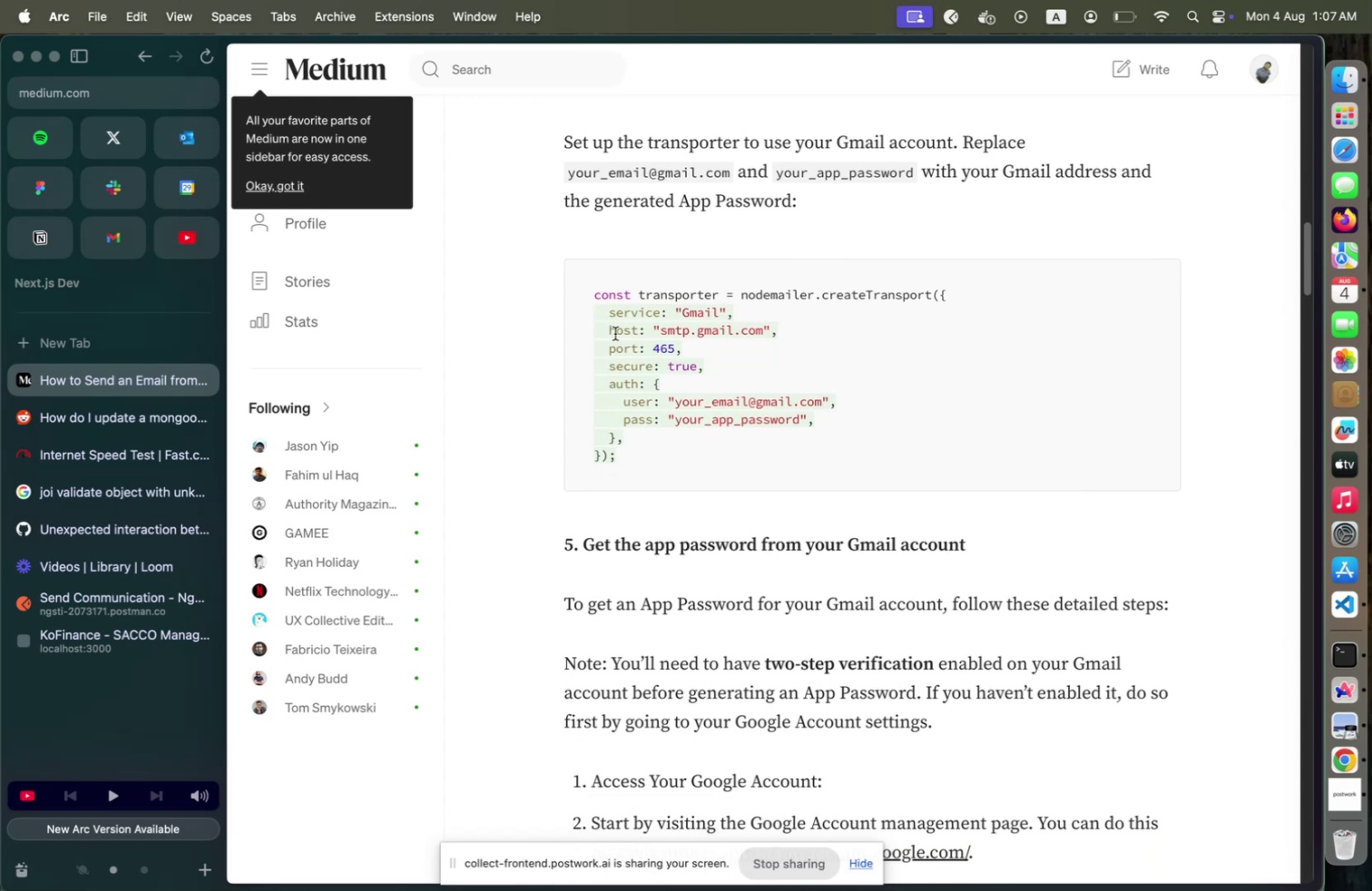 
key(Meta+Tab)
 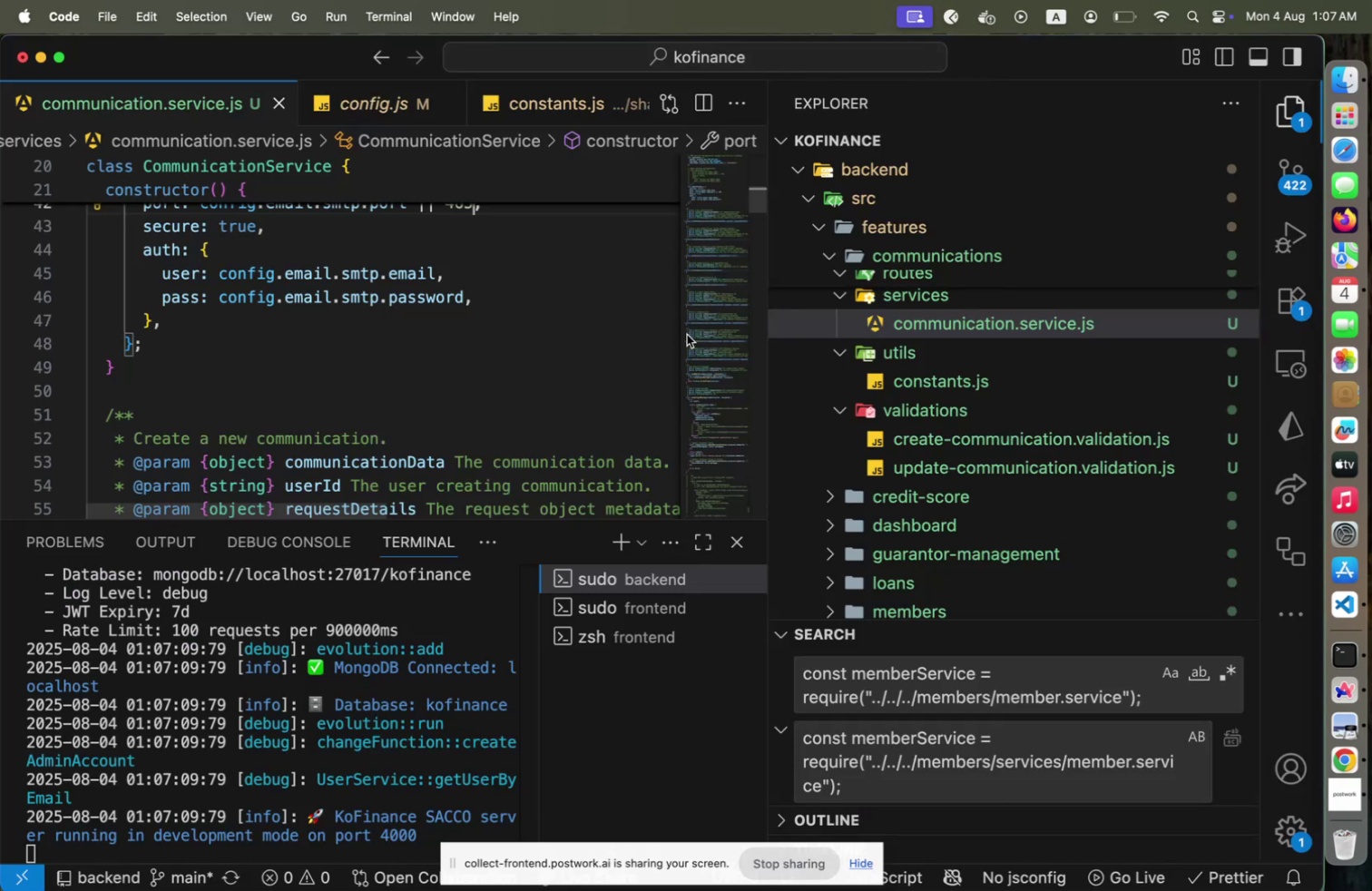 
scroll: coordinate [934, 376], scroll_direction: down, amount: 22.0
 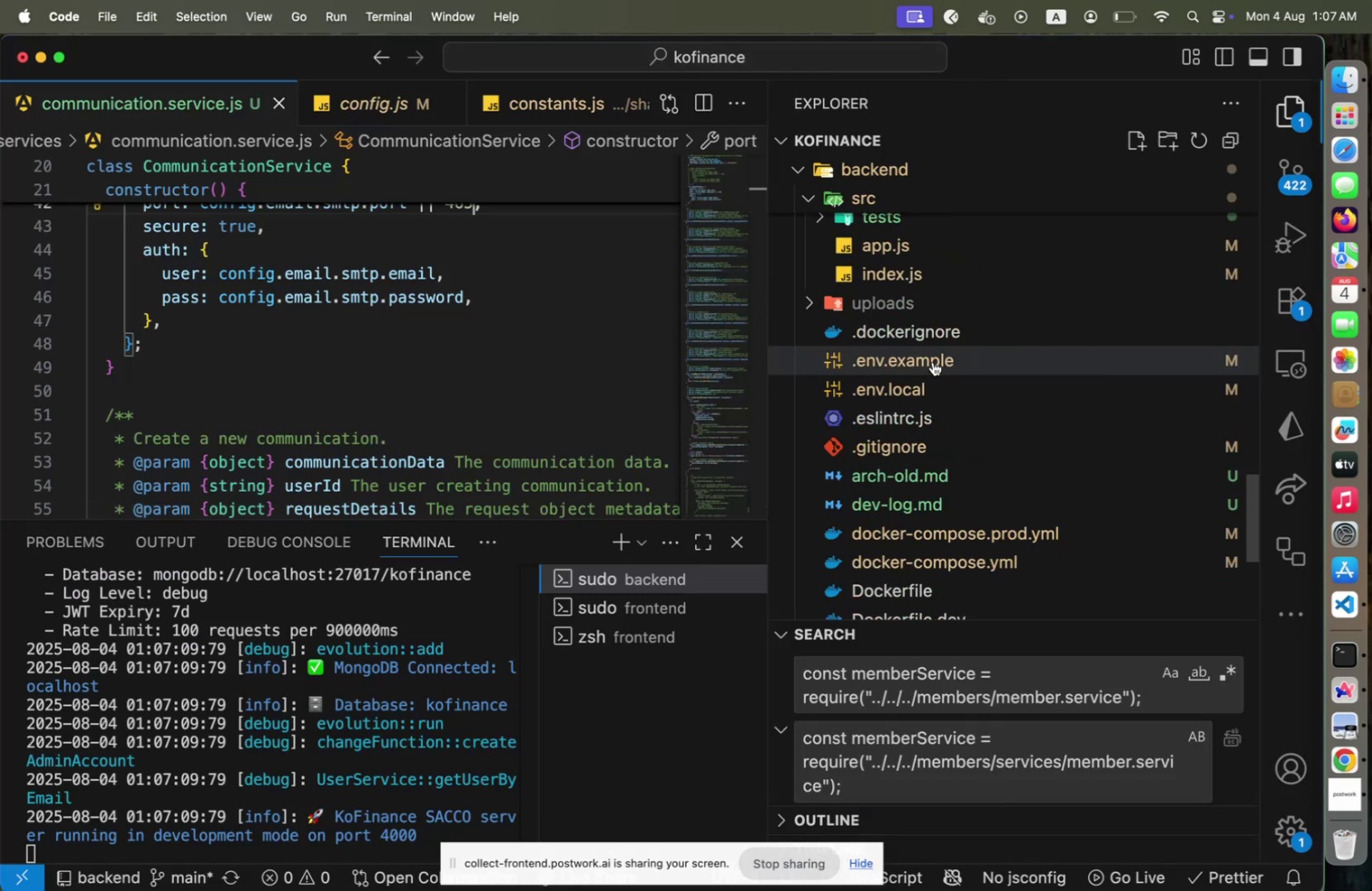 
left_click([918, 374])
 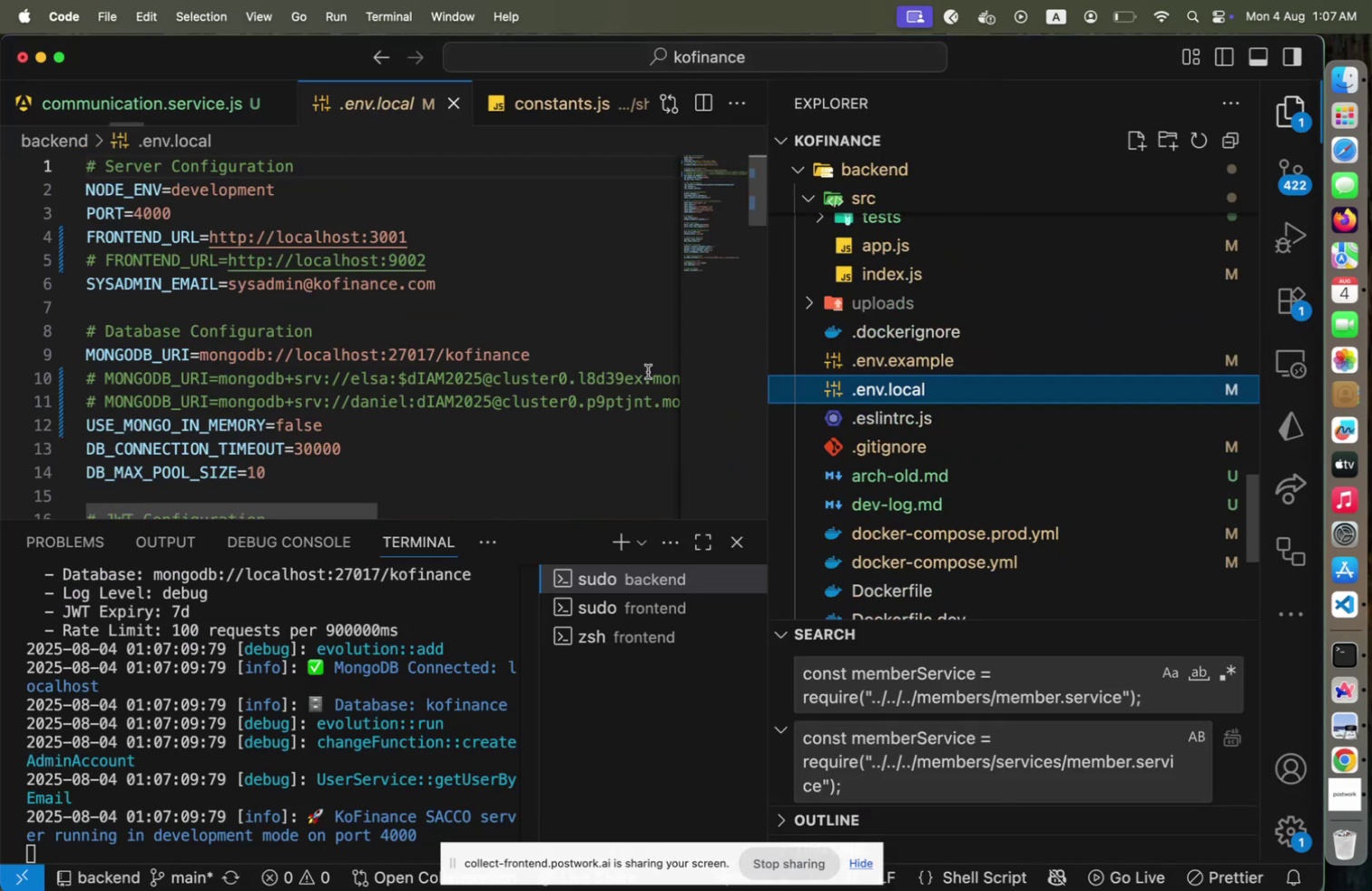 
scroll: coordinate [456, 367], scroll_direction: down, amount: 10.0
 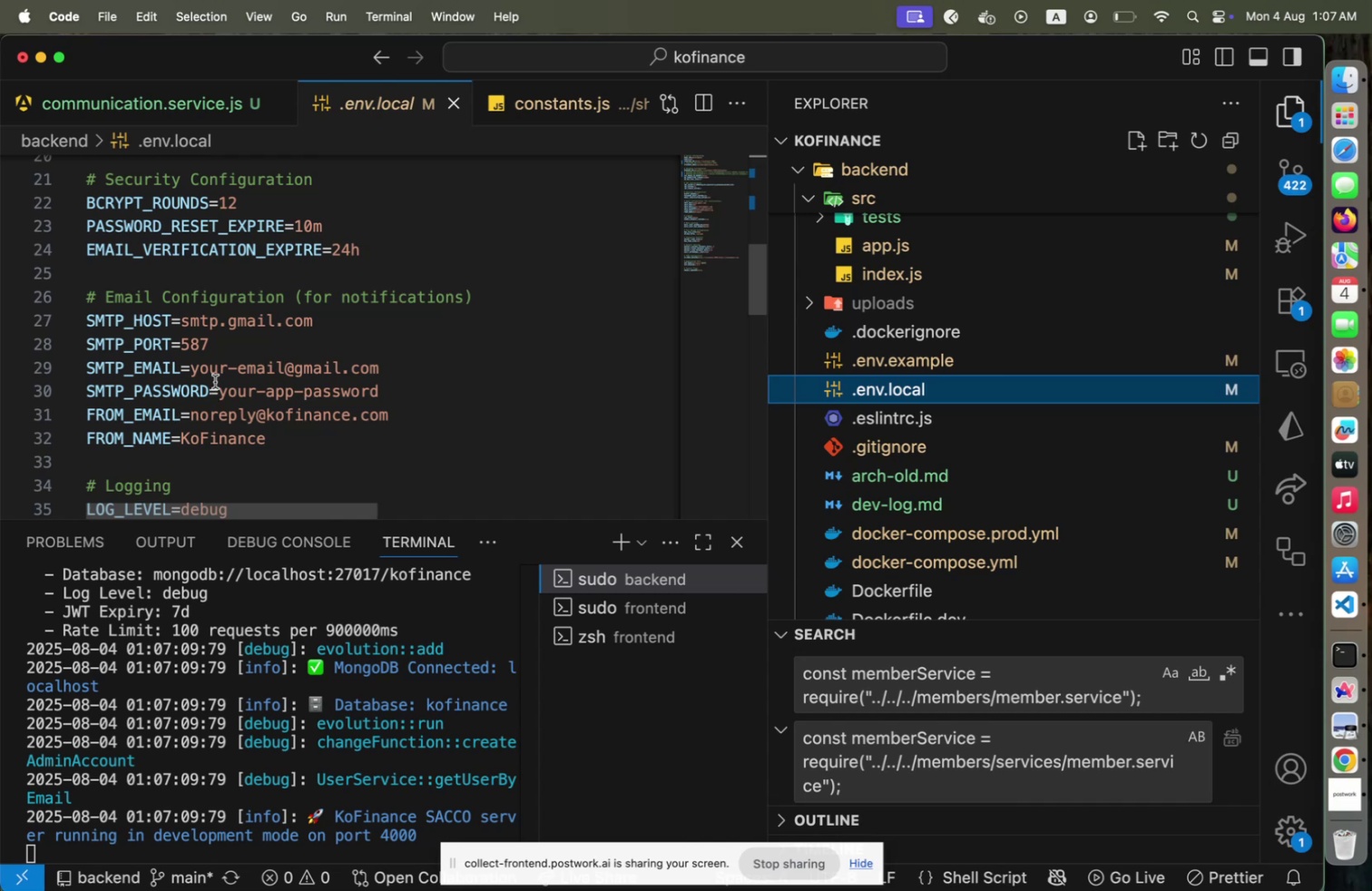 
wait(5.13)
 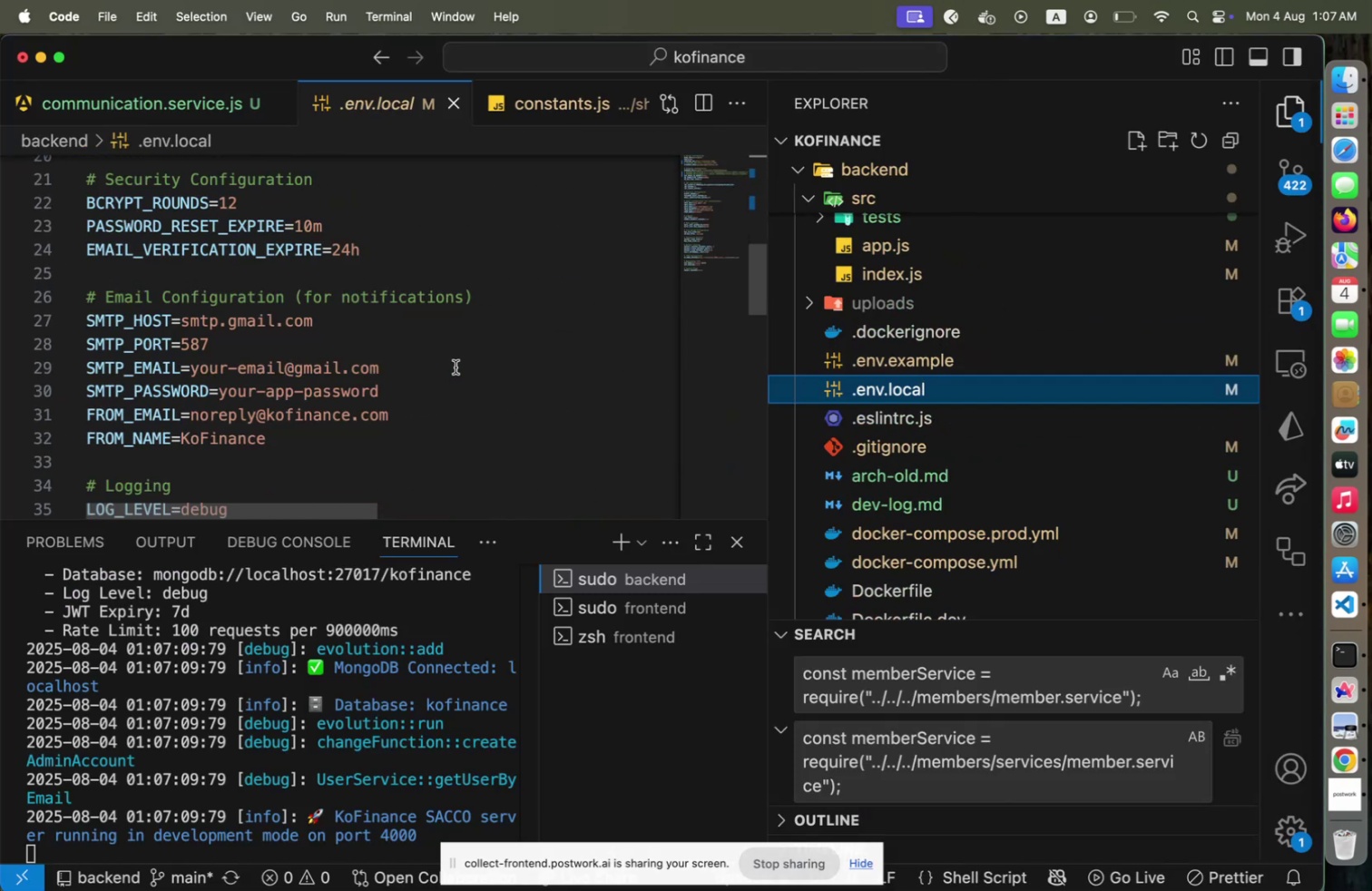 
key(ArrowLeft)
 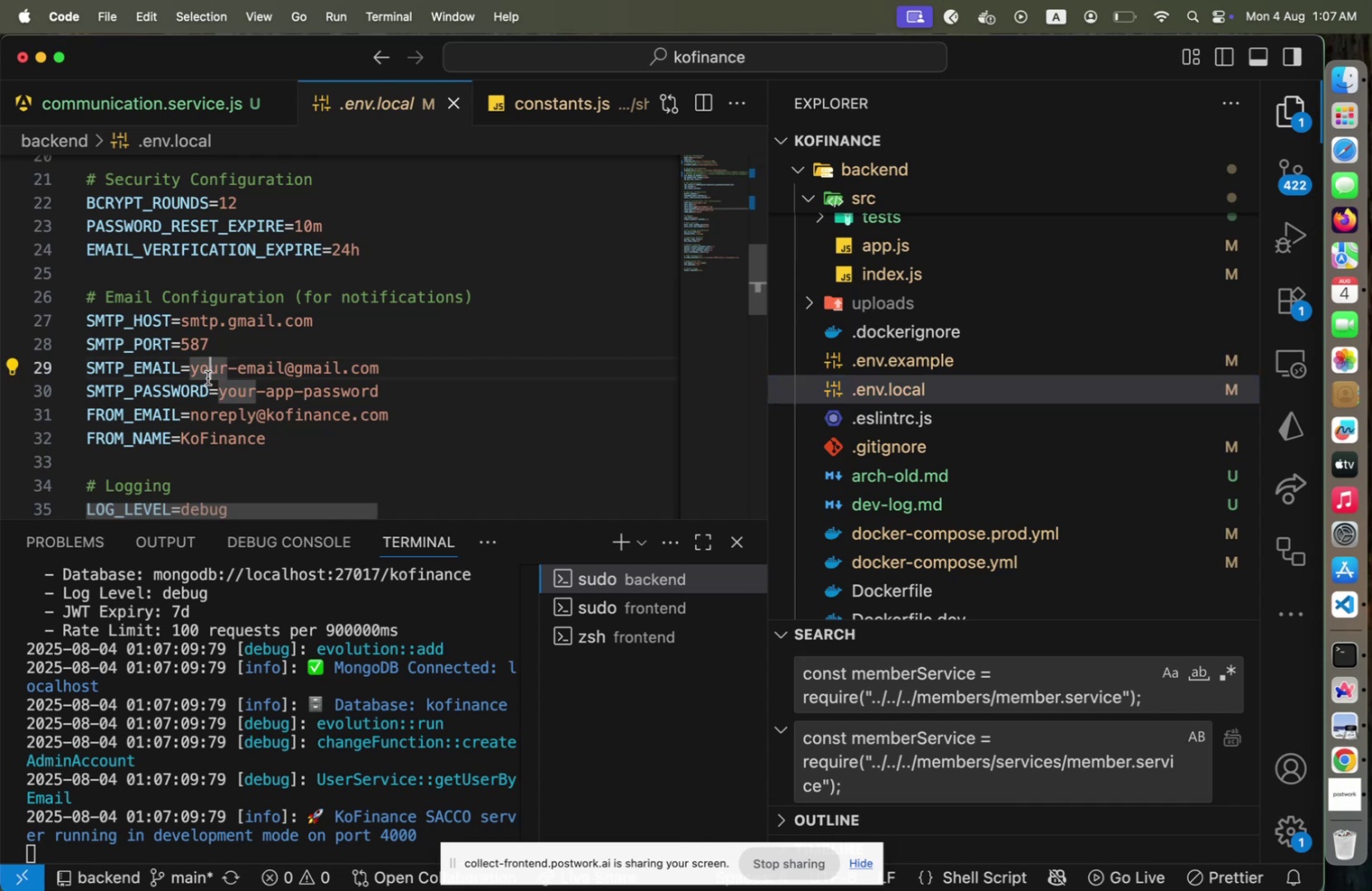 
key(ArrowLeft)
 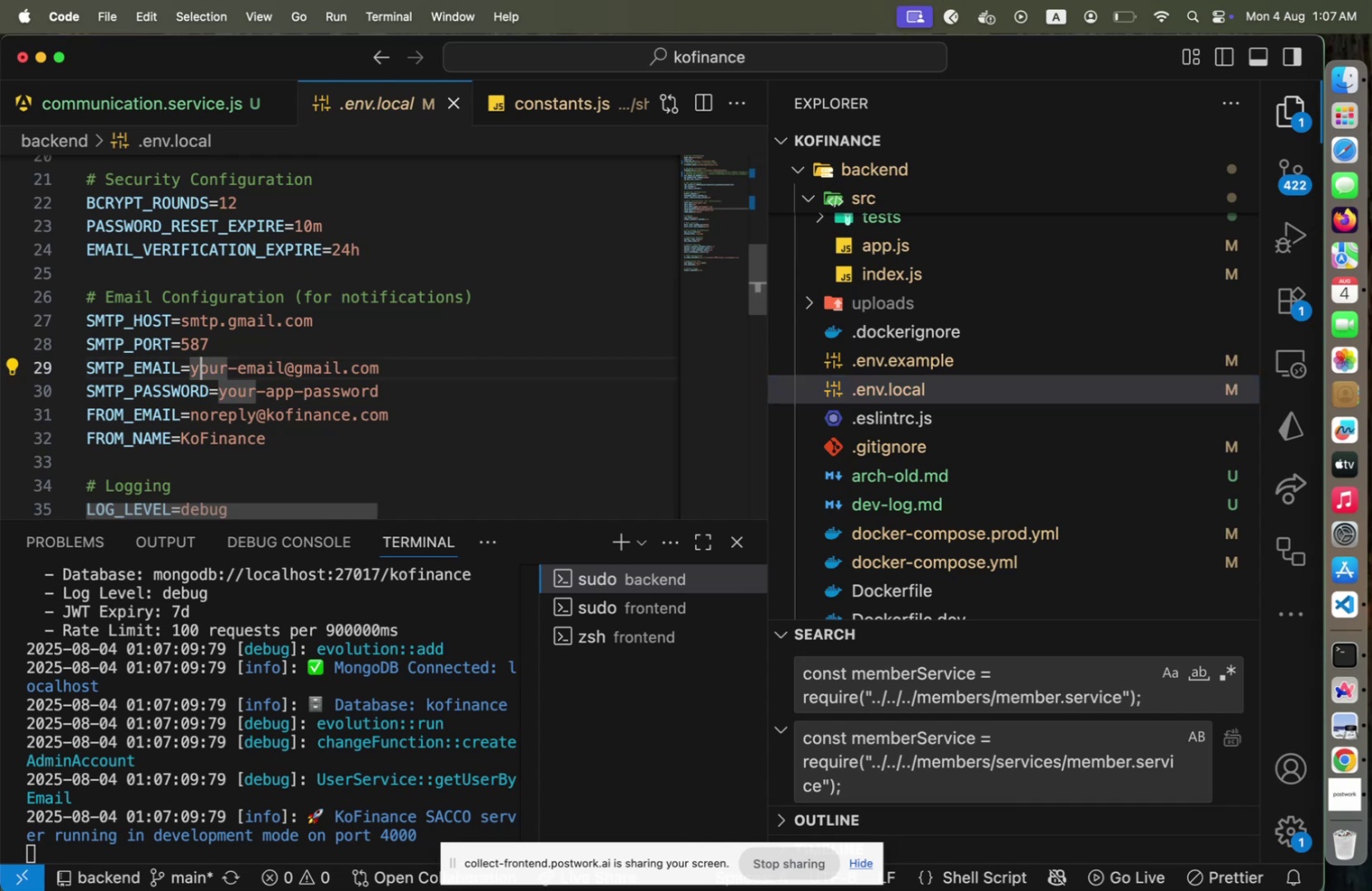 
hold_key(key=ArrowRight, duration=1.0)
 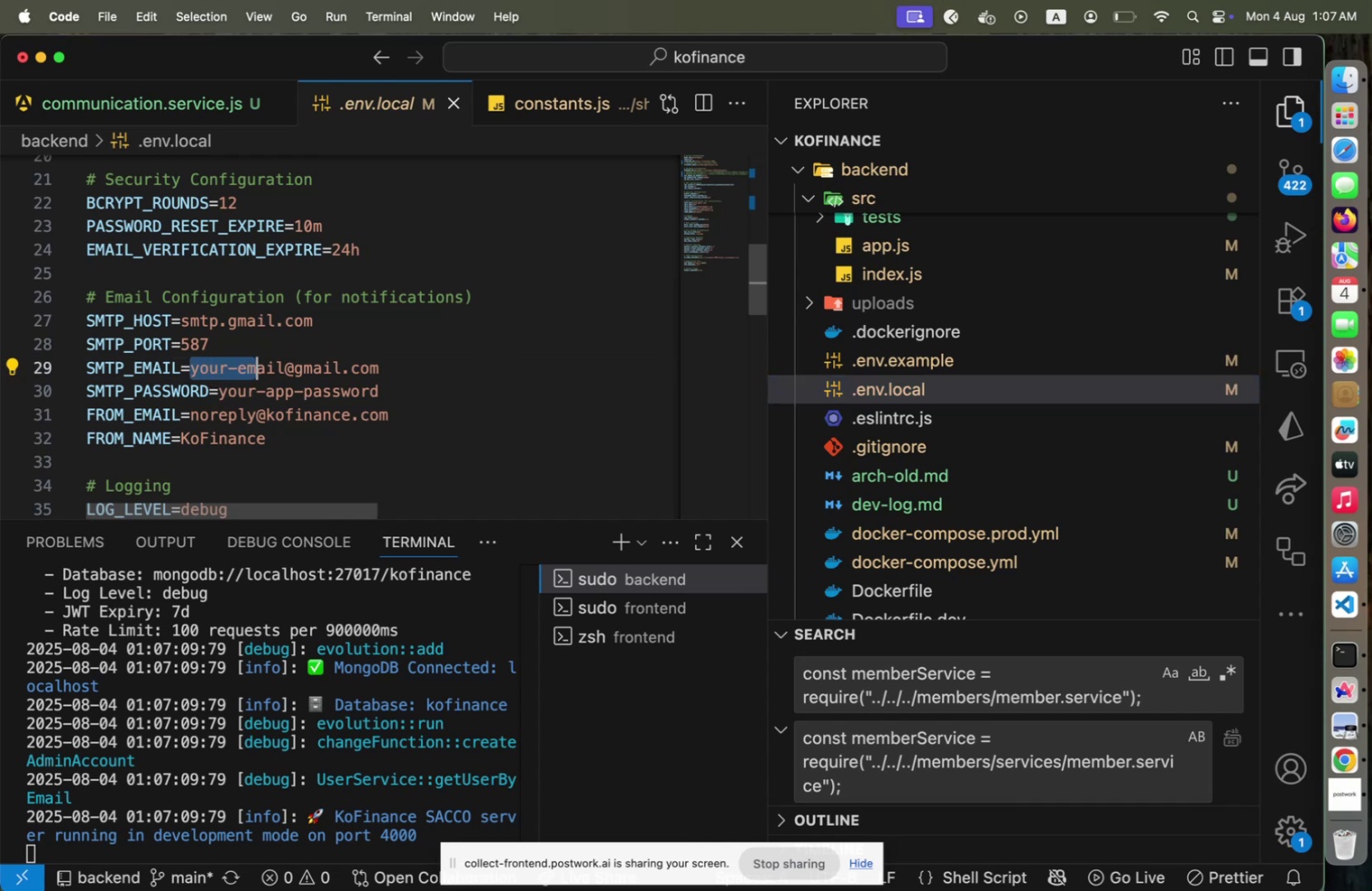 
key(Shift+ArrowRight)
 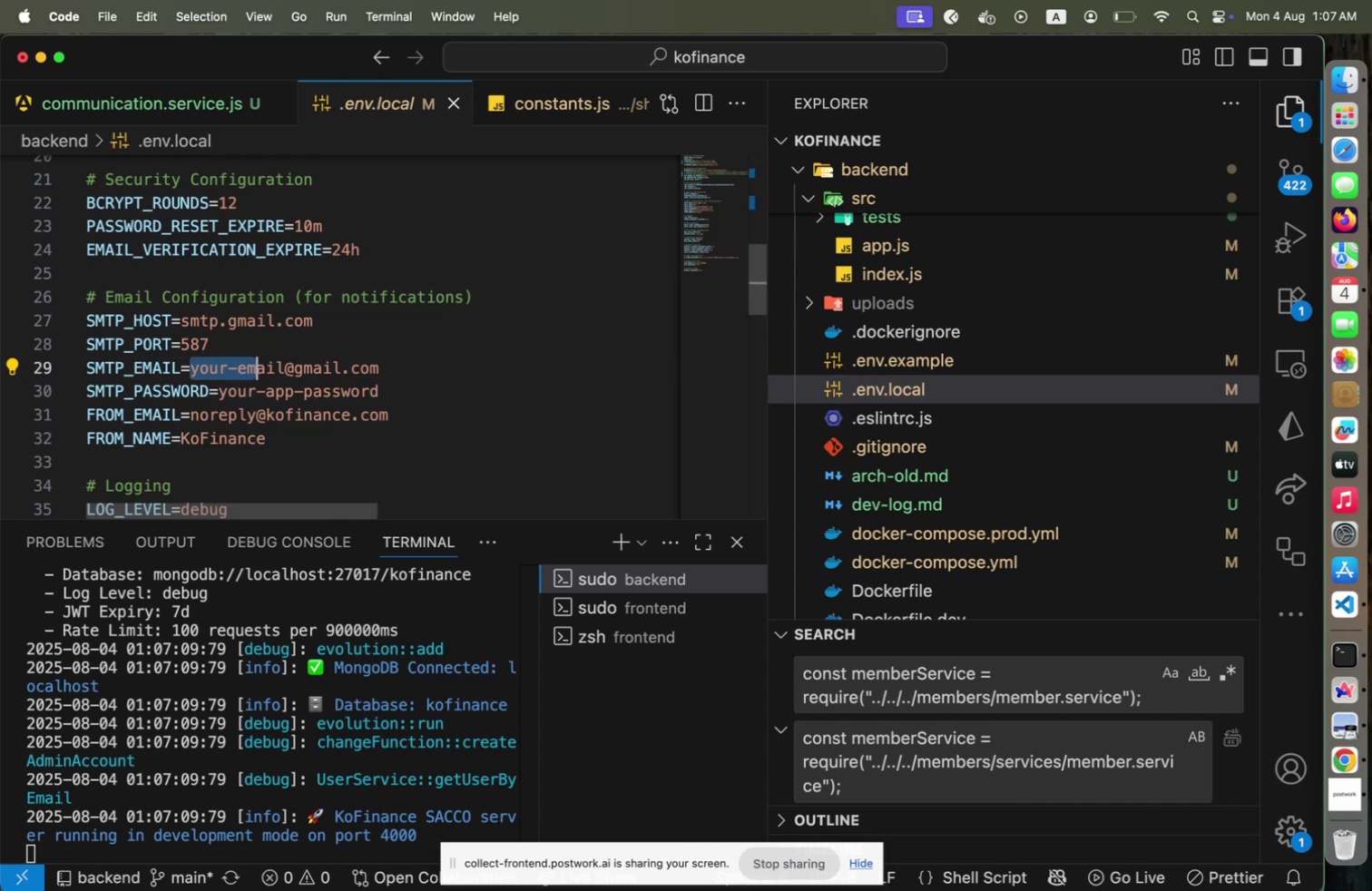 
key(Shift+ArrowRight)
 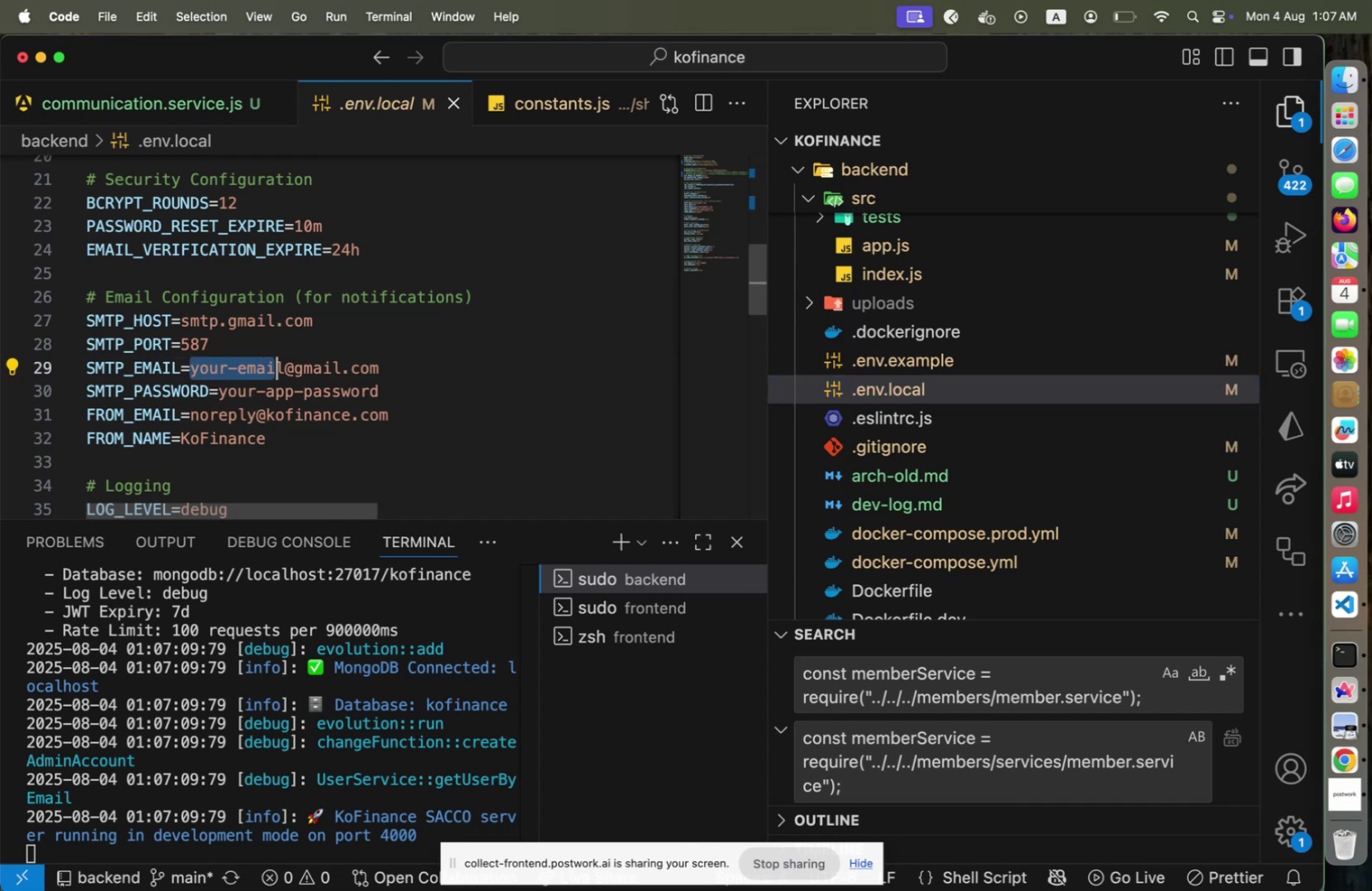 
key(Shift+ArrowRight)
 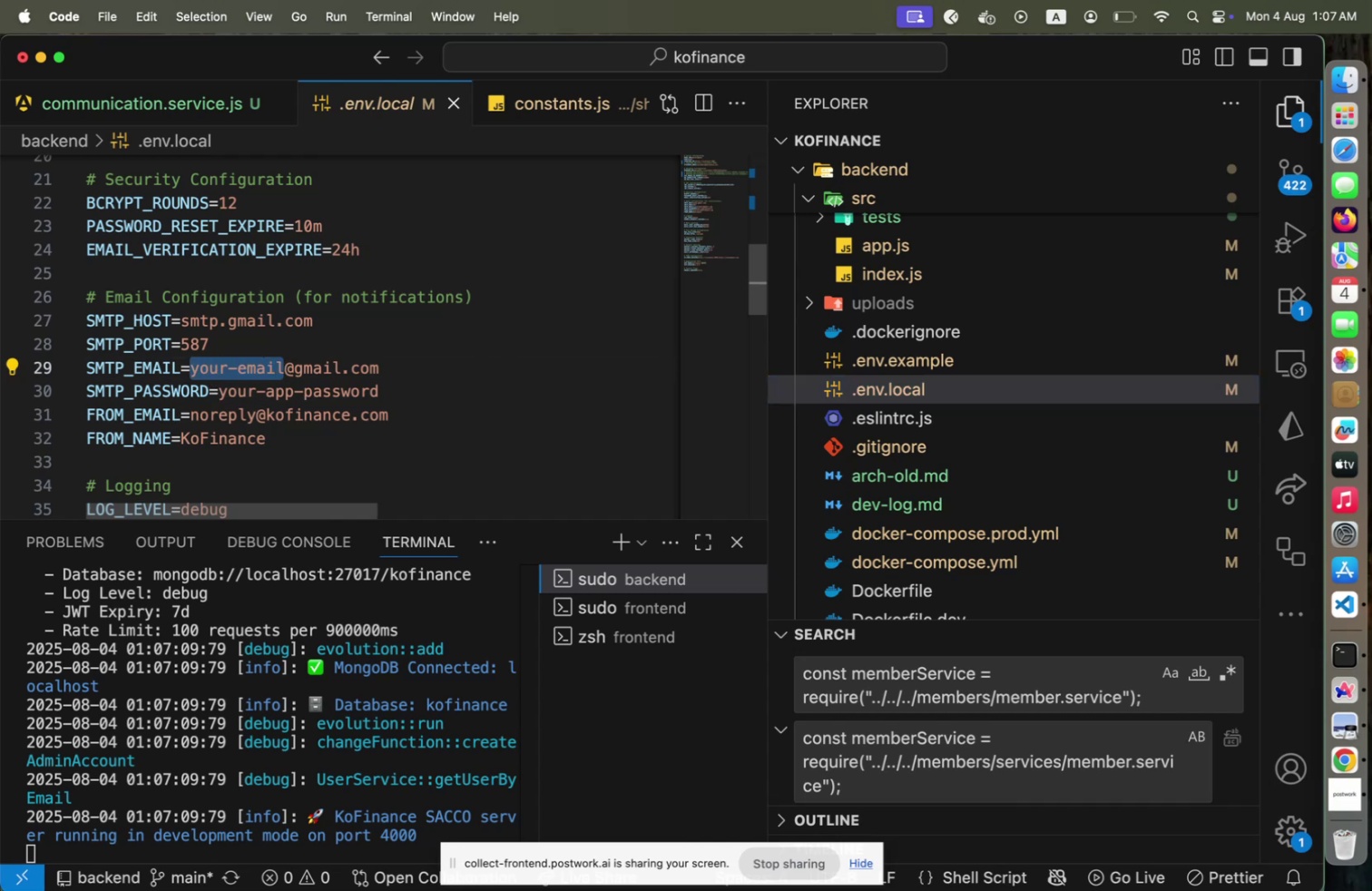 
key(ArrowUp)
 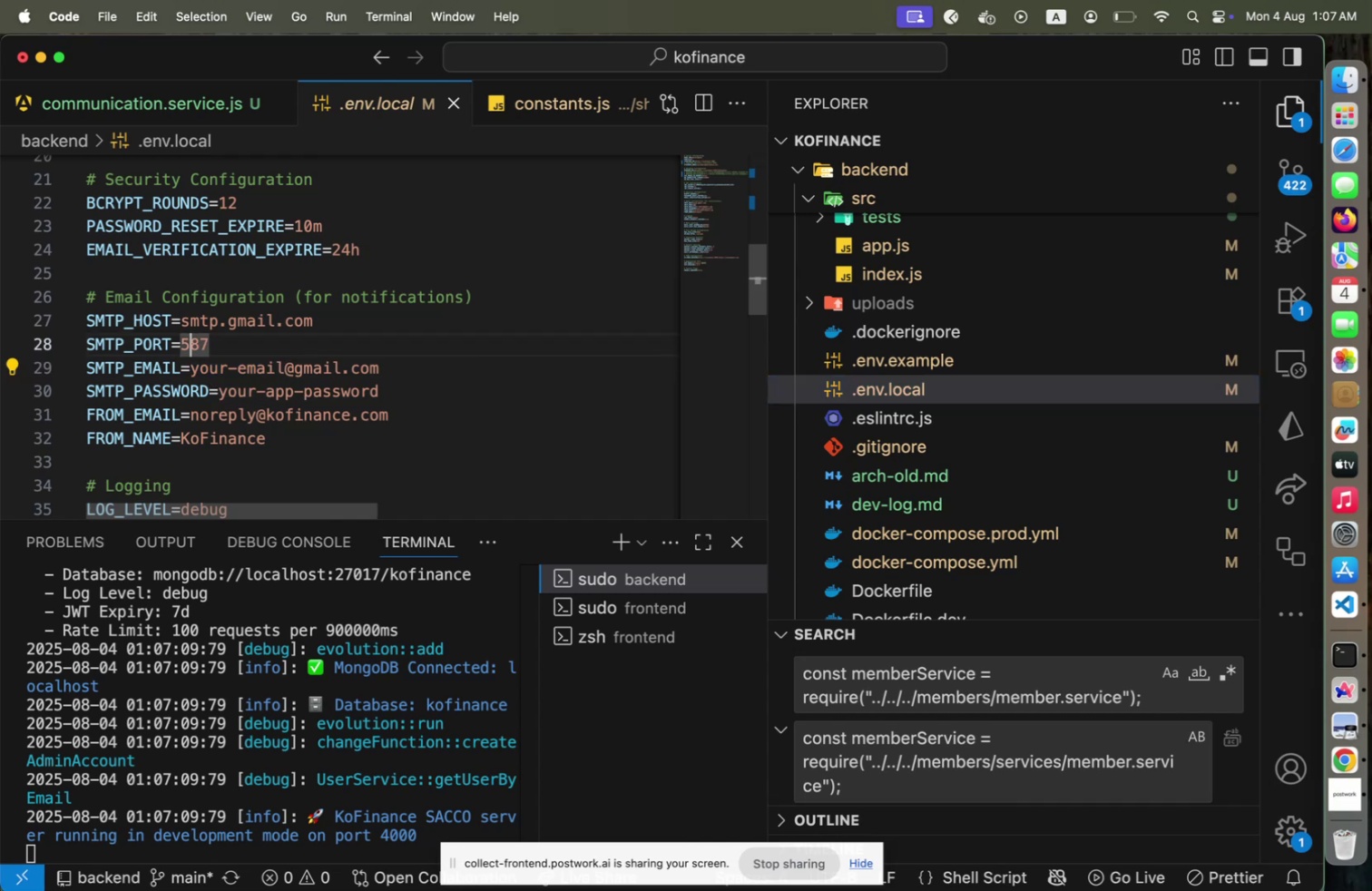 
key(ArrowRight)
 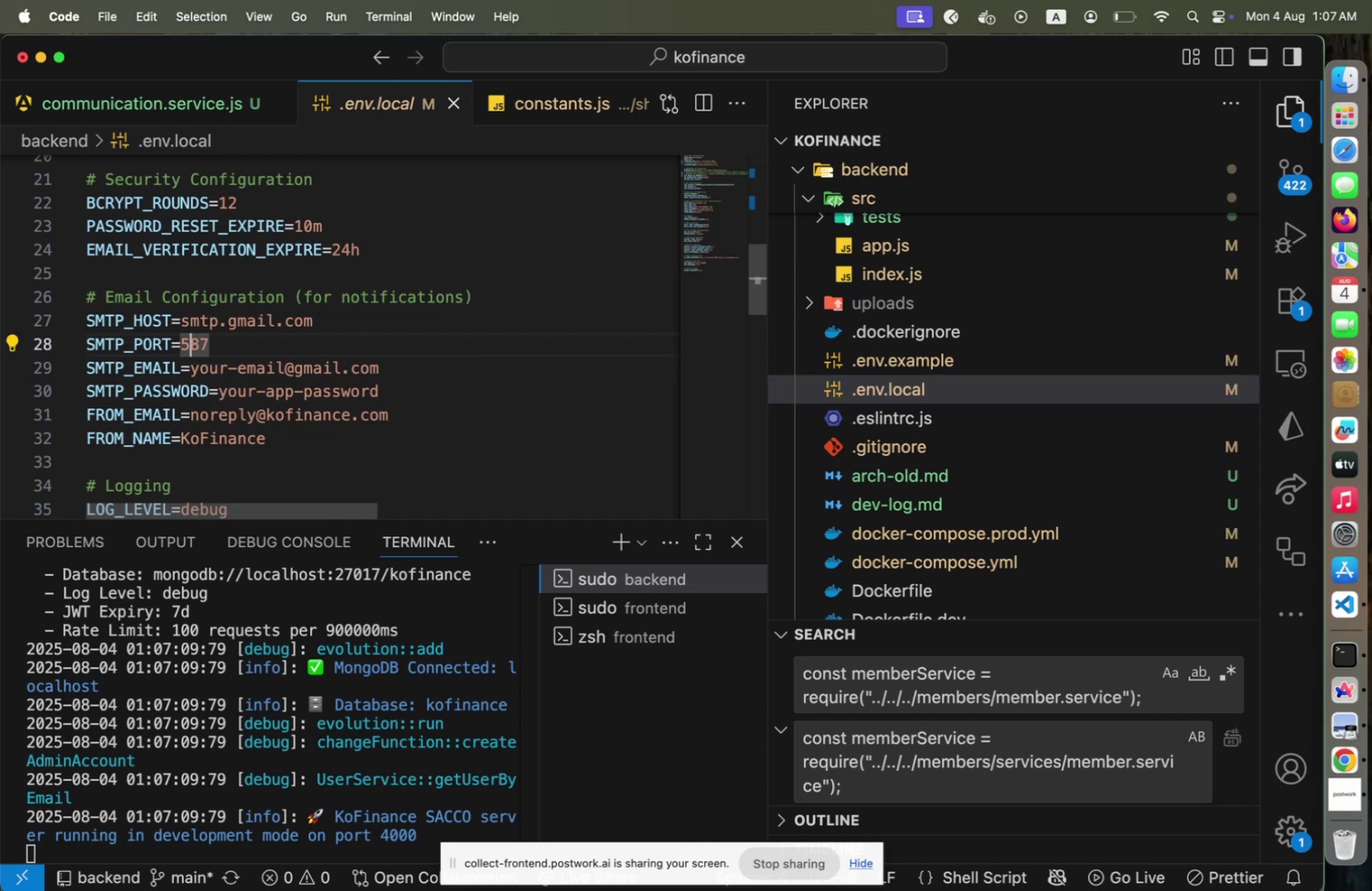 
key(ArrowRight)
 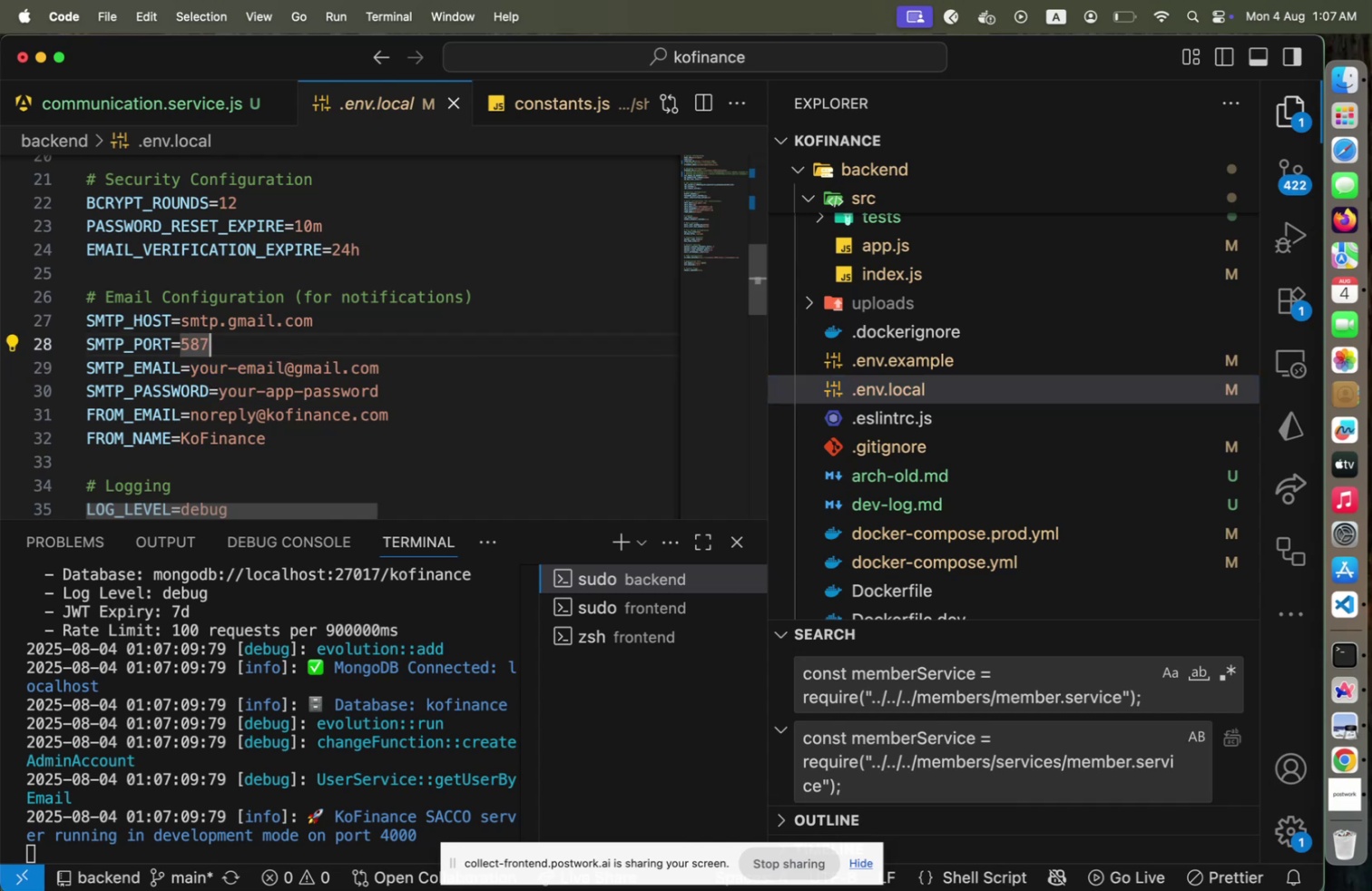 
key(Shift+ArrowLeft)
 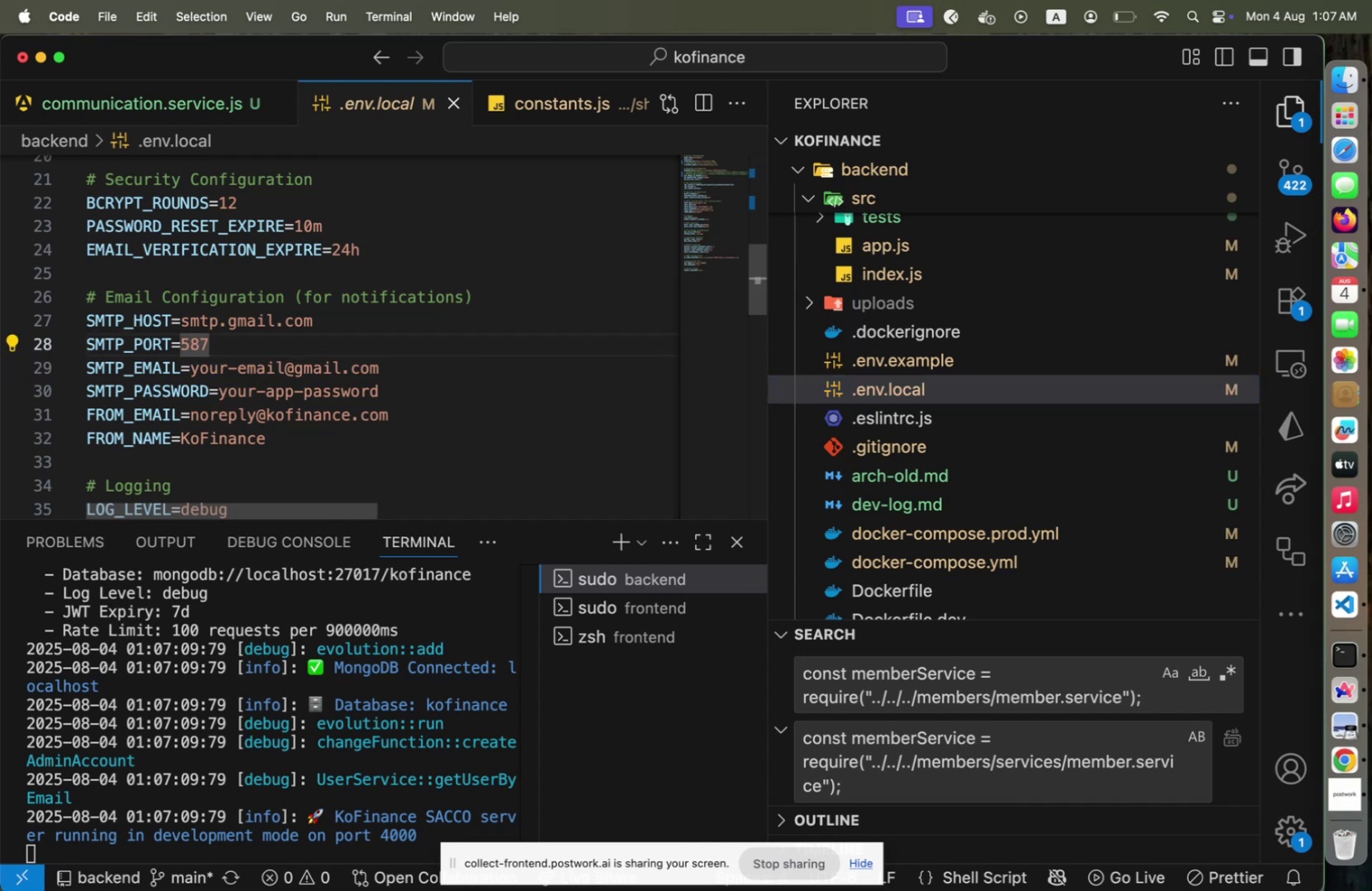 
key(Shift+ArrowLeft)
 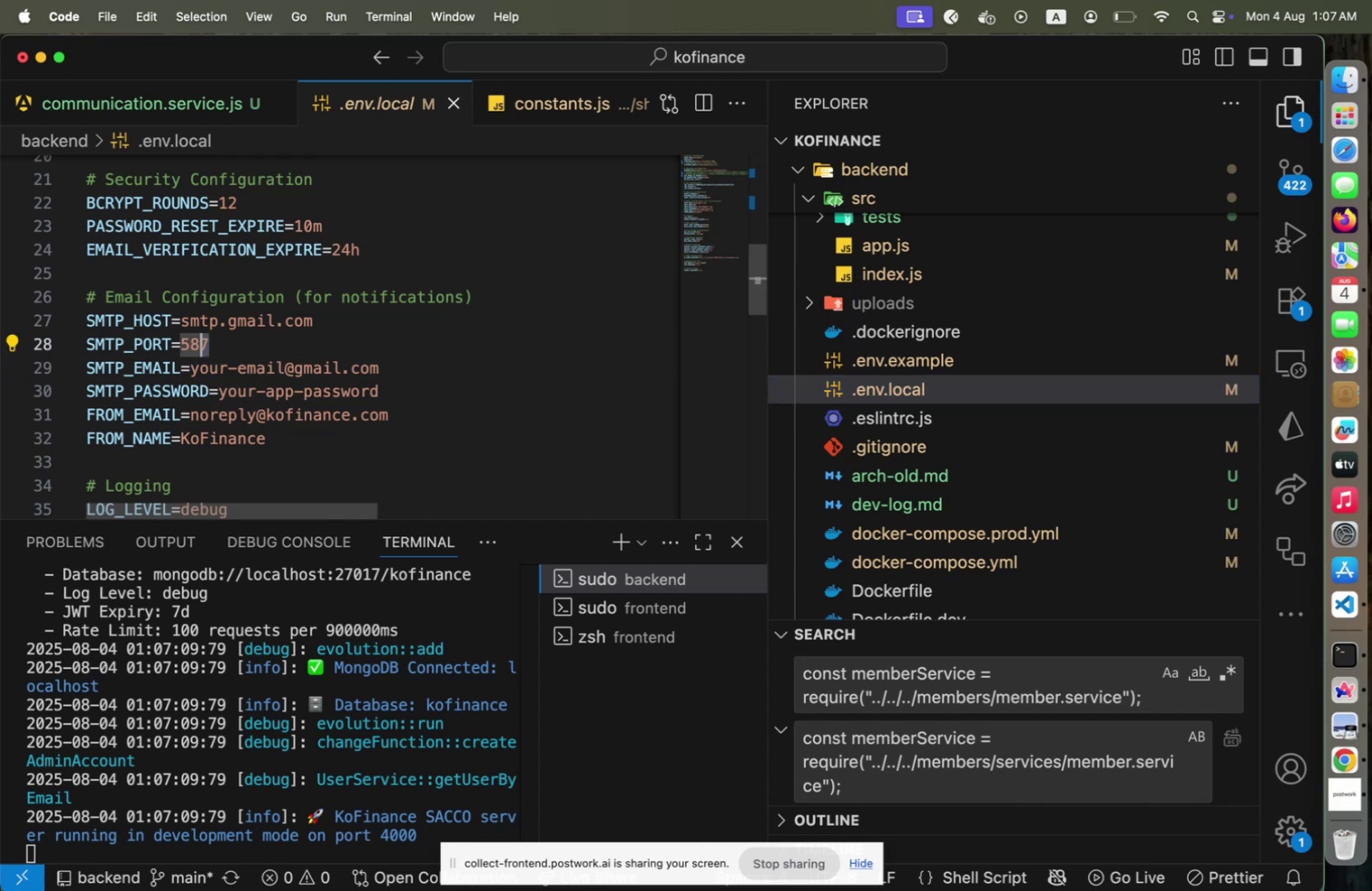 
key(Shift+ArrowLeft)
 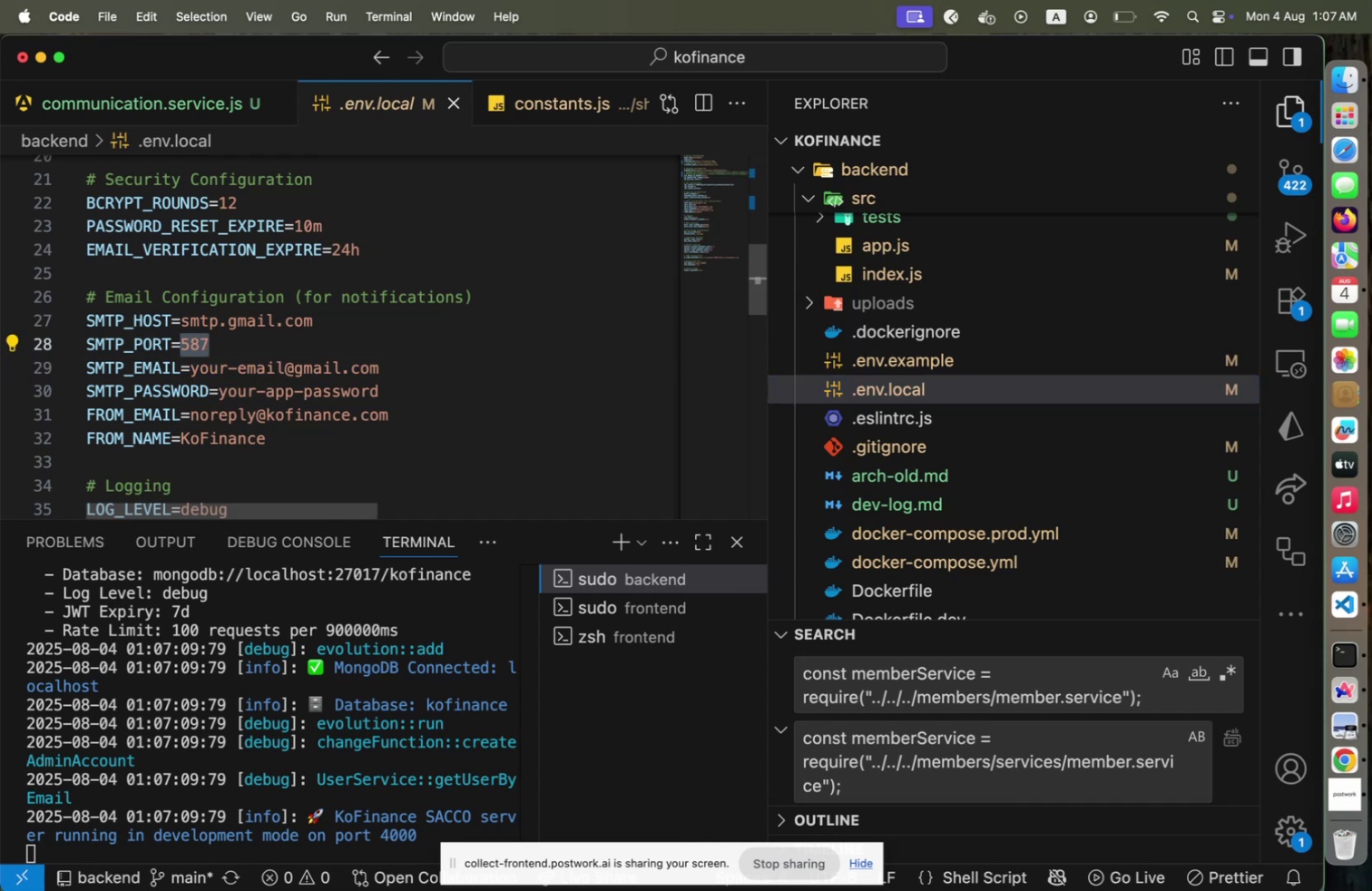 
key(Meta+CommandLeft)
 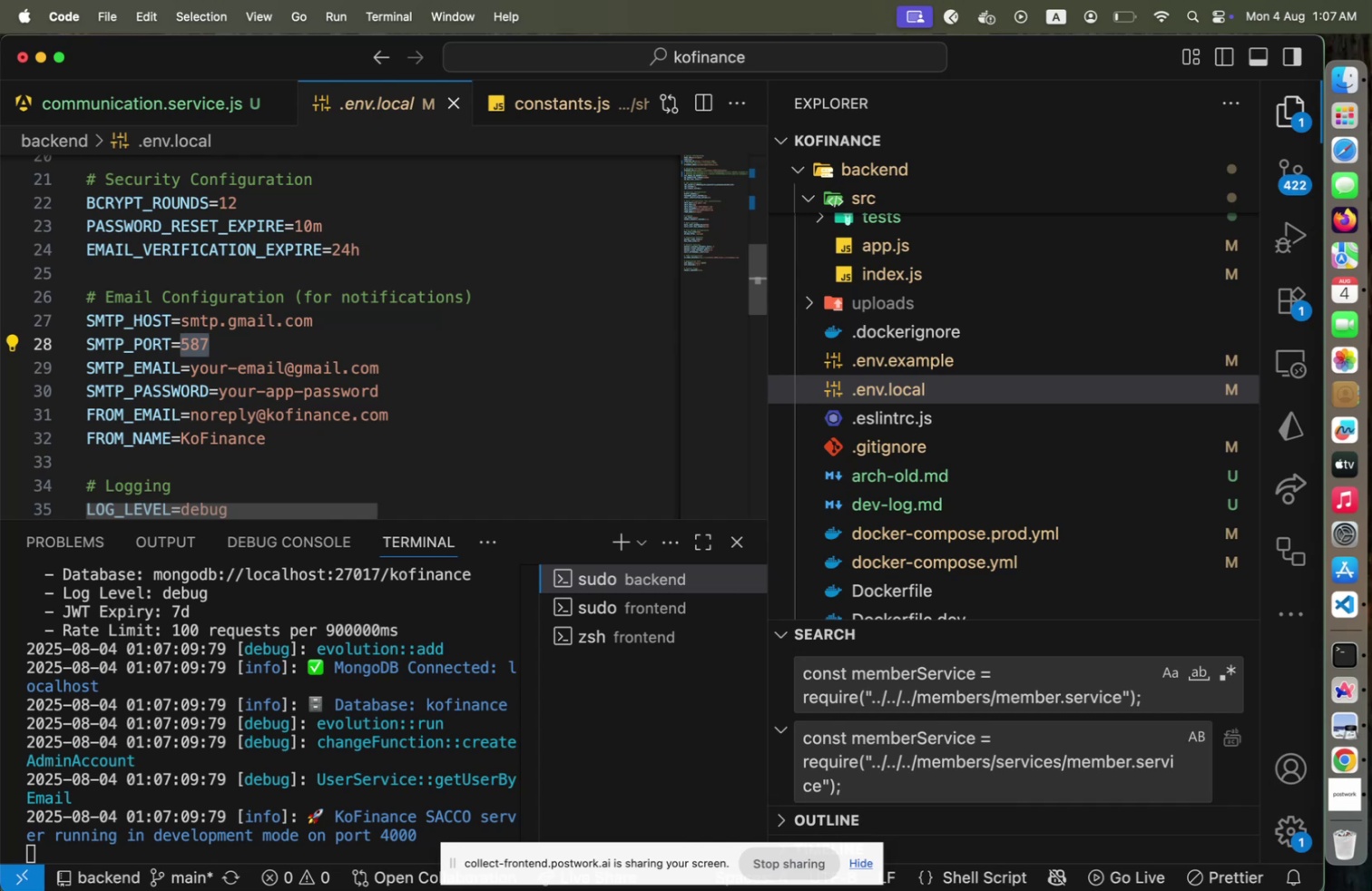 
key(Meta+Tab)
 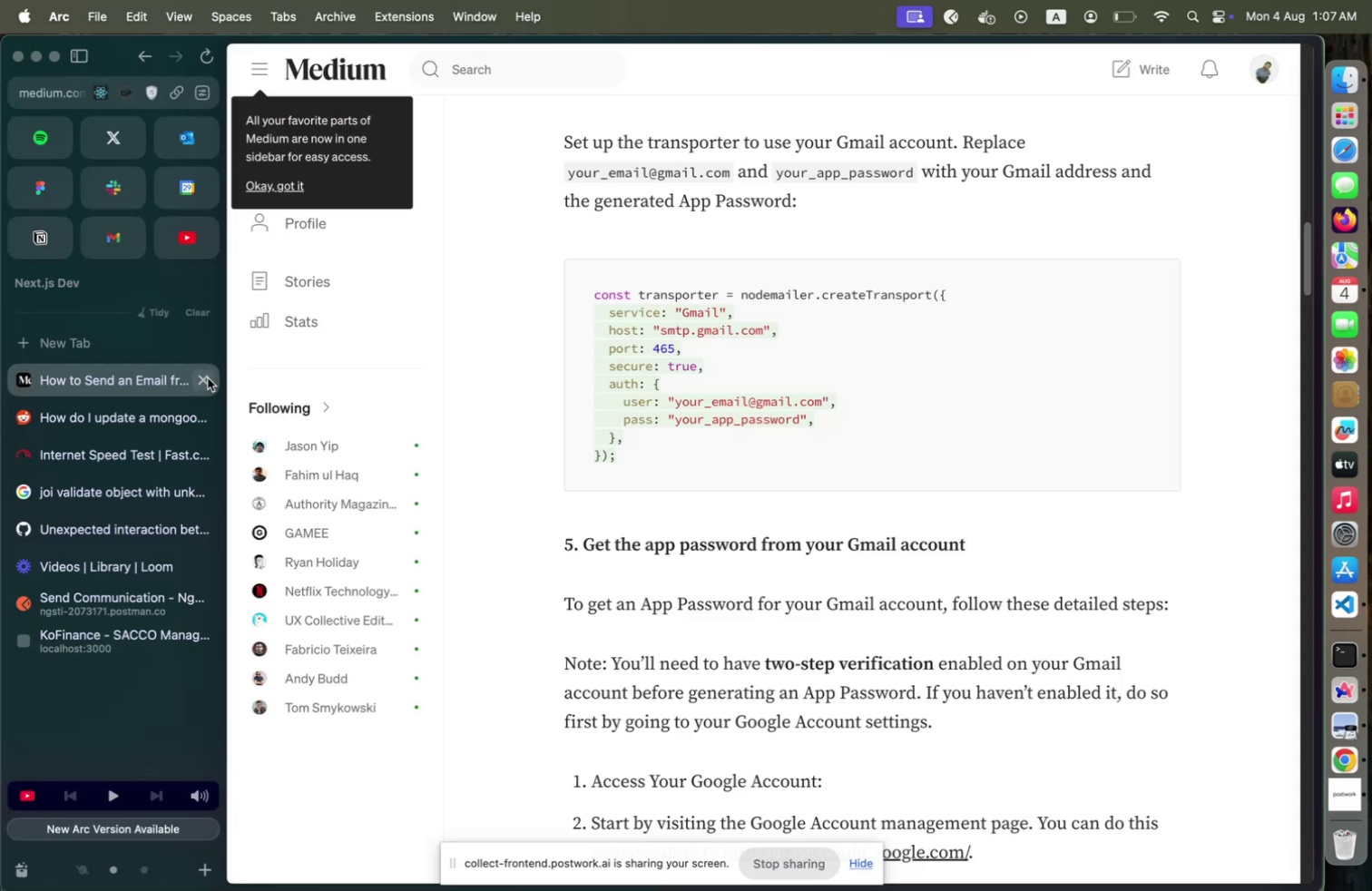 
key(Meta+CommandLeft)
 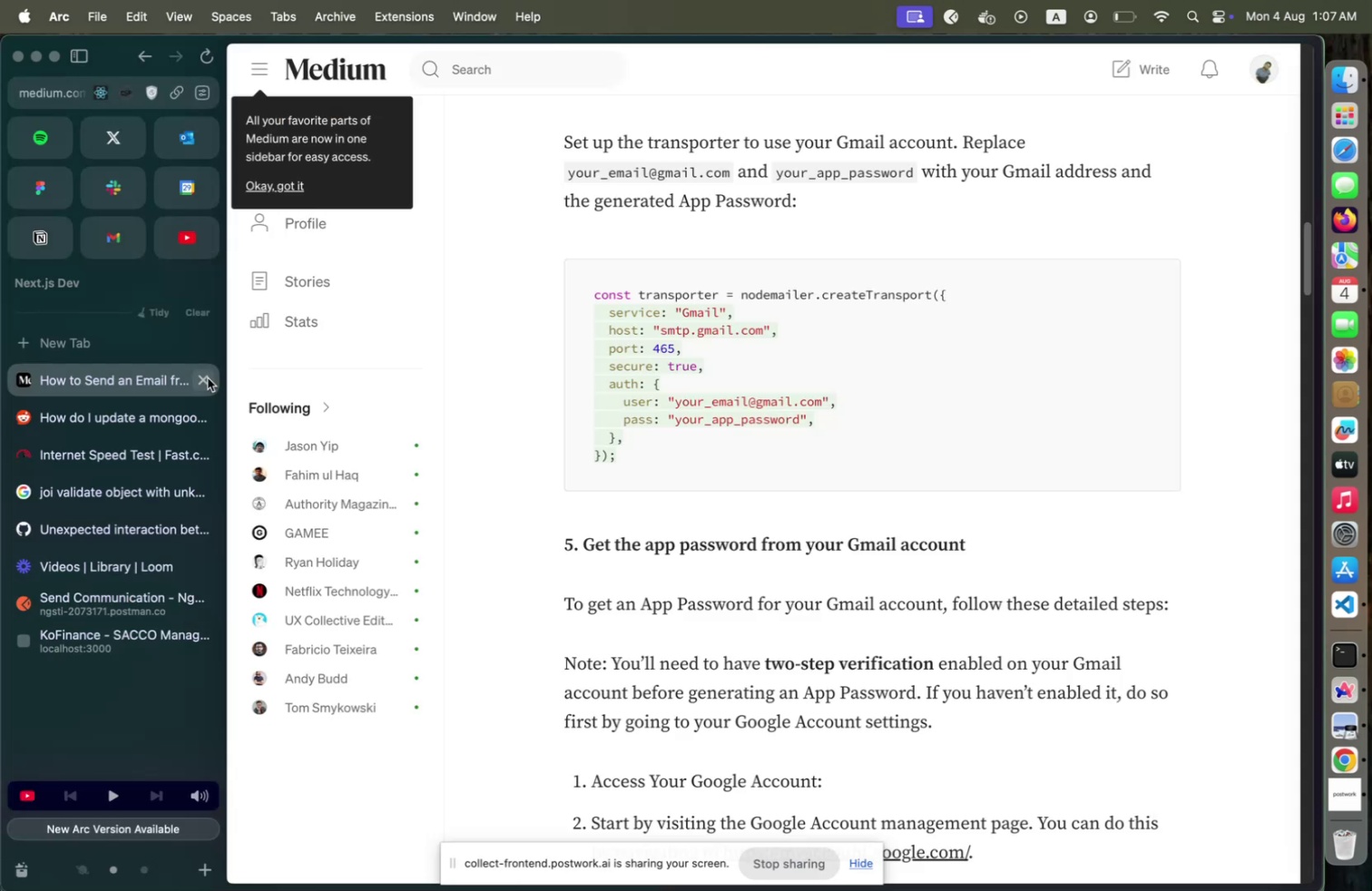 
key(Meta+Tab)
 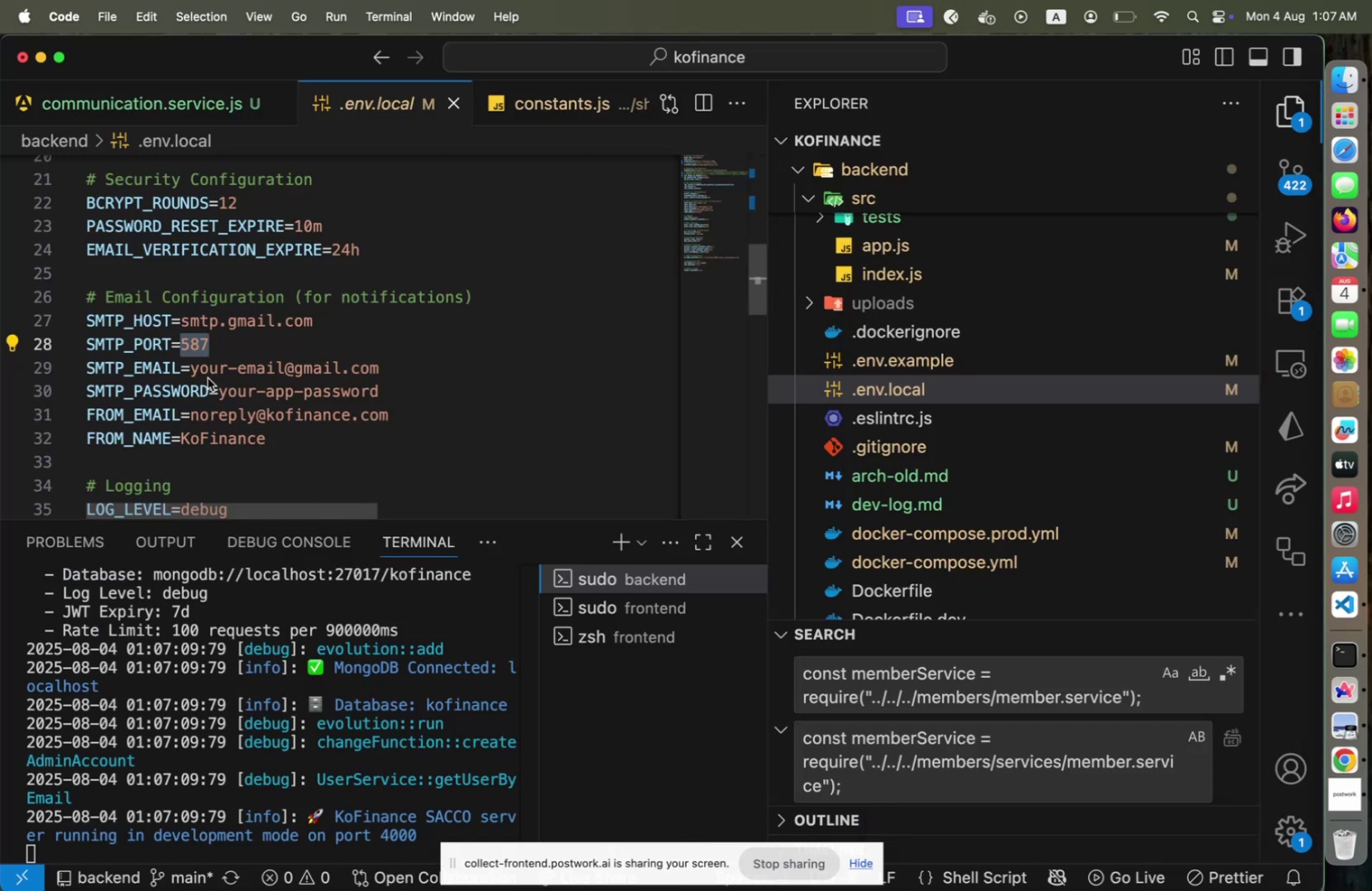 
type(465)
 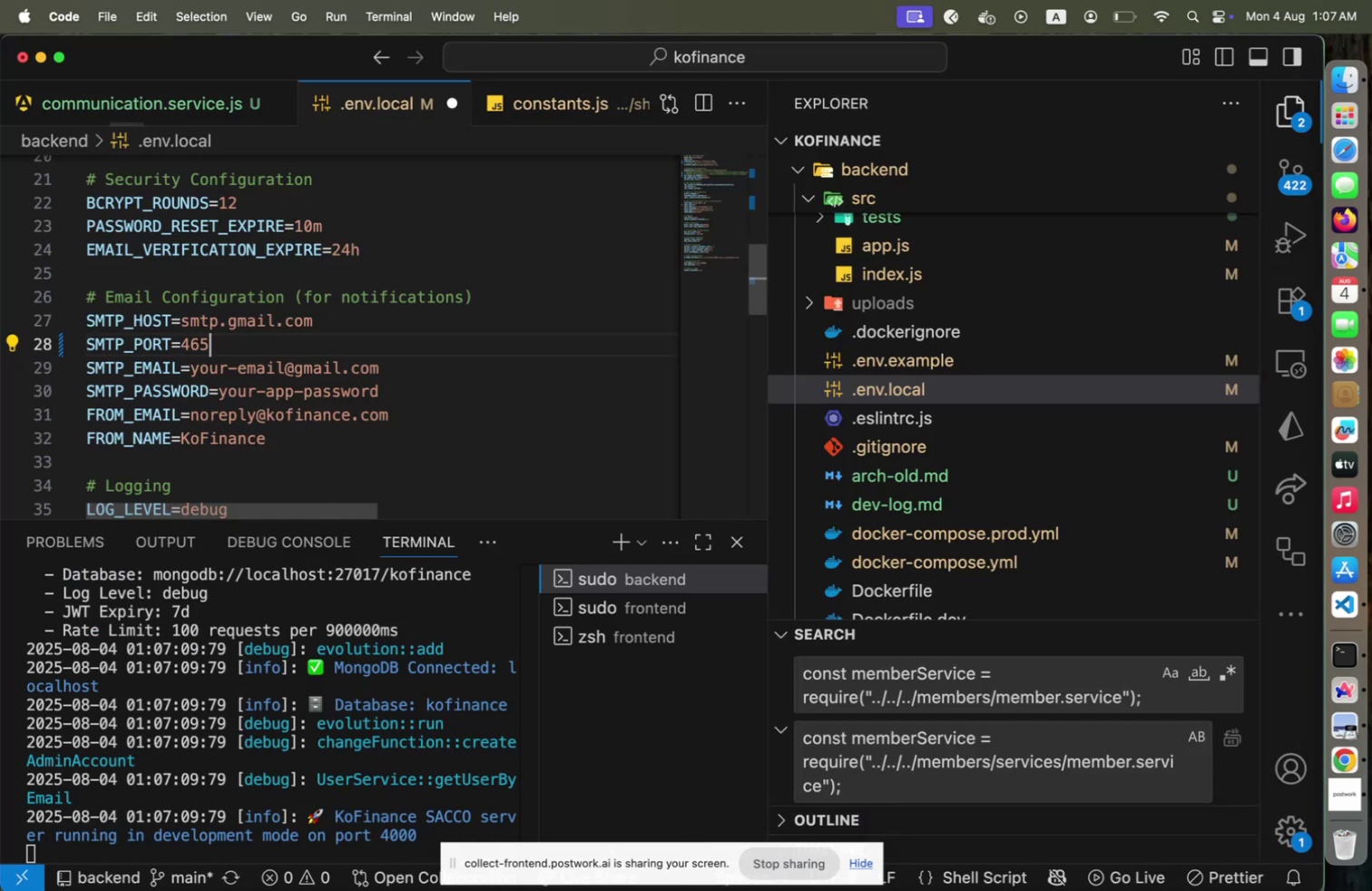 
key(ArrowDown)
 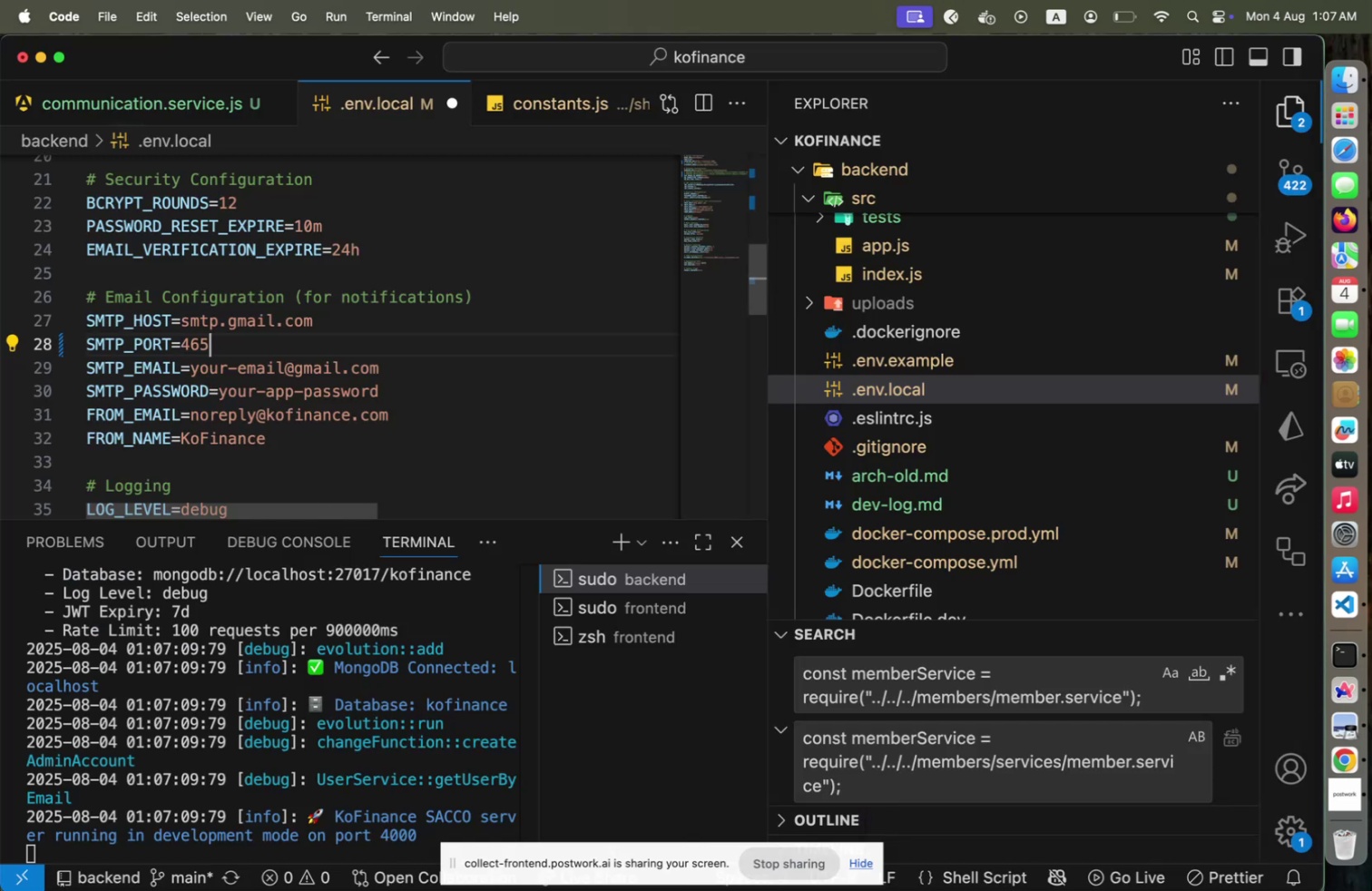 
key(ArrowLeft)
 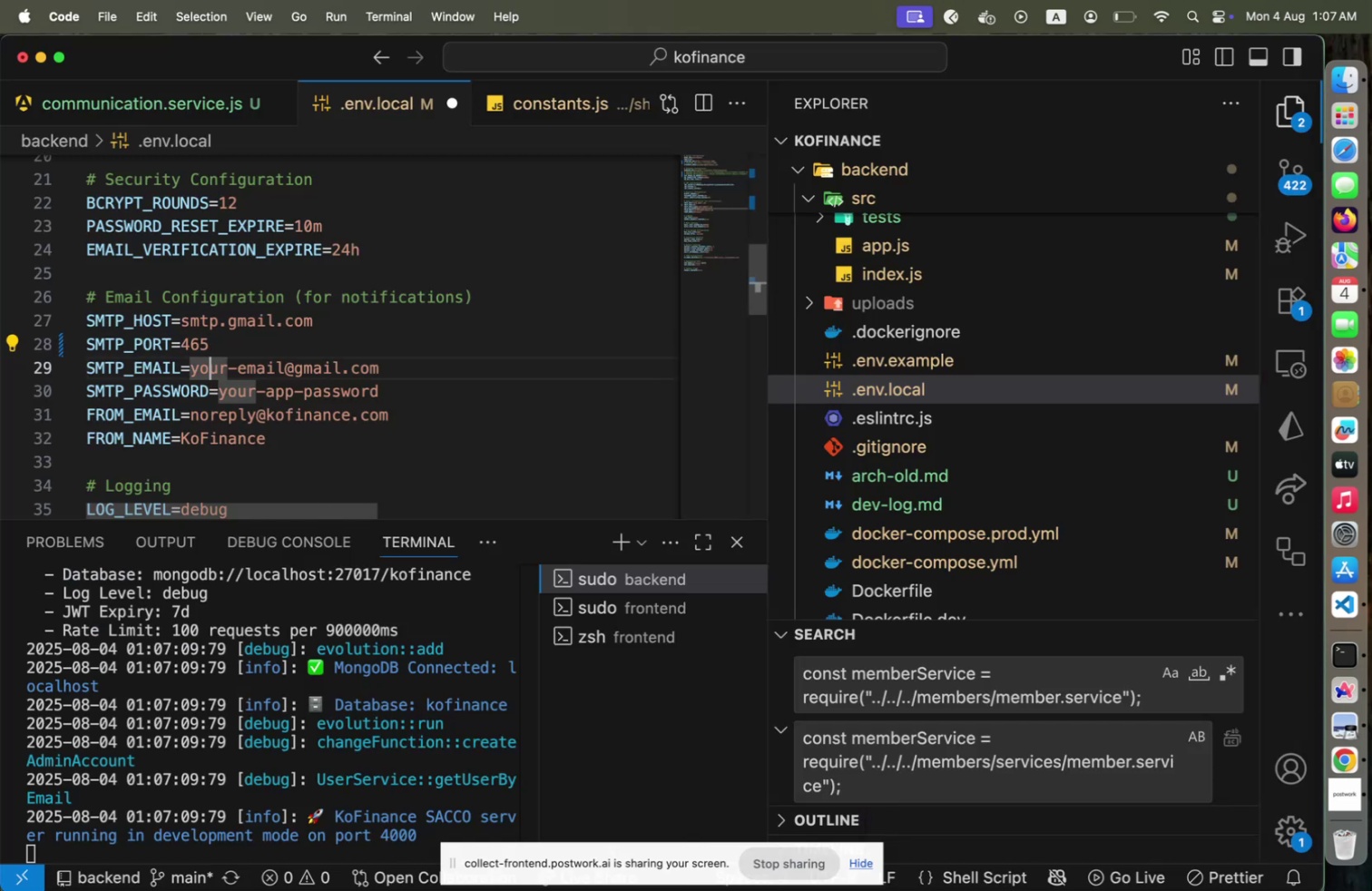 
key(ArrowLeft)
 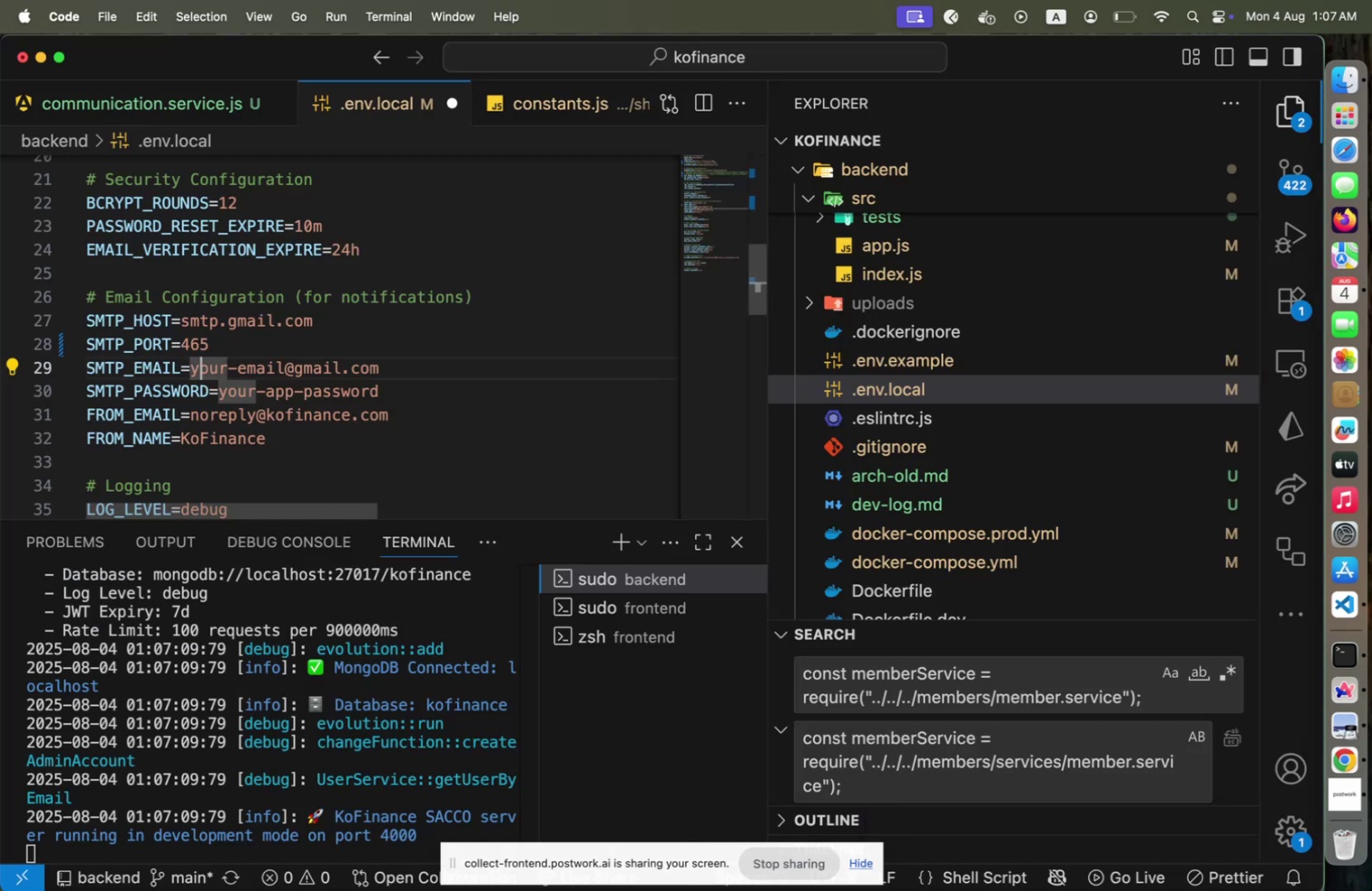 
hold_key(key=ArrowRight, duration=1.1)
 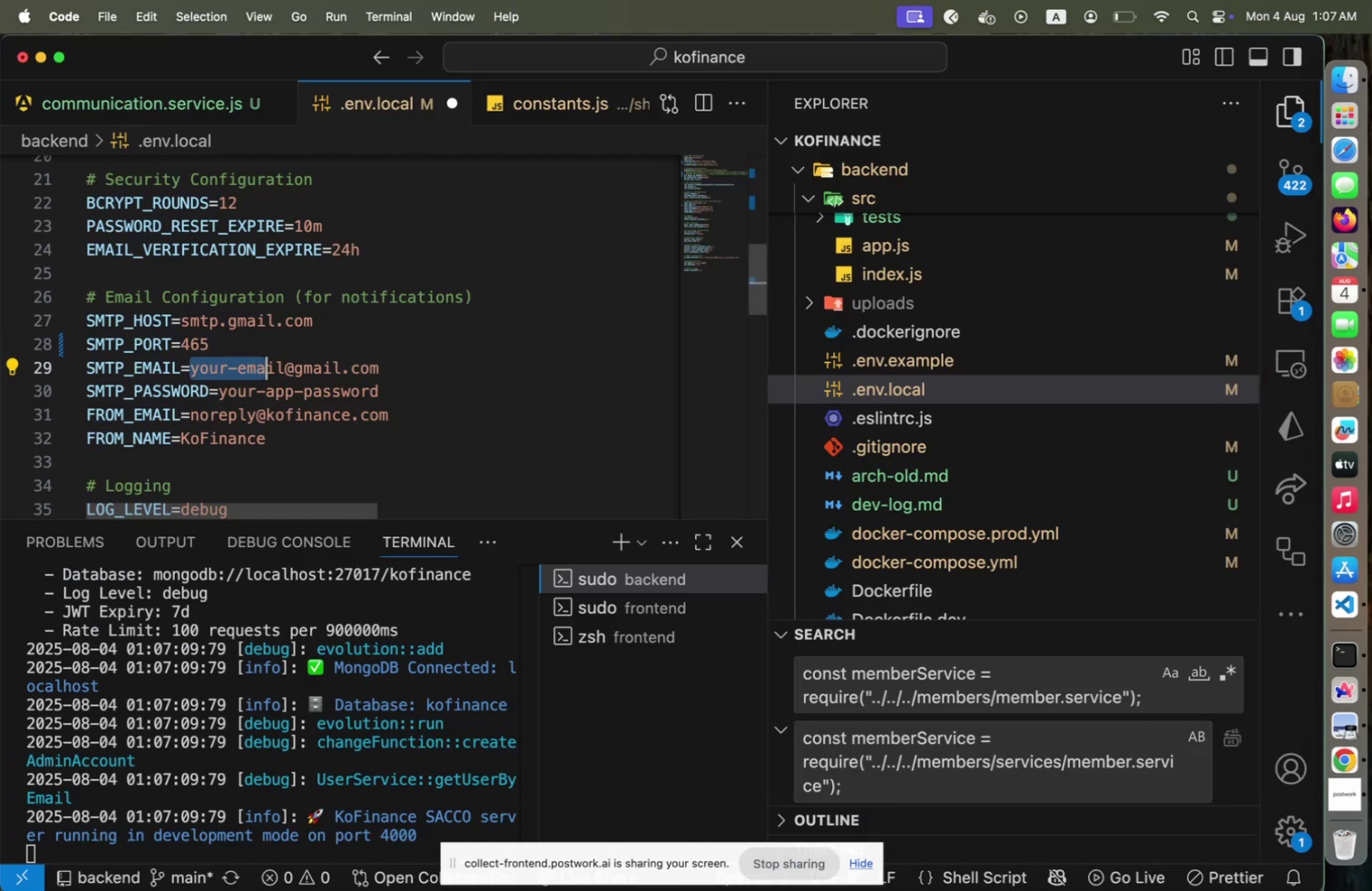 
key(Shift+ArrowRight)
 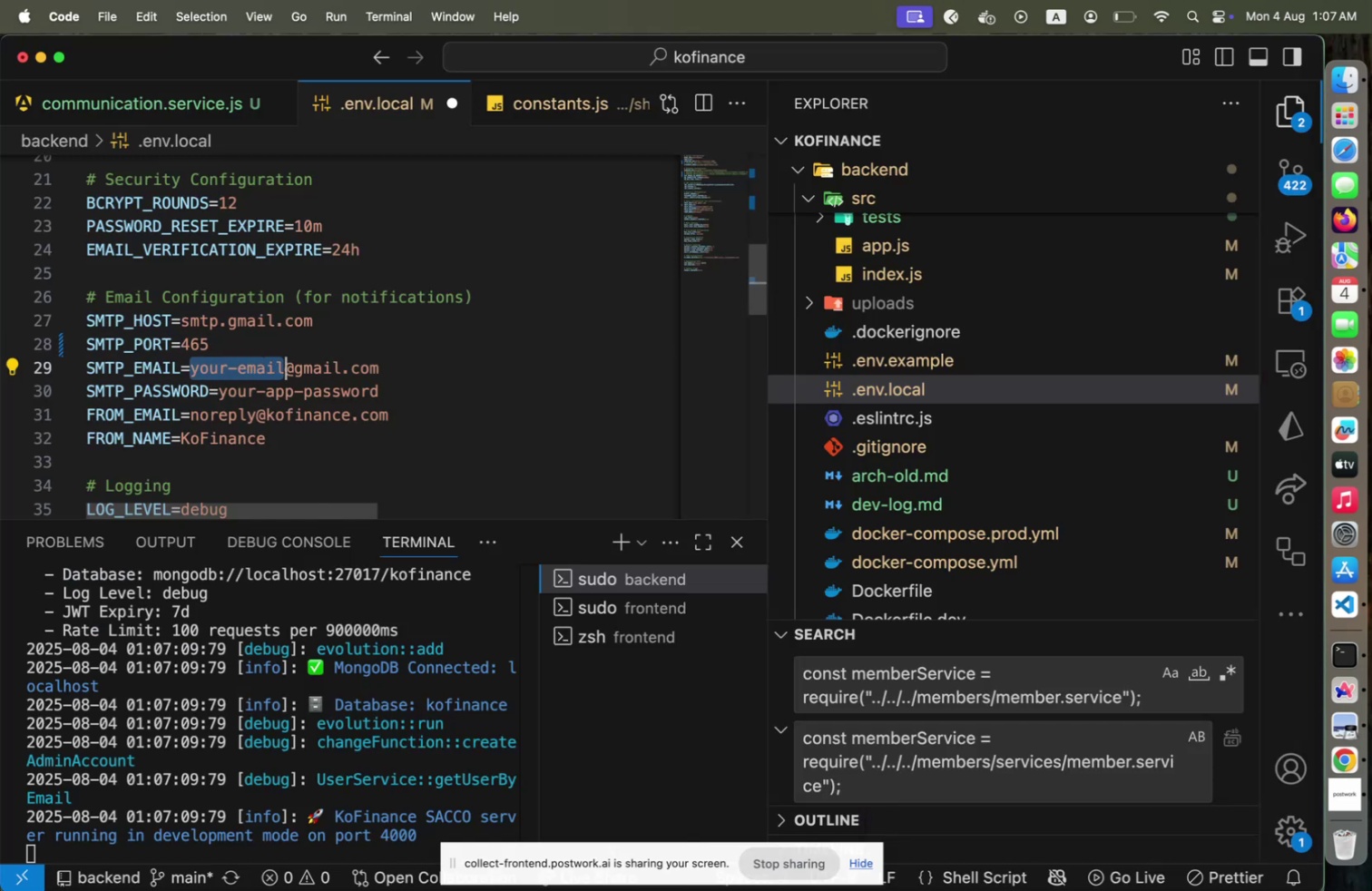 
type(jamesgmaddison)
 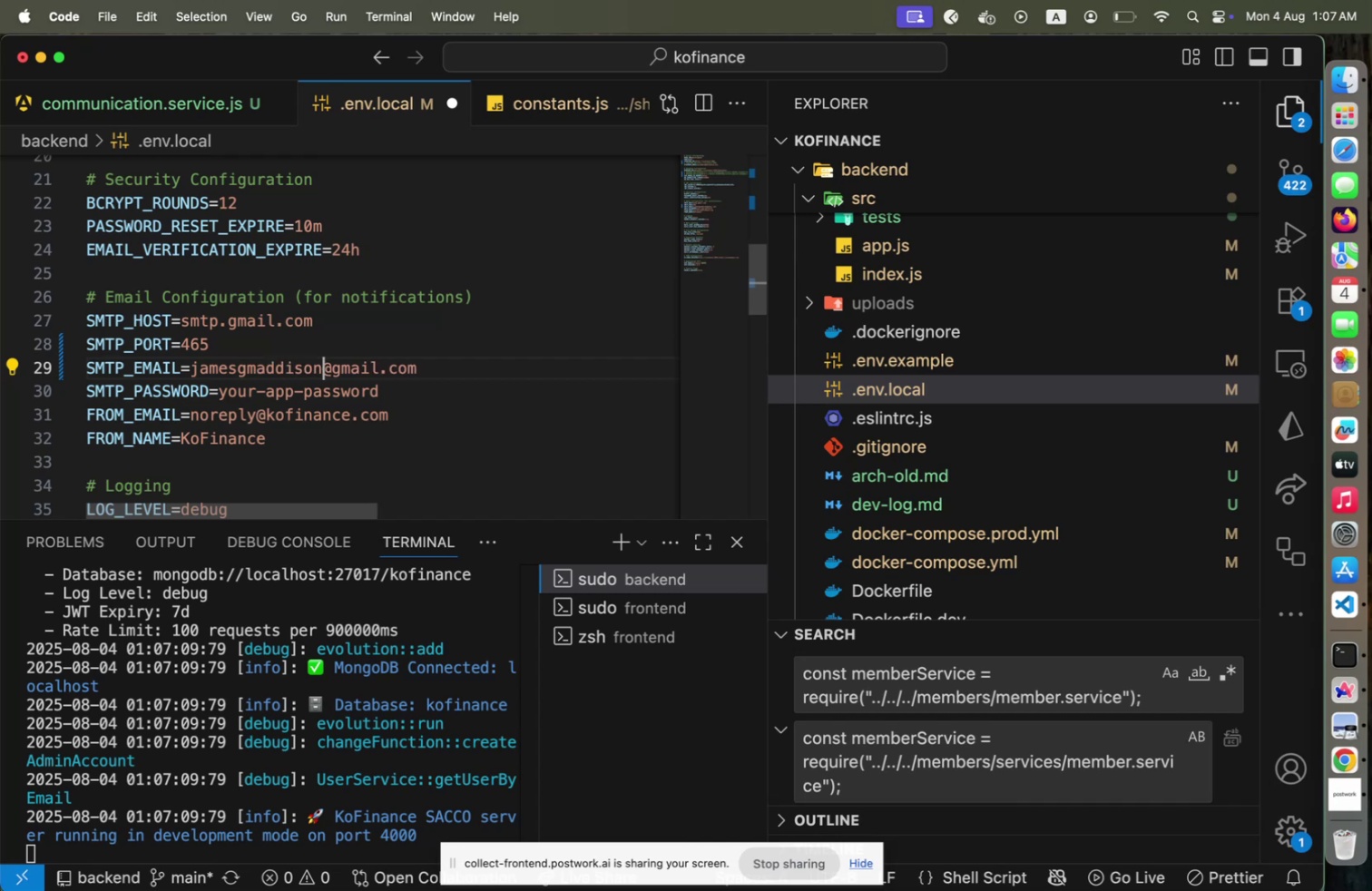 
hold_key(key=ArrowLeft, duration=1.22)
 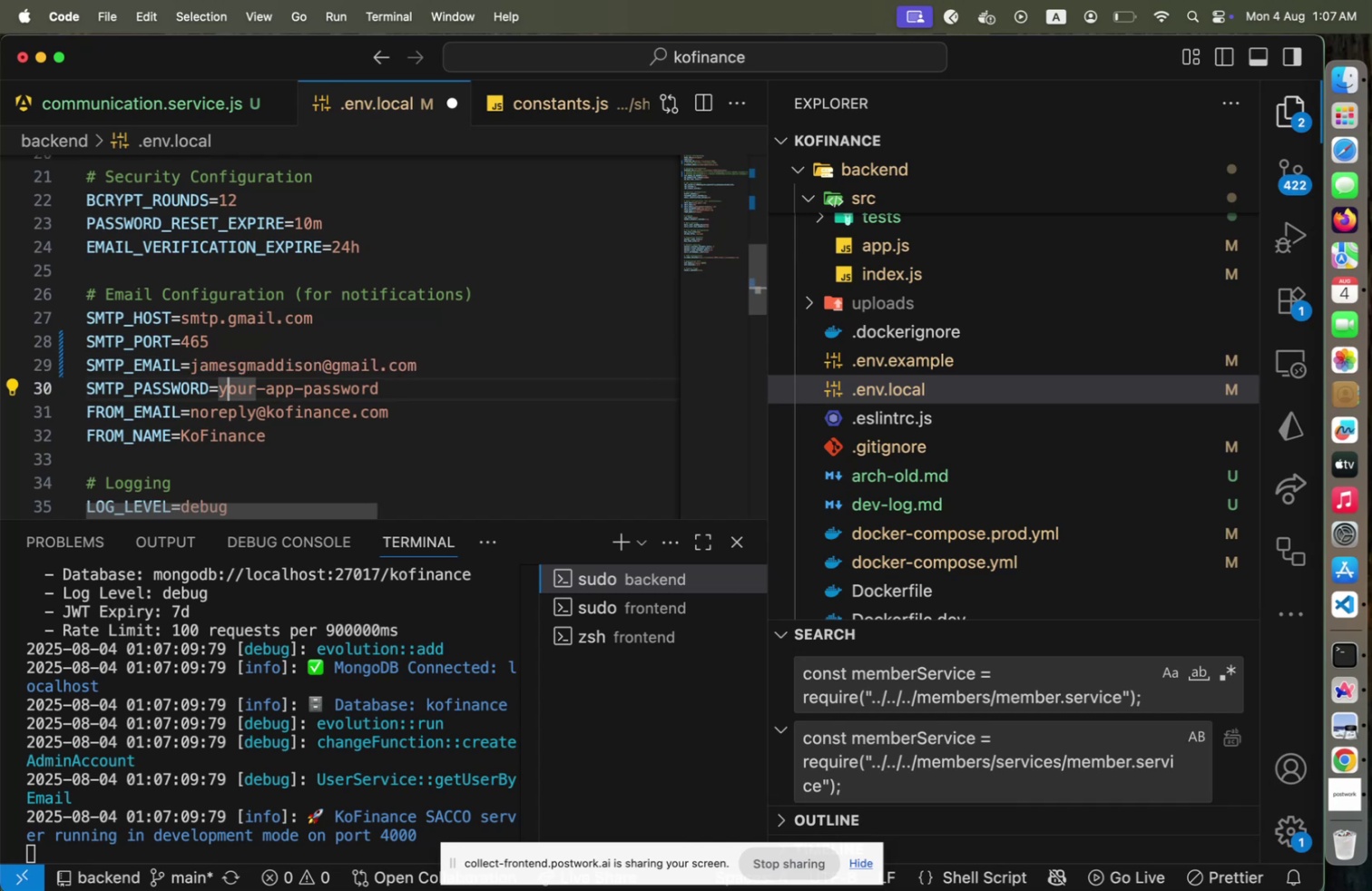 
key(ArrowDown)
 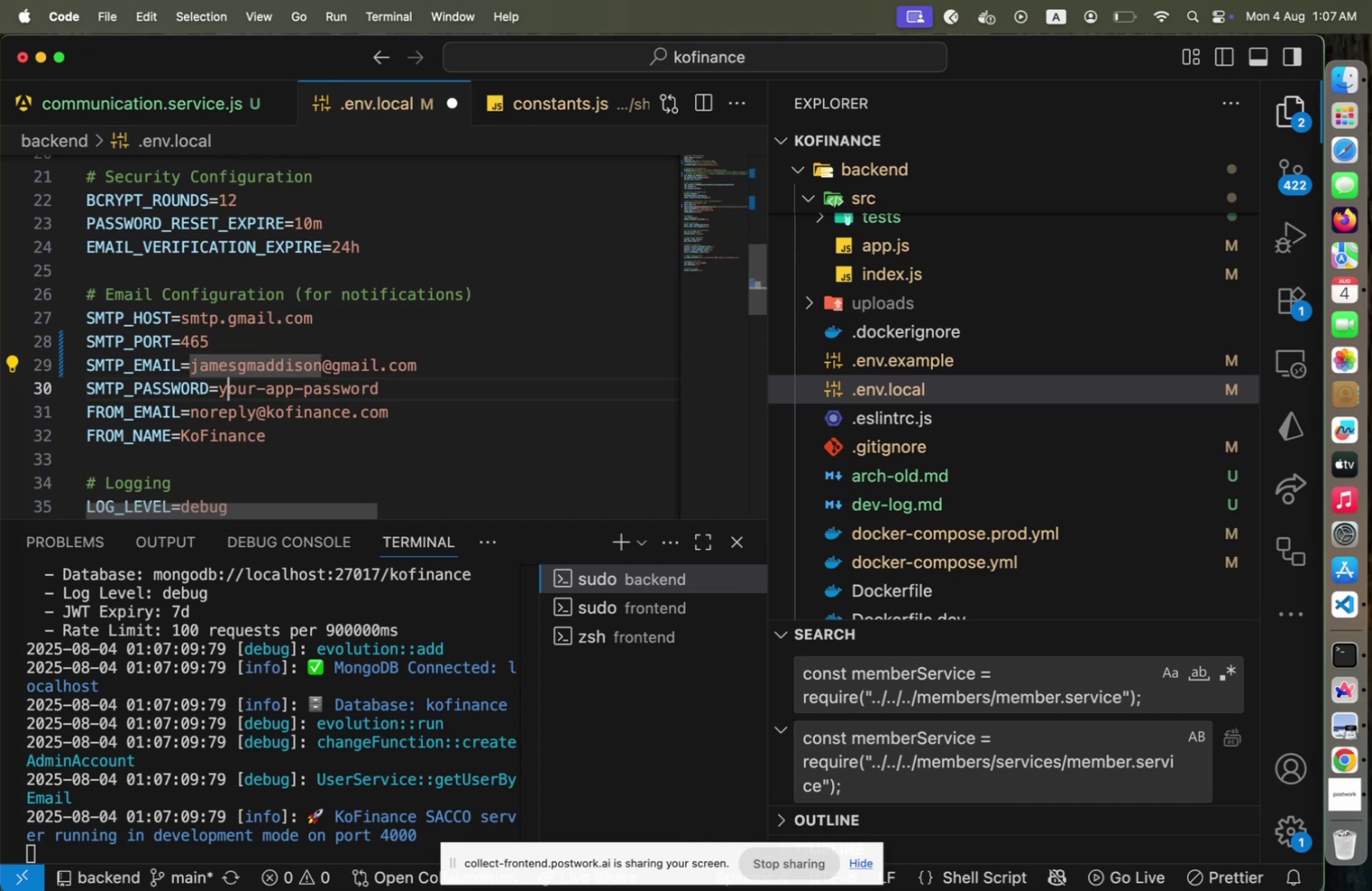 
key(ArrowLeft)
 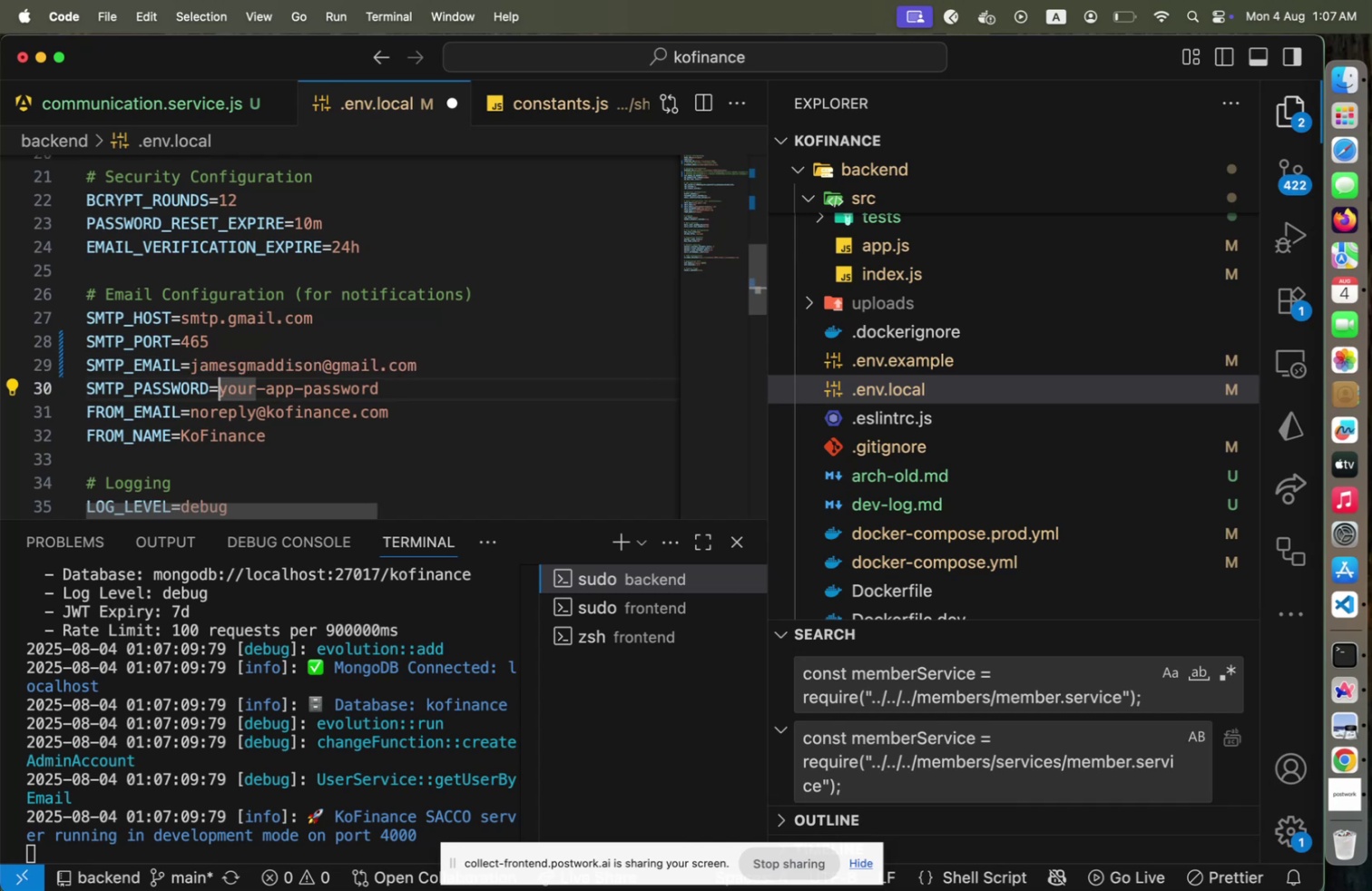 
key(ArrowDown)
 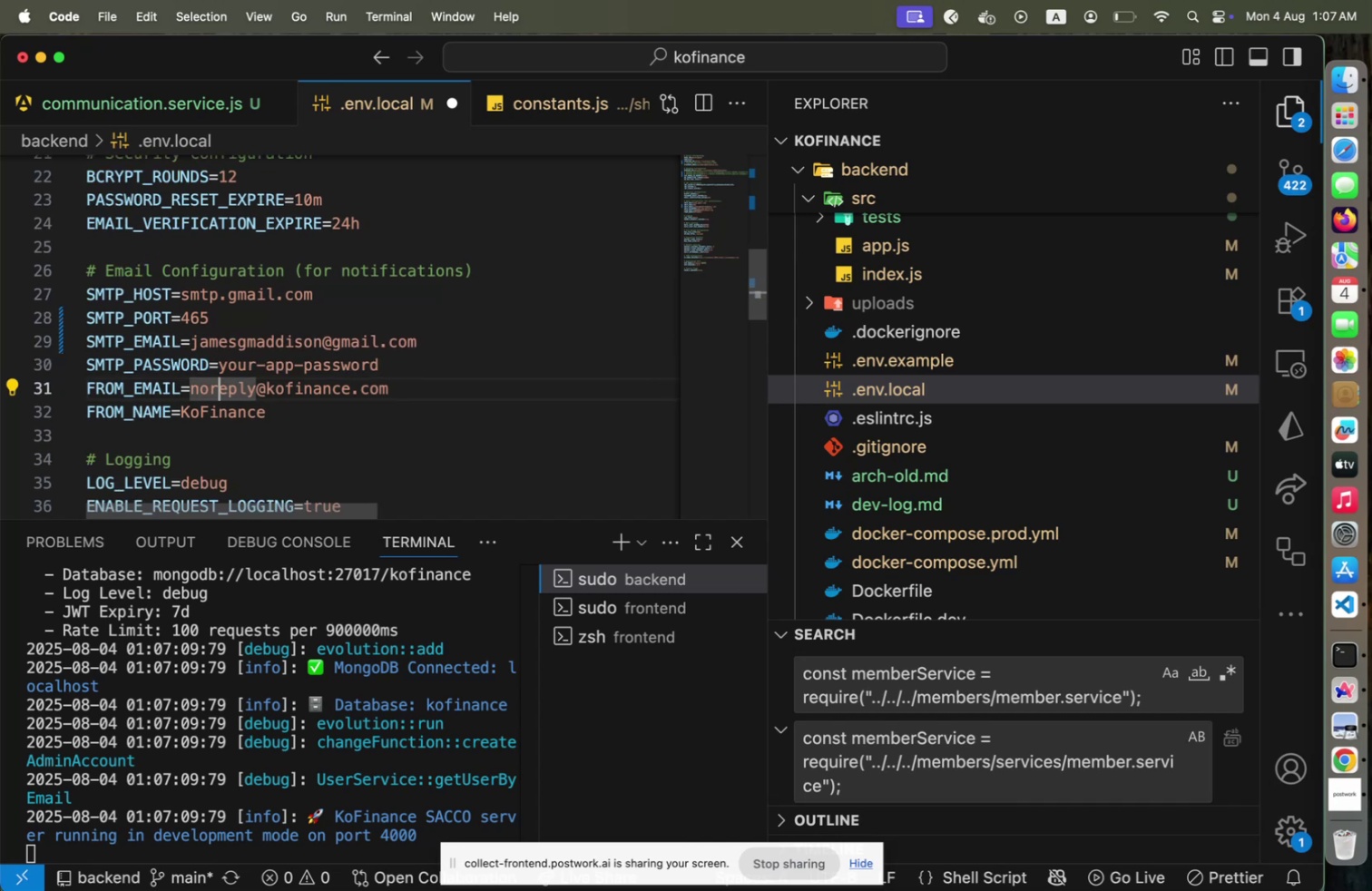 
key(ArrowRight)
 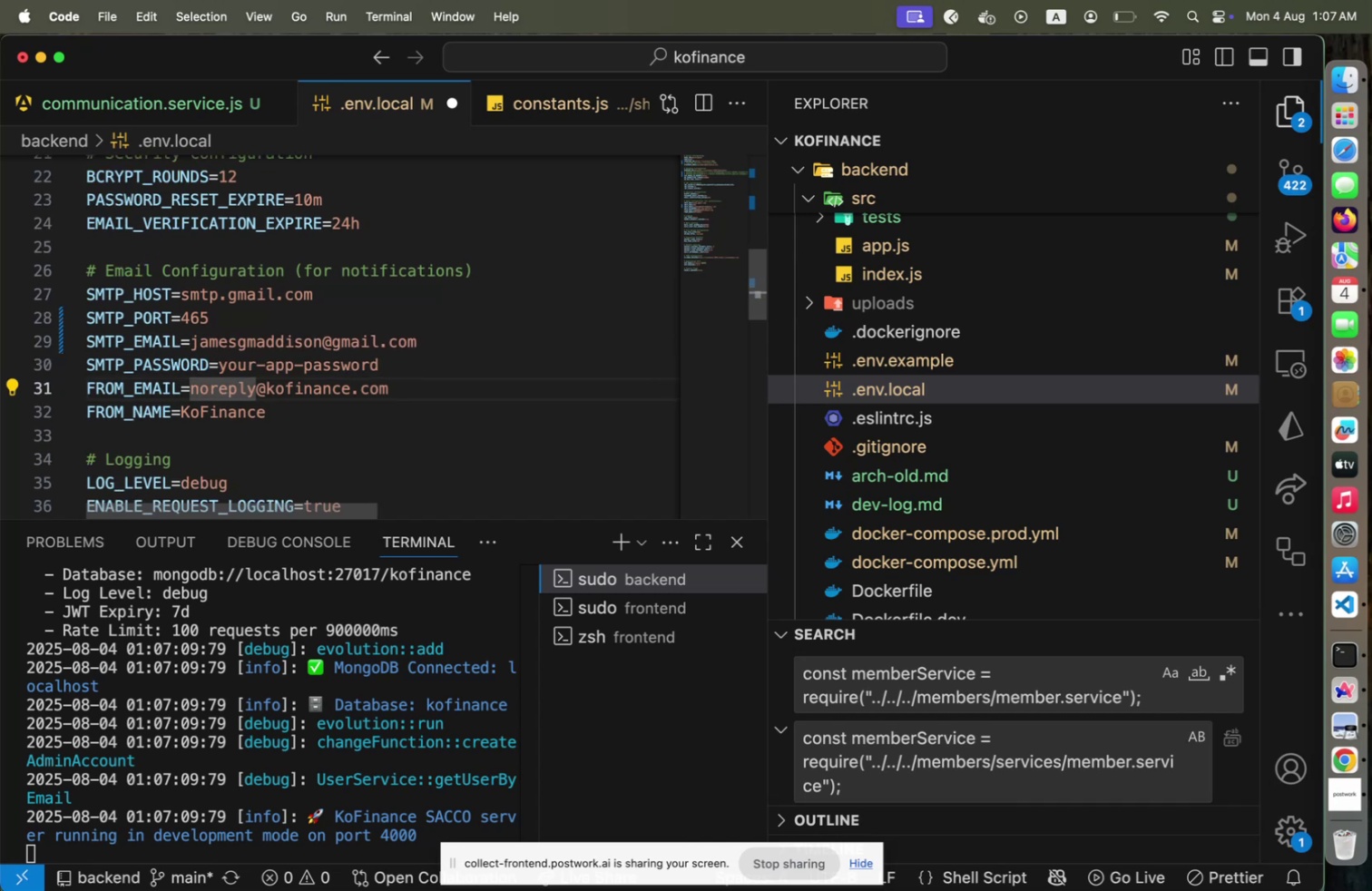 
key(ArrowRight)
 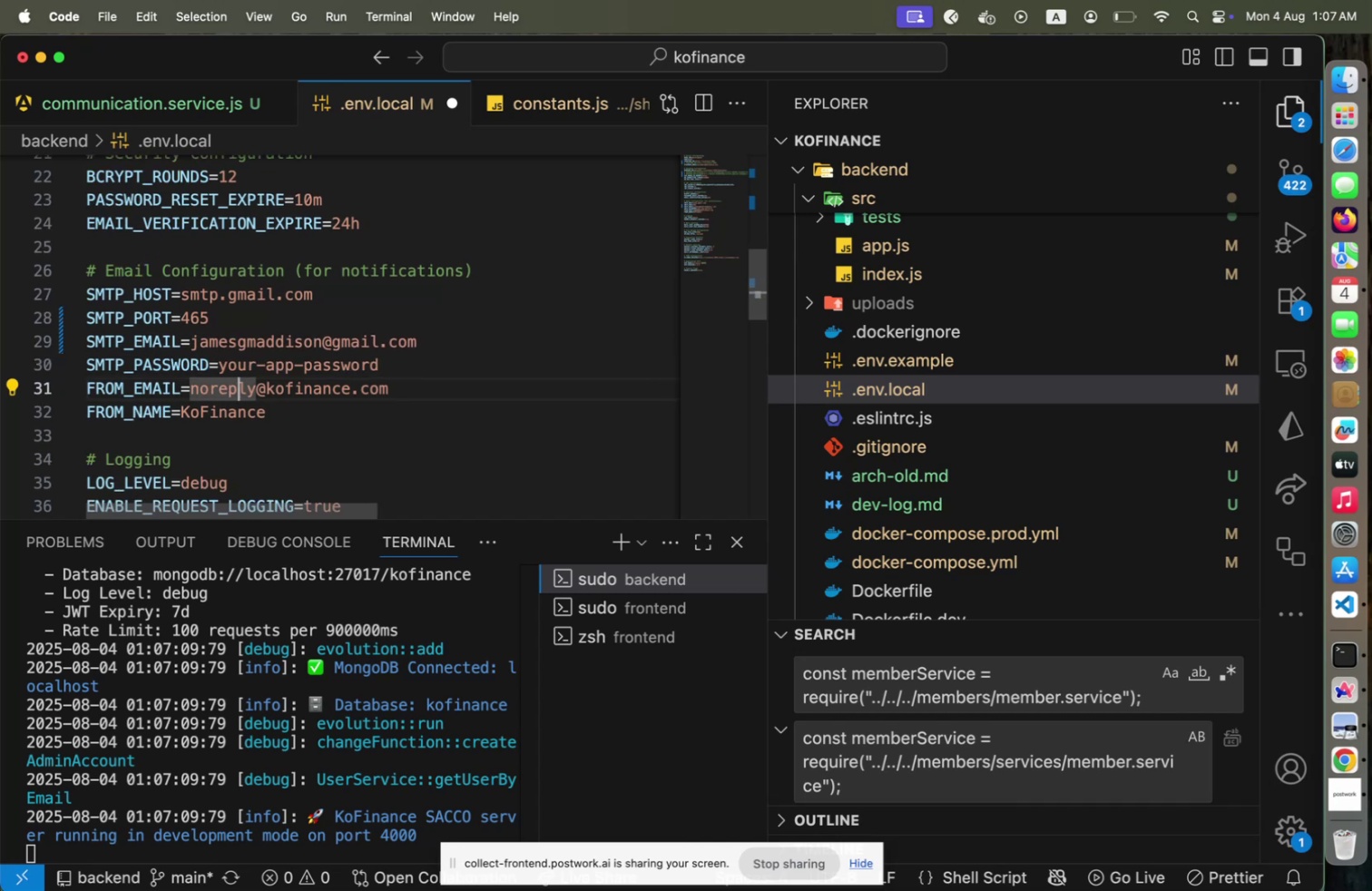 
key(ArrowDown)
 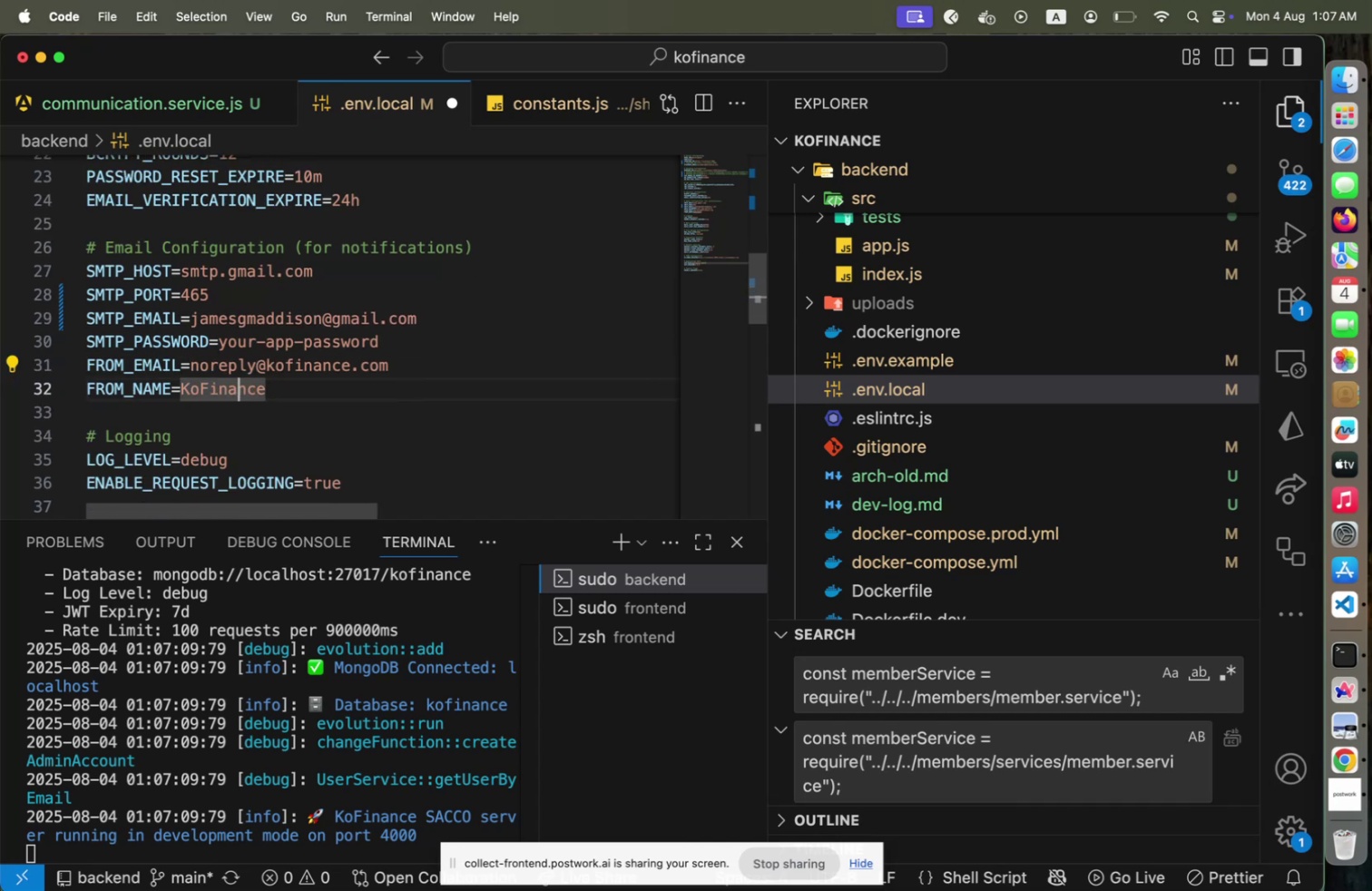 
hold_key(key=ArrowLeft, duration=0.45)
 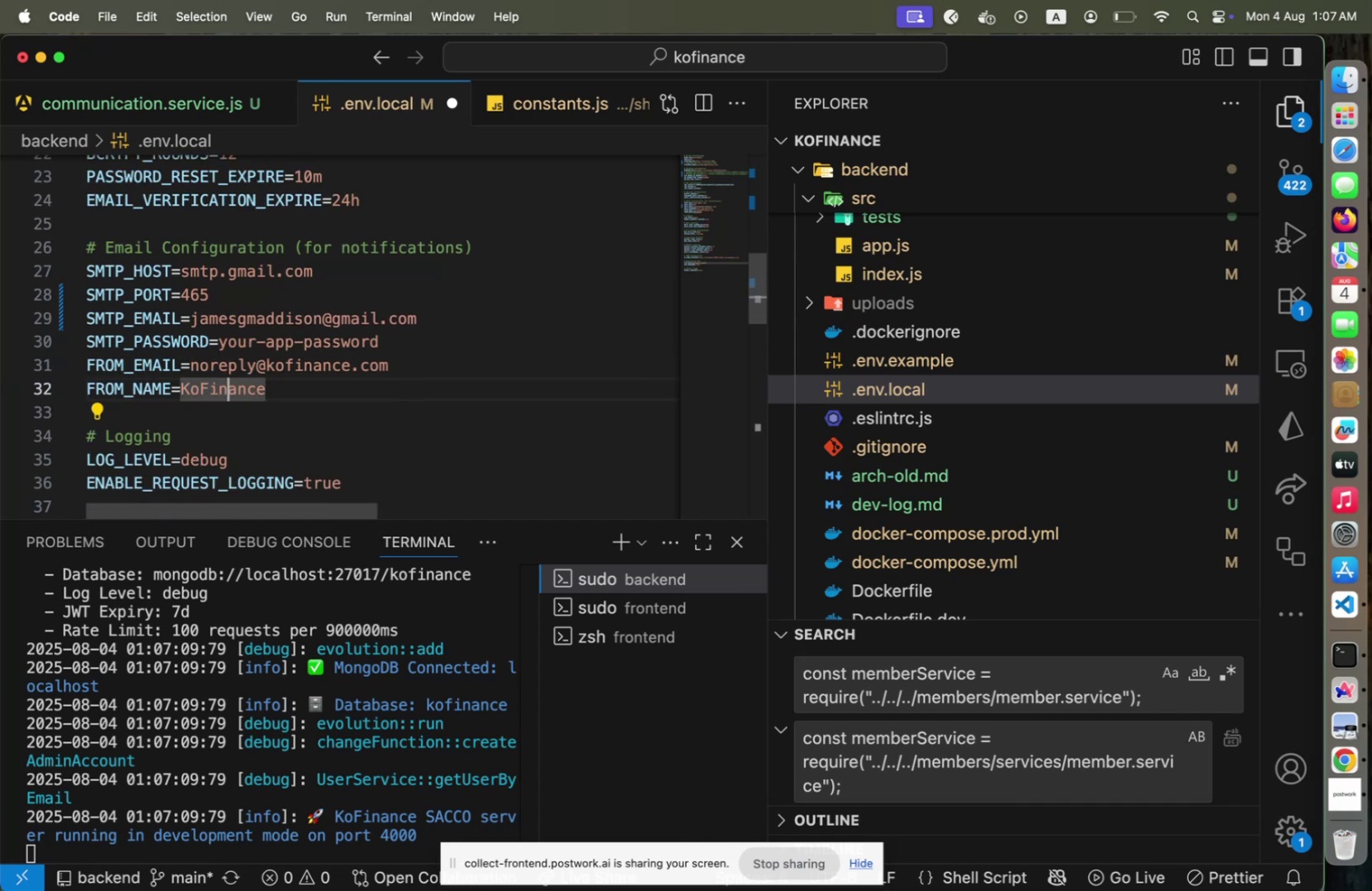 
key(ArrowUp)
 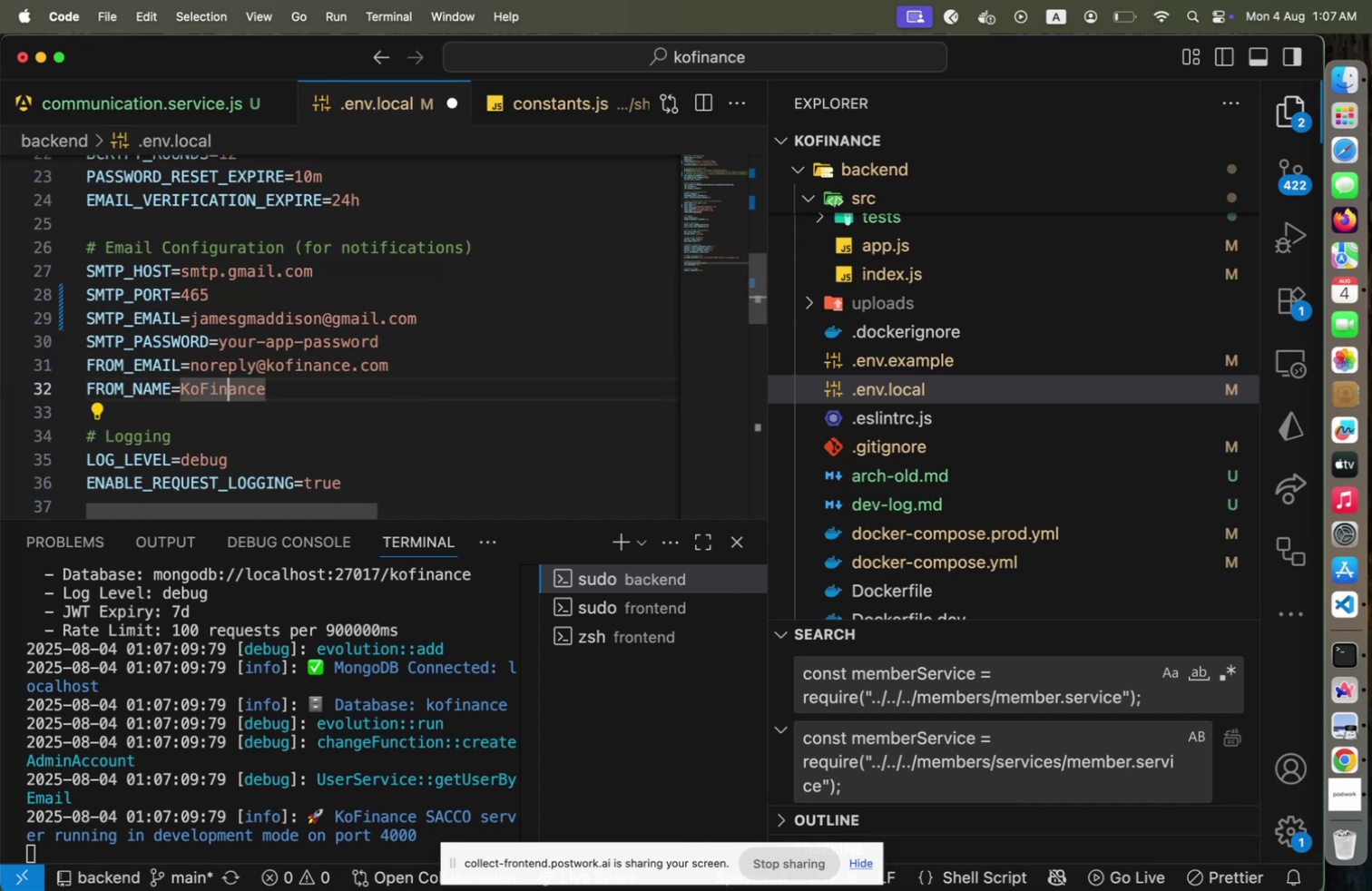 
key(ArrowUp)
 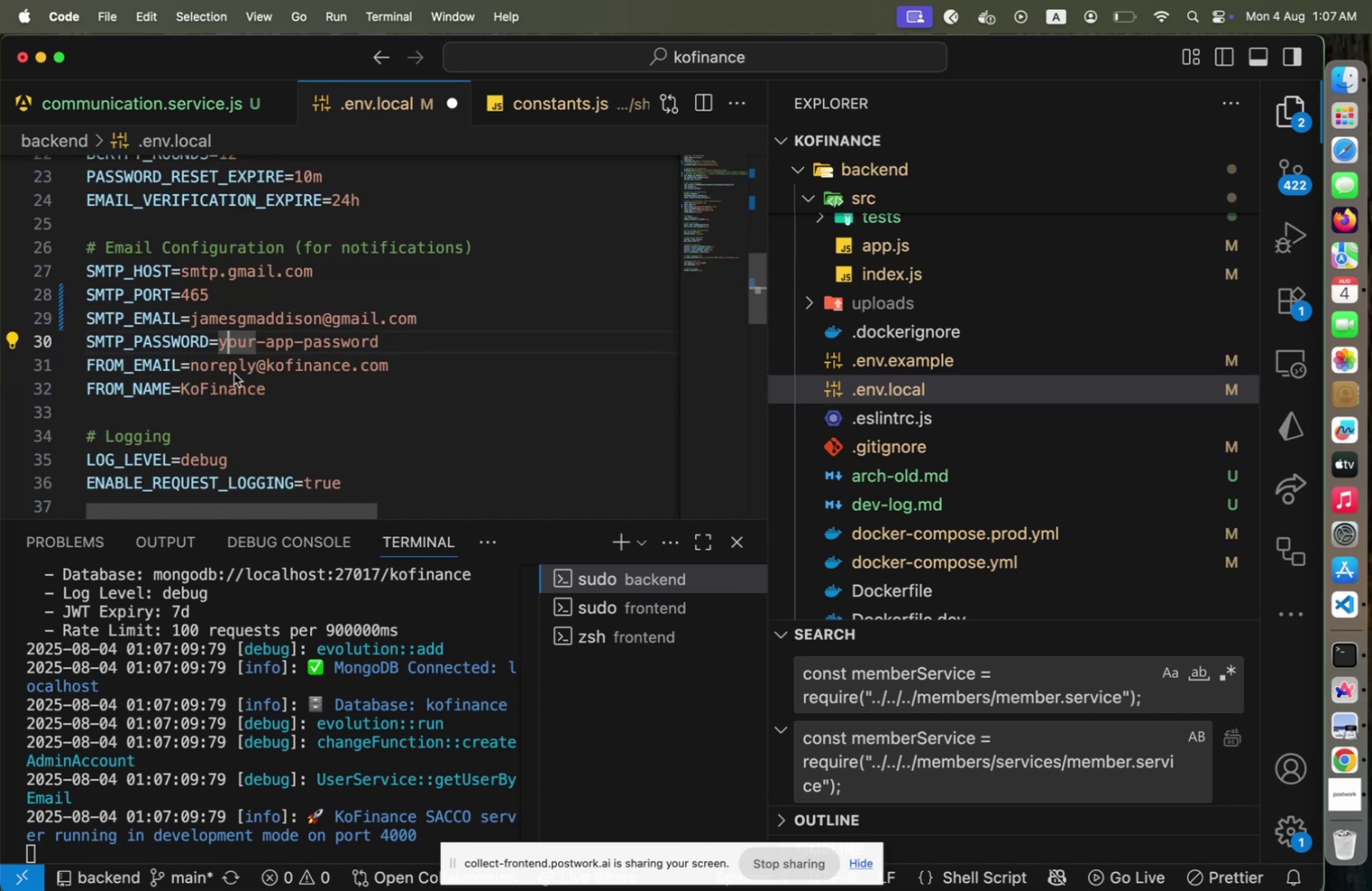 
key(Meta+CommandLeft)
 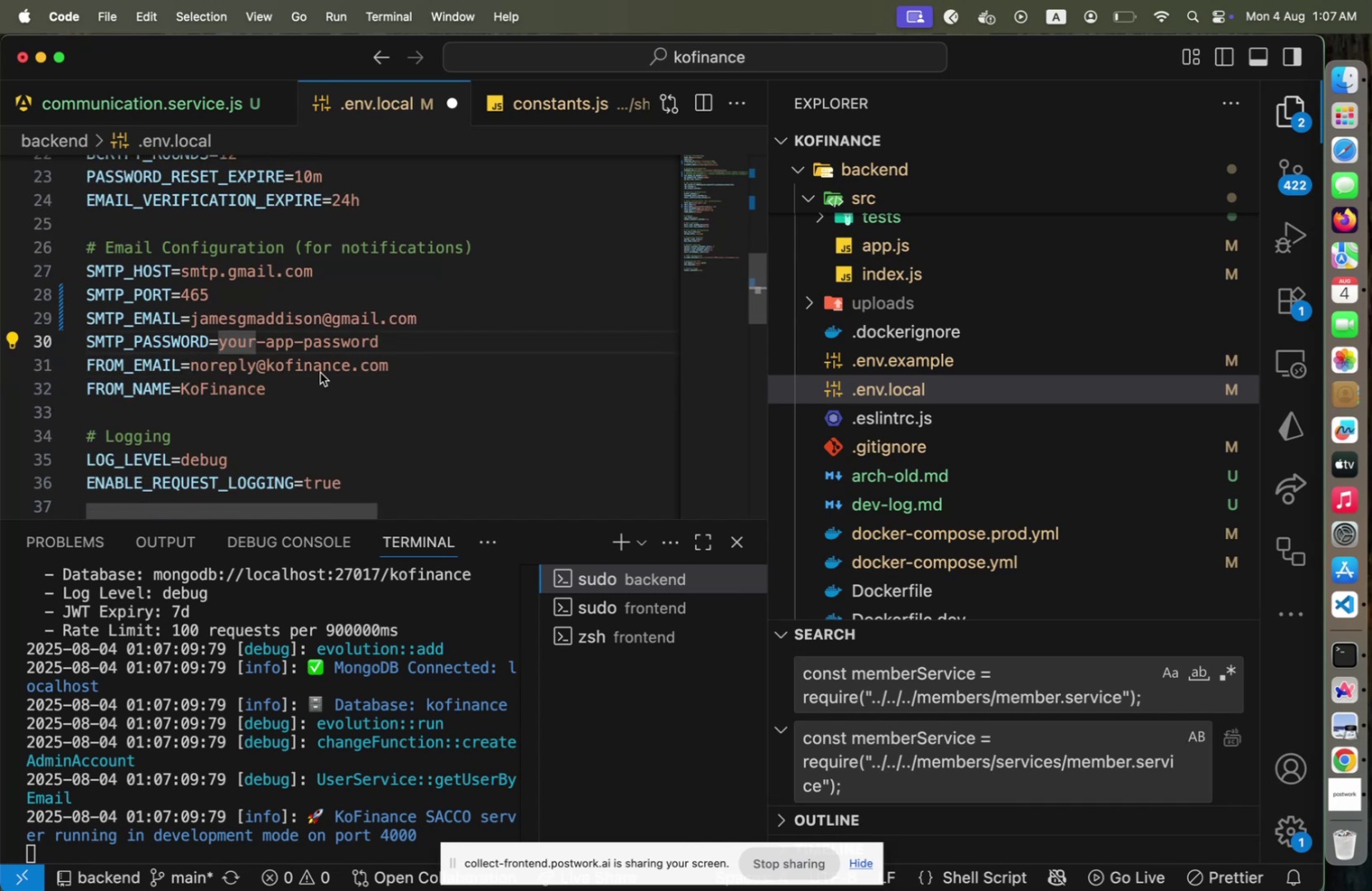 
key(Meta+Tab)
 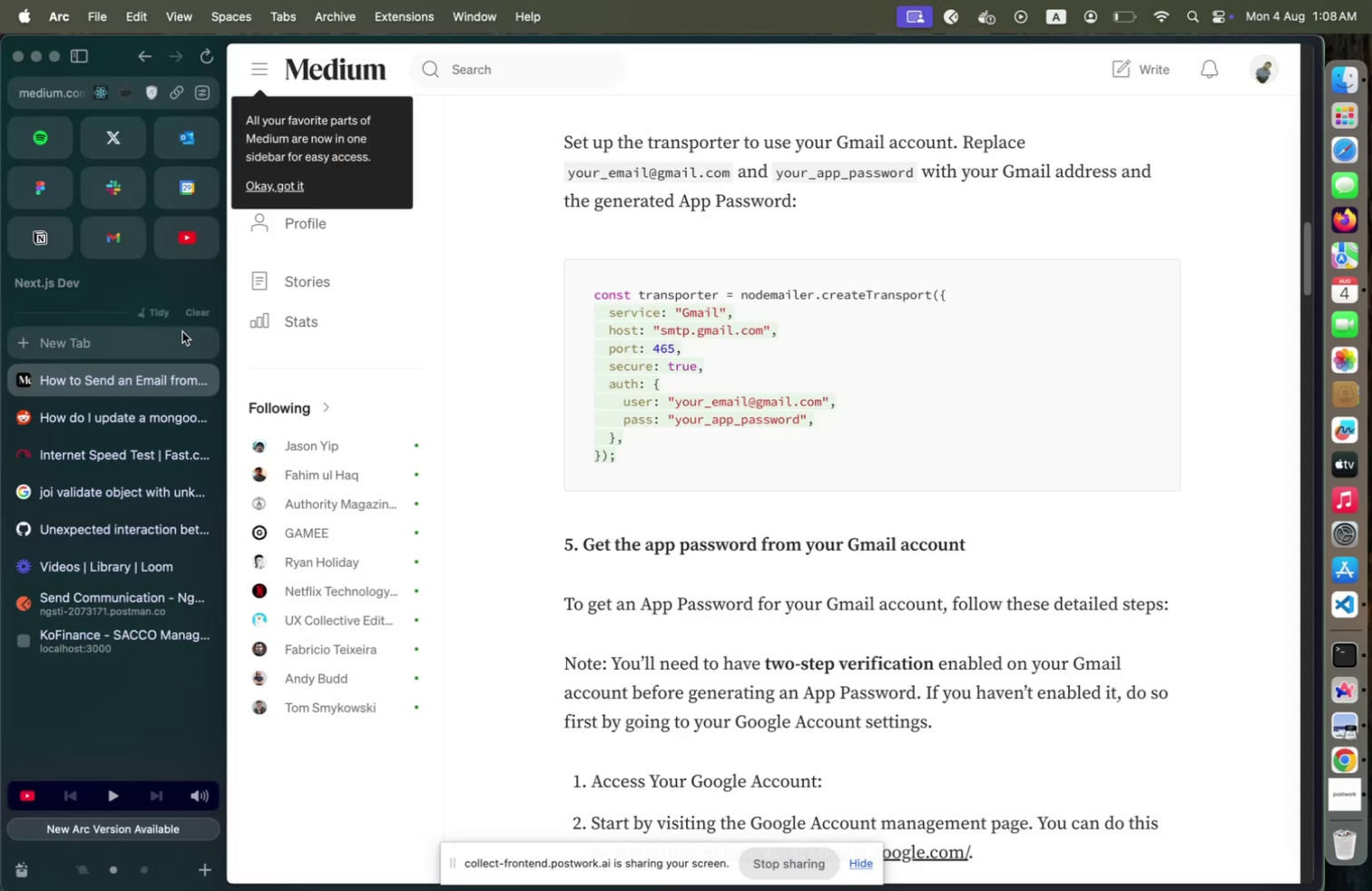 
left_click([169, 330])
 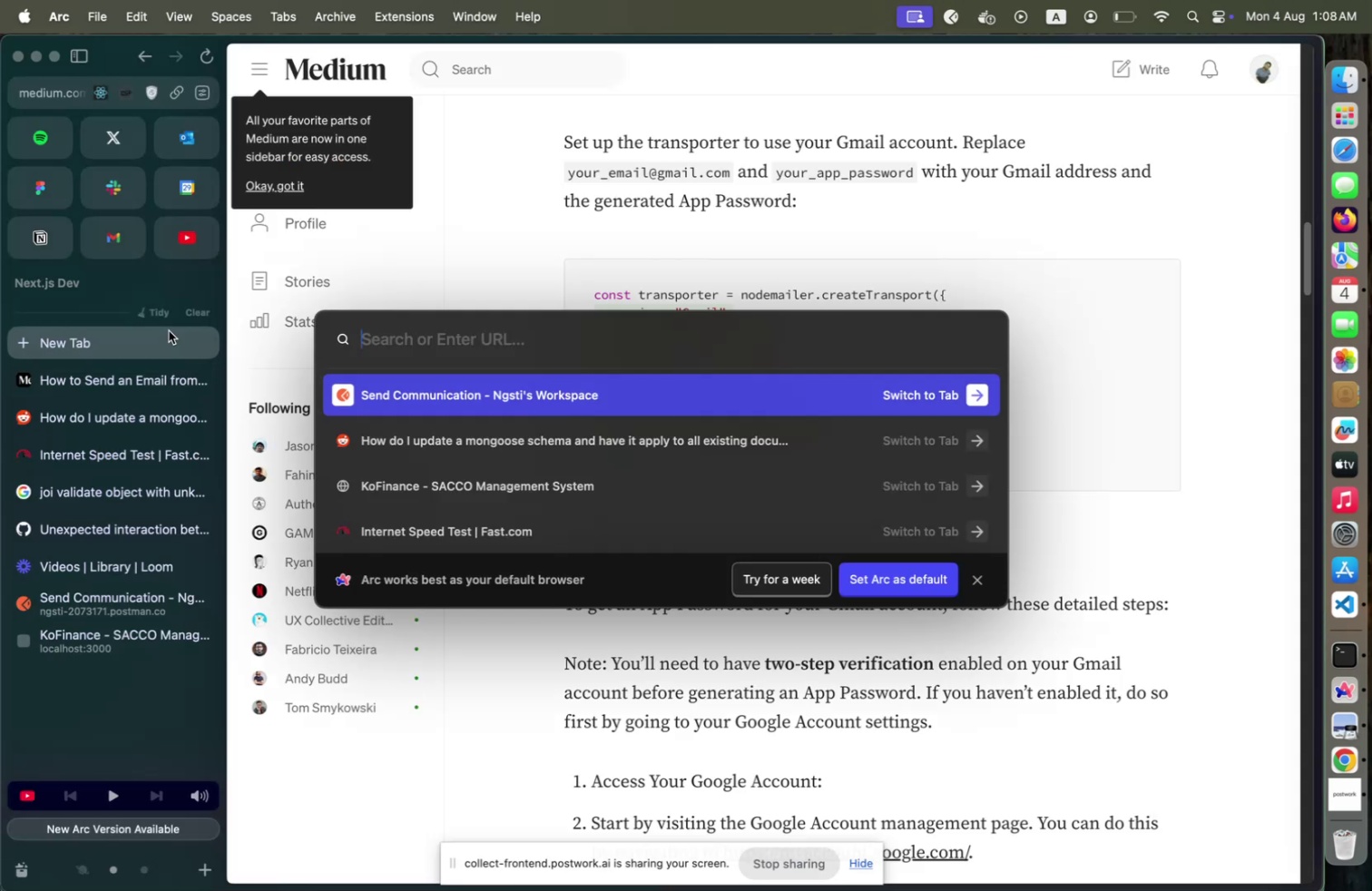 
type(inbox)
 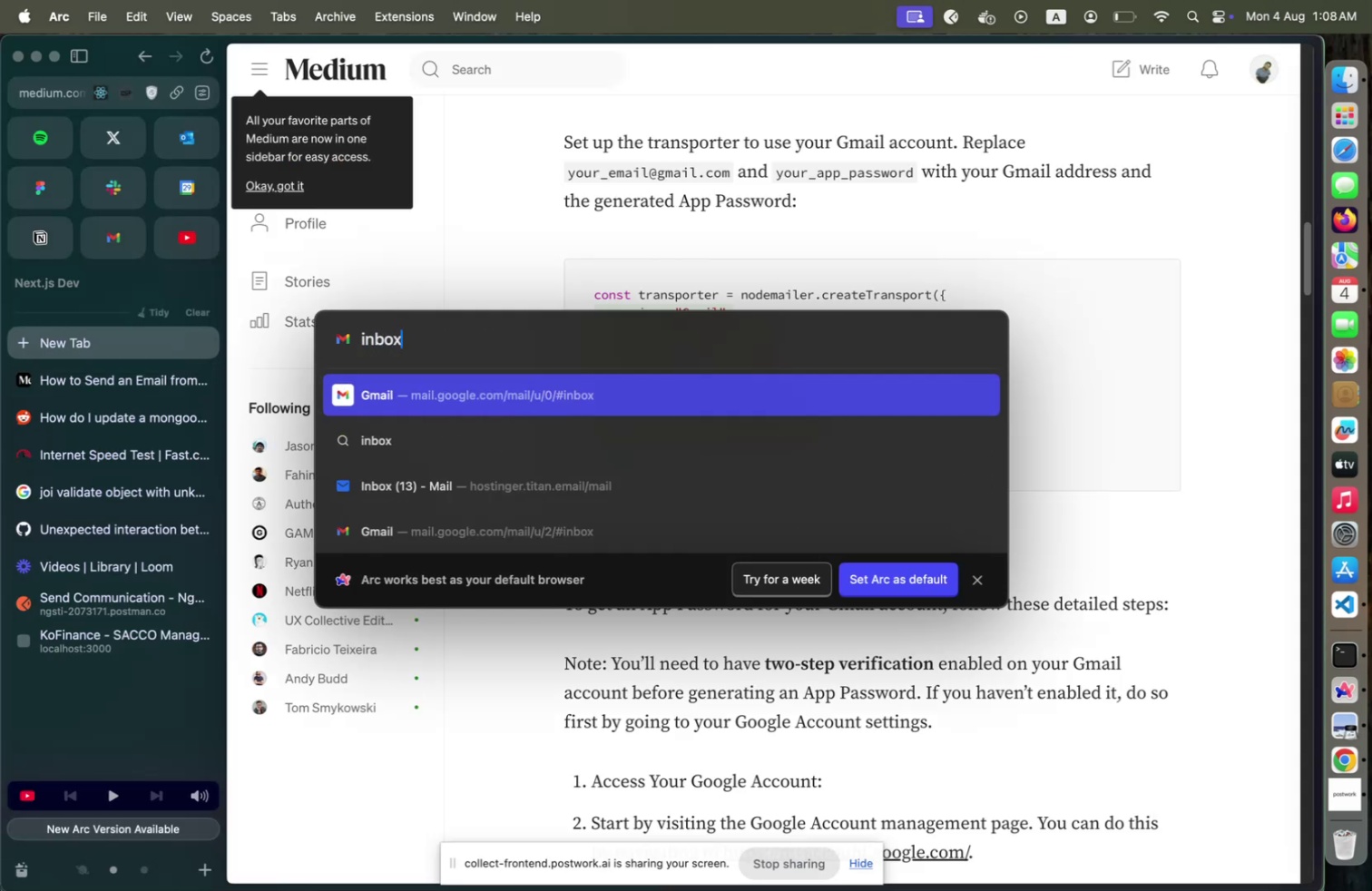 
key(Enter)
 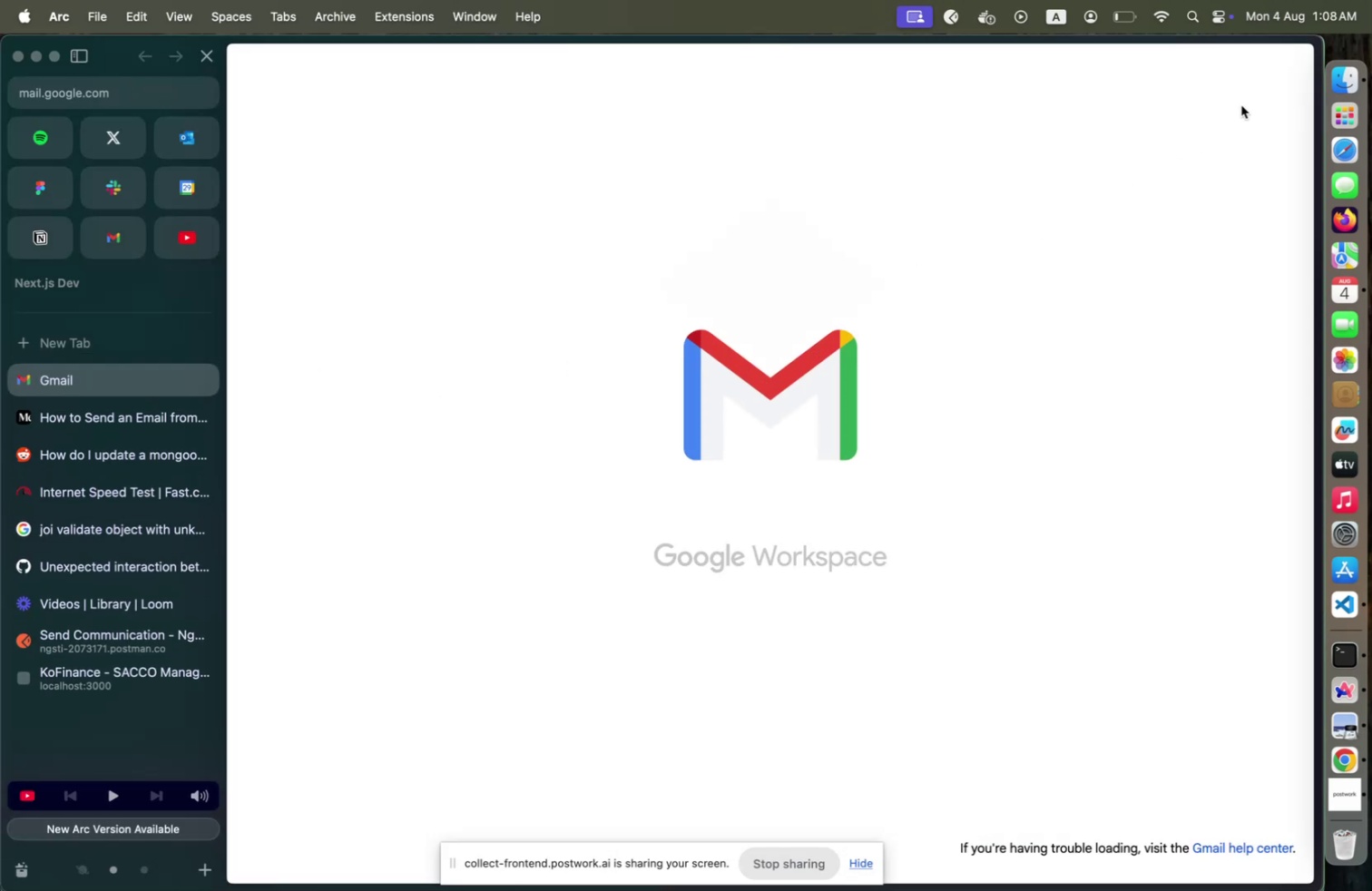 
left_click([1287, 82])
 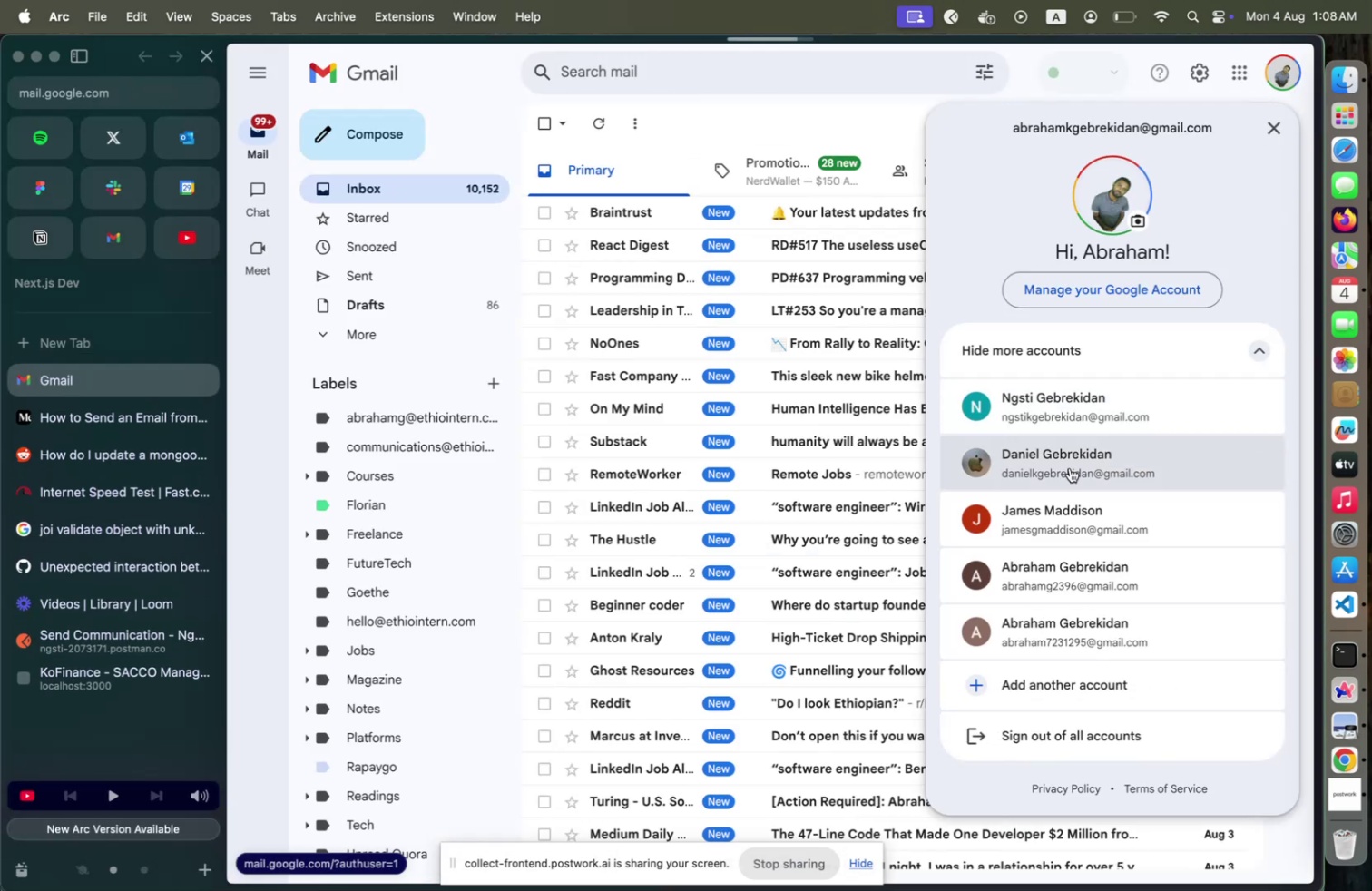 
left_click([1070, 521])
 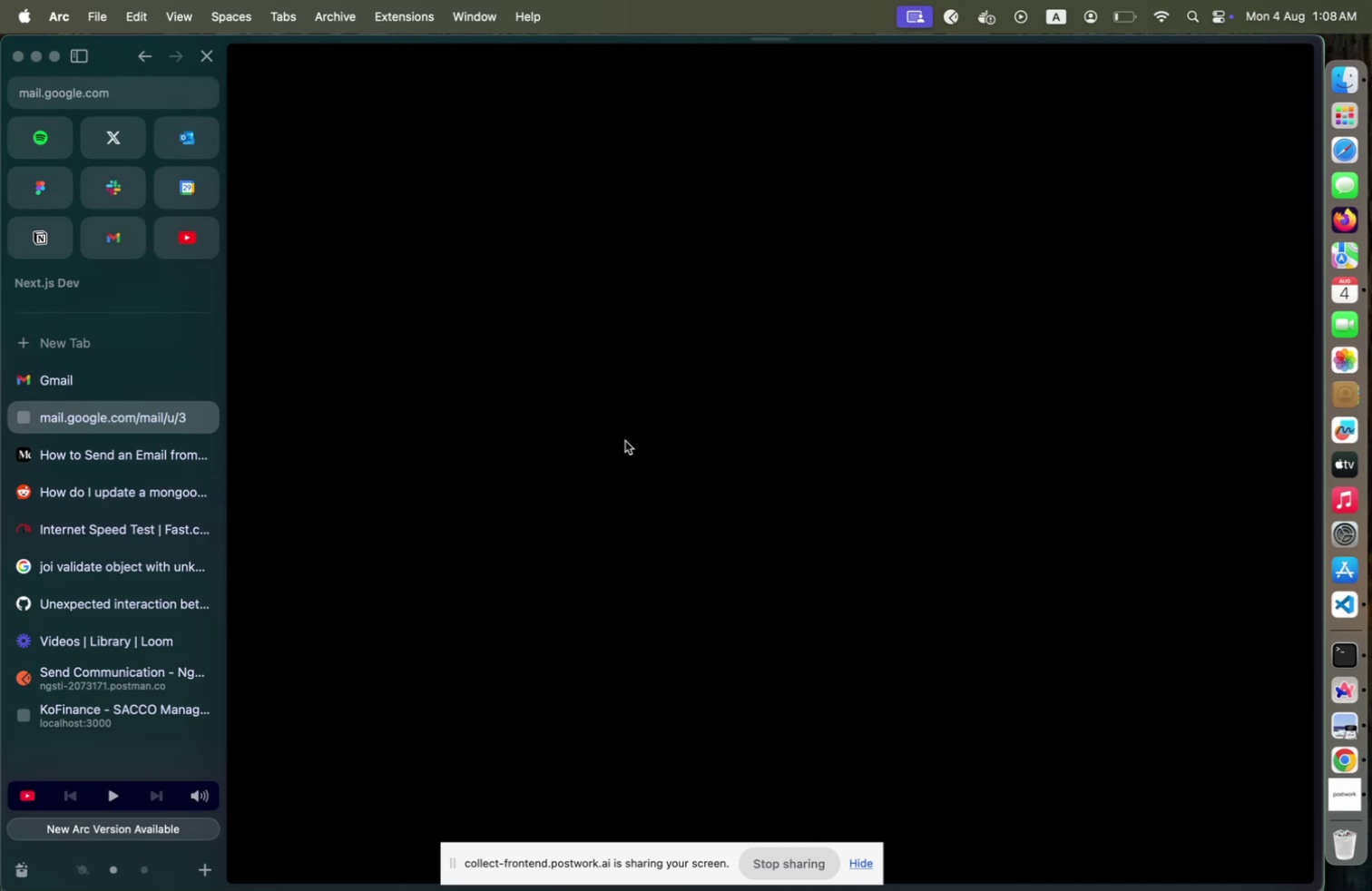 
mouse_move([140, 393])
 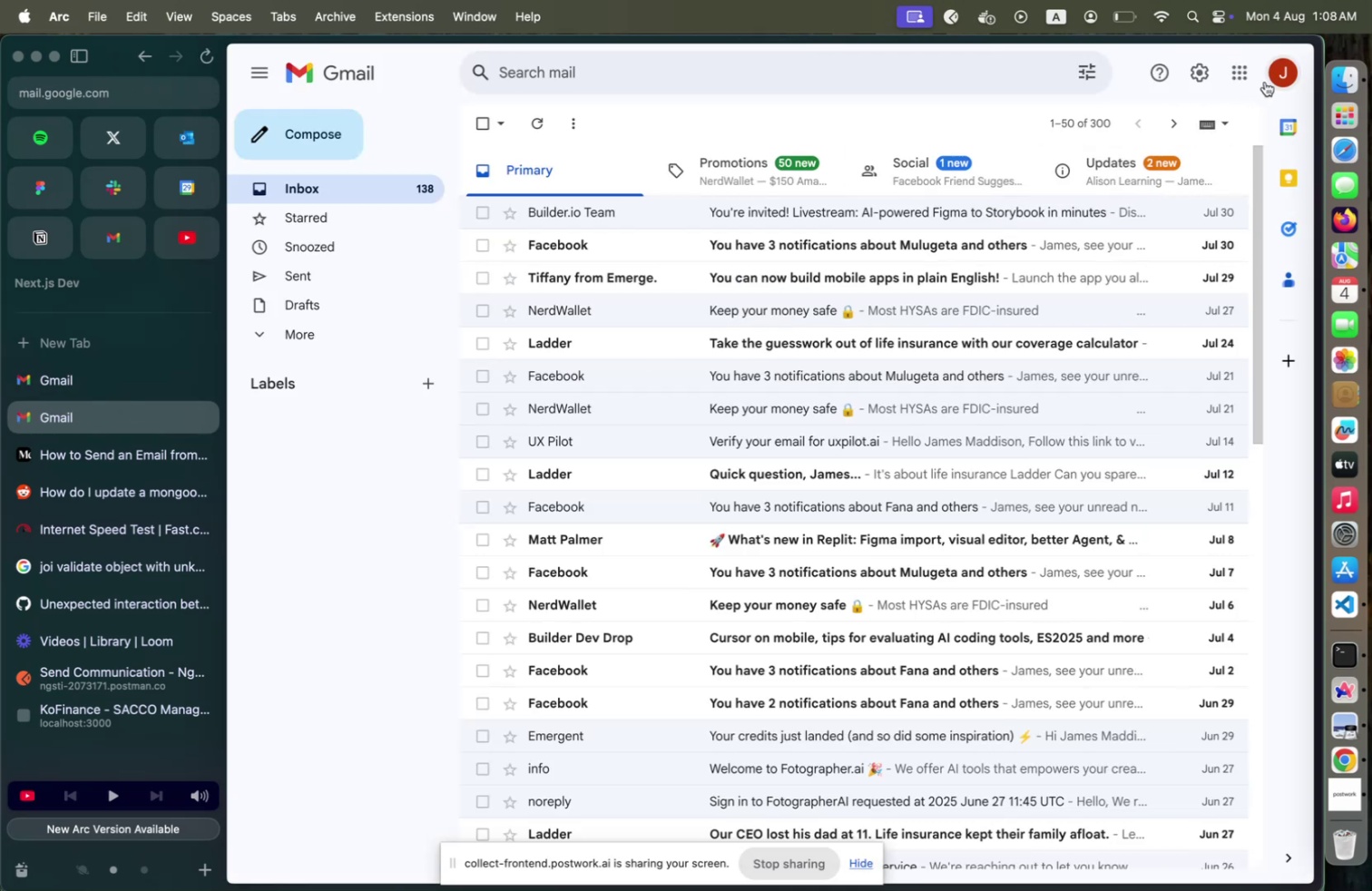 
wait(7.57)
 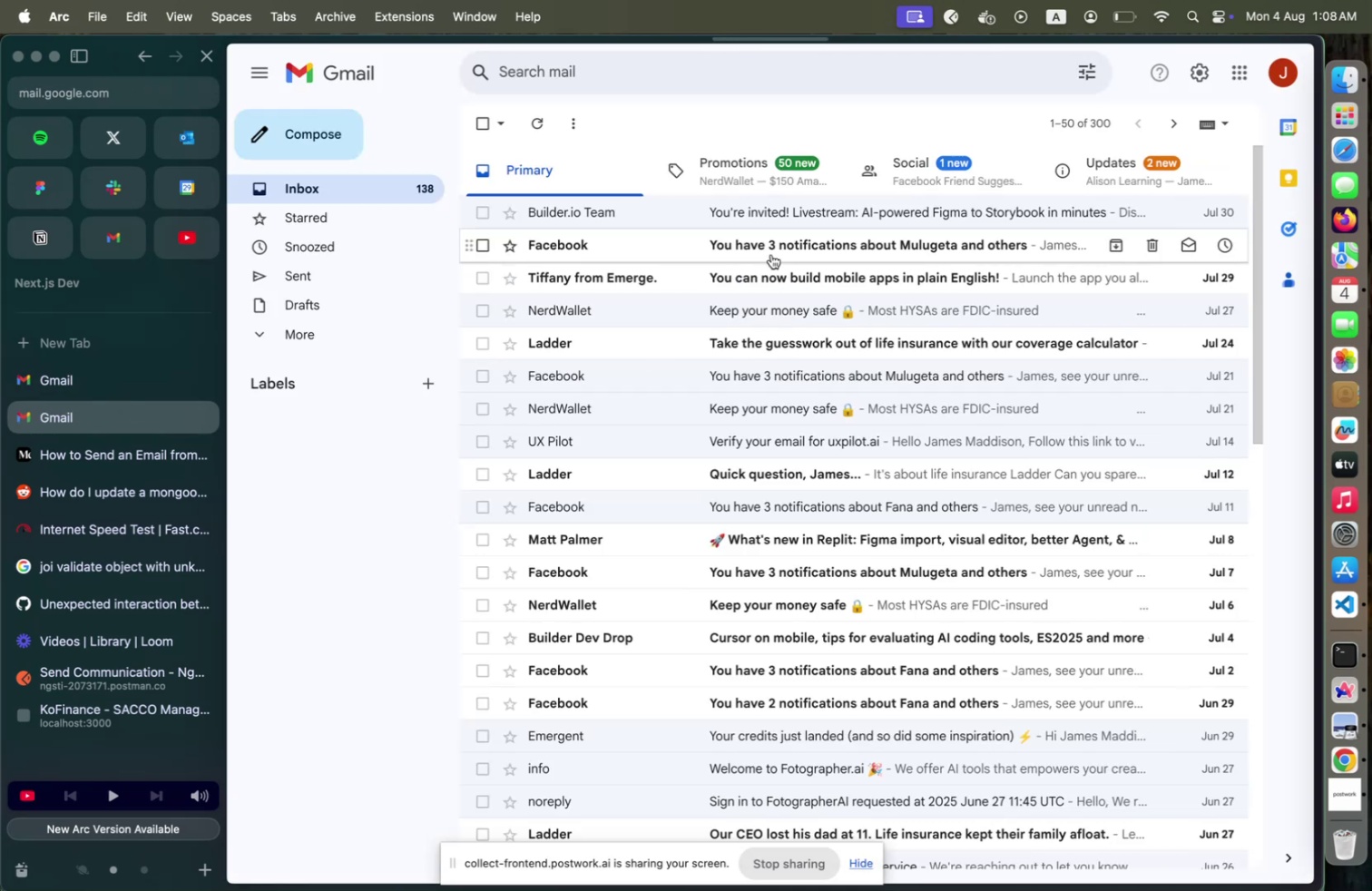 
left_click([847, 517])
 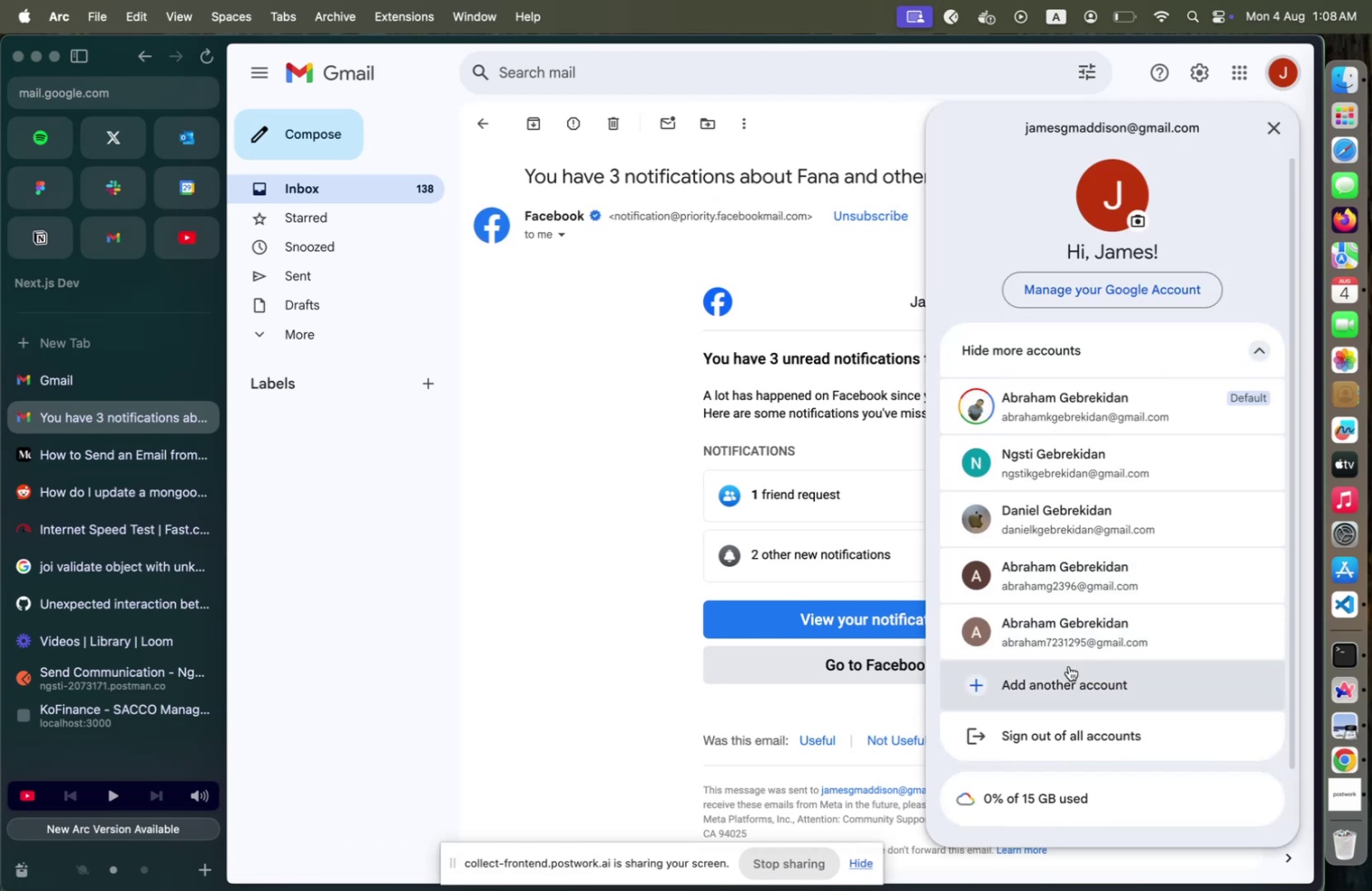 
wait(5.39)
 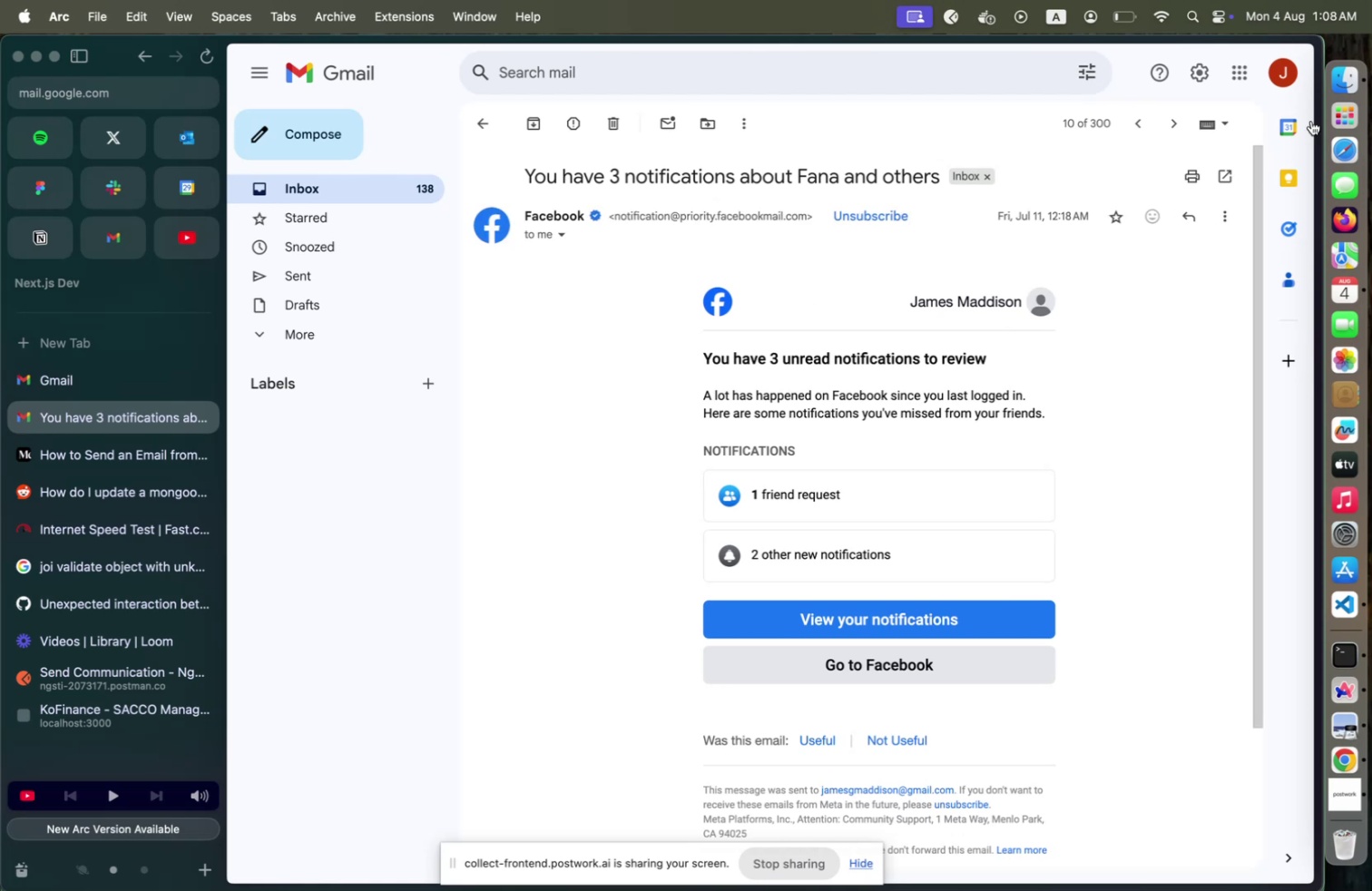 
left_click([1157, 299])
 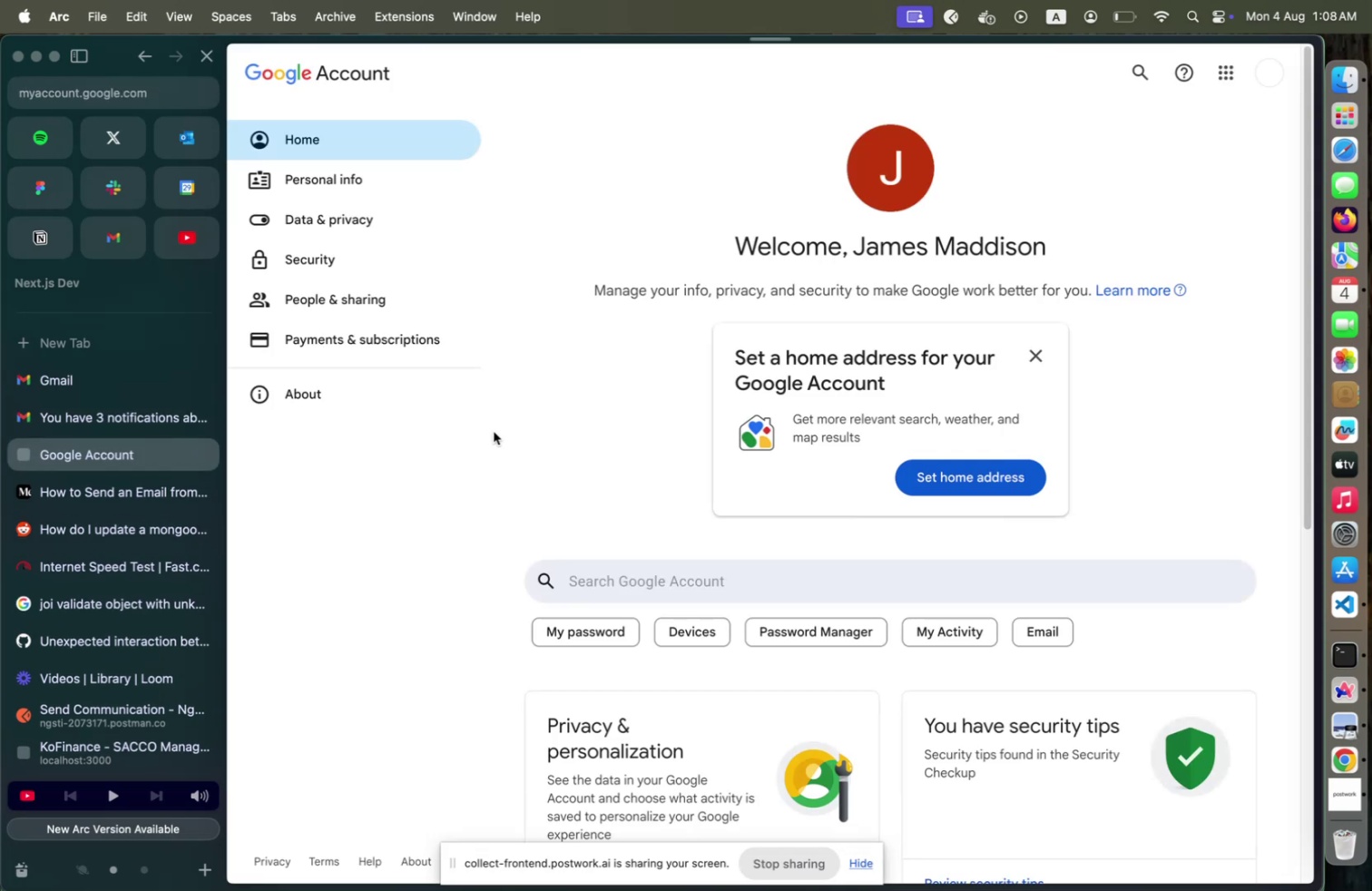 
left_click([337, 262])
 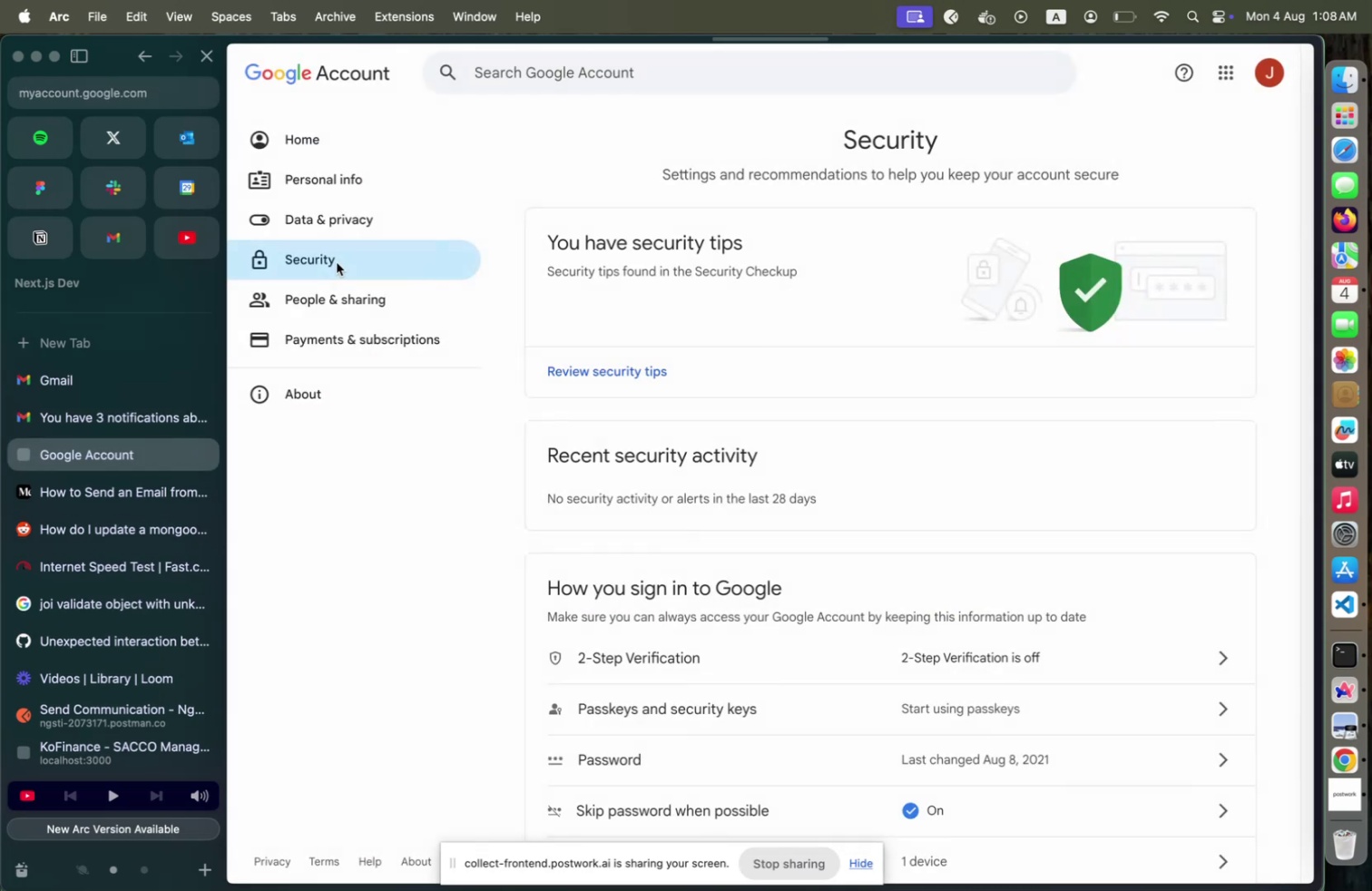 
scroll: coordinate [789, 459], scroll_direction: down, amount: 8.0
 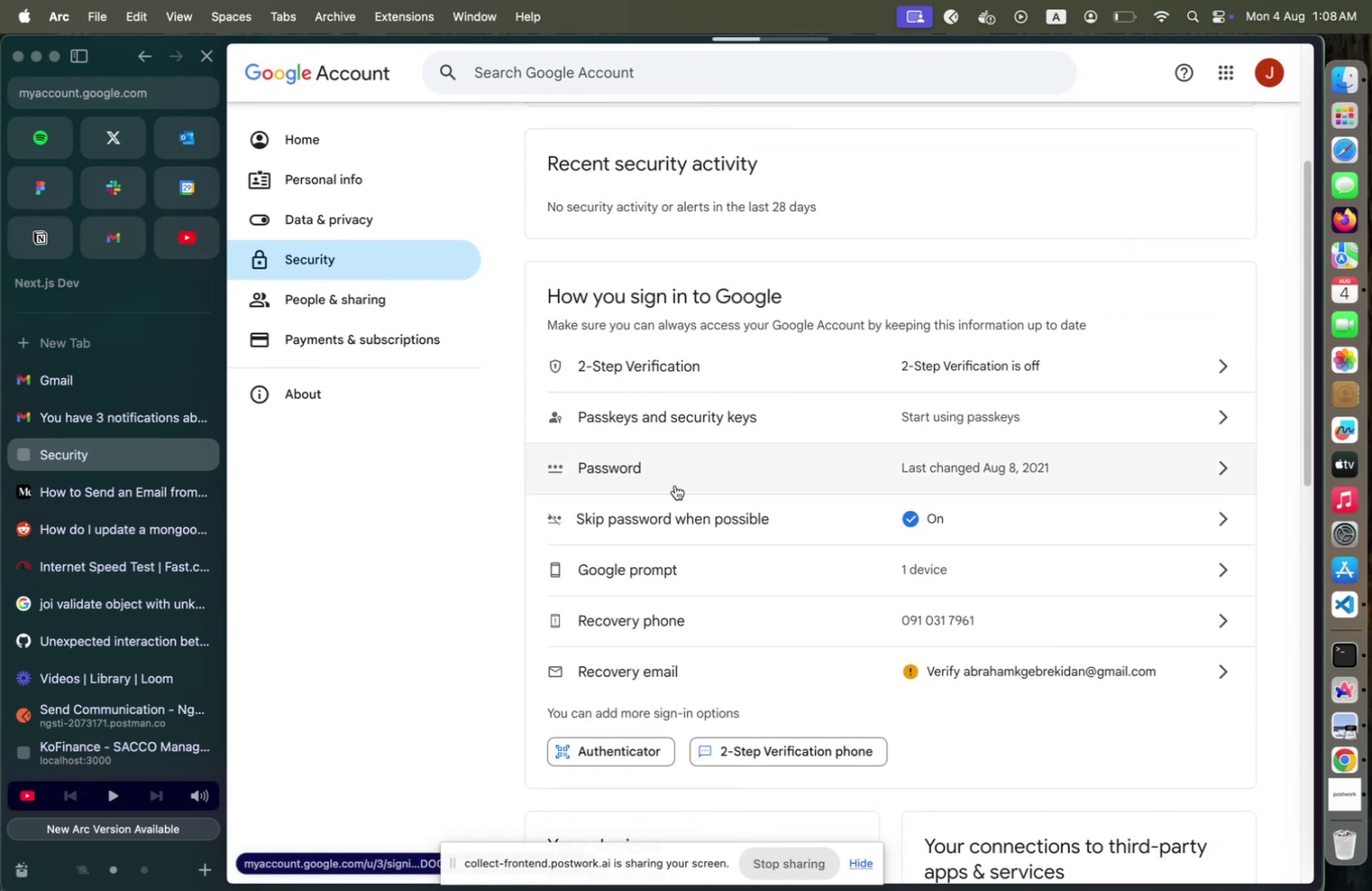 
left_click([670, 472])
 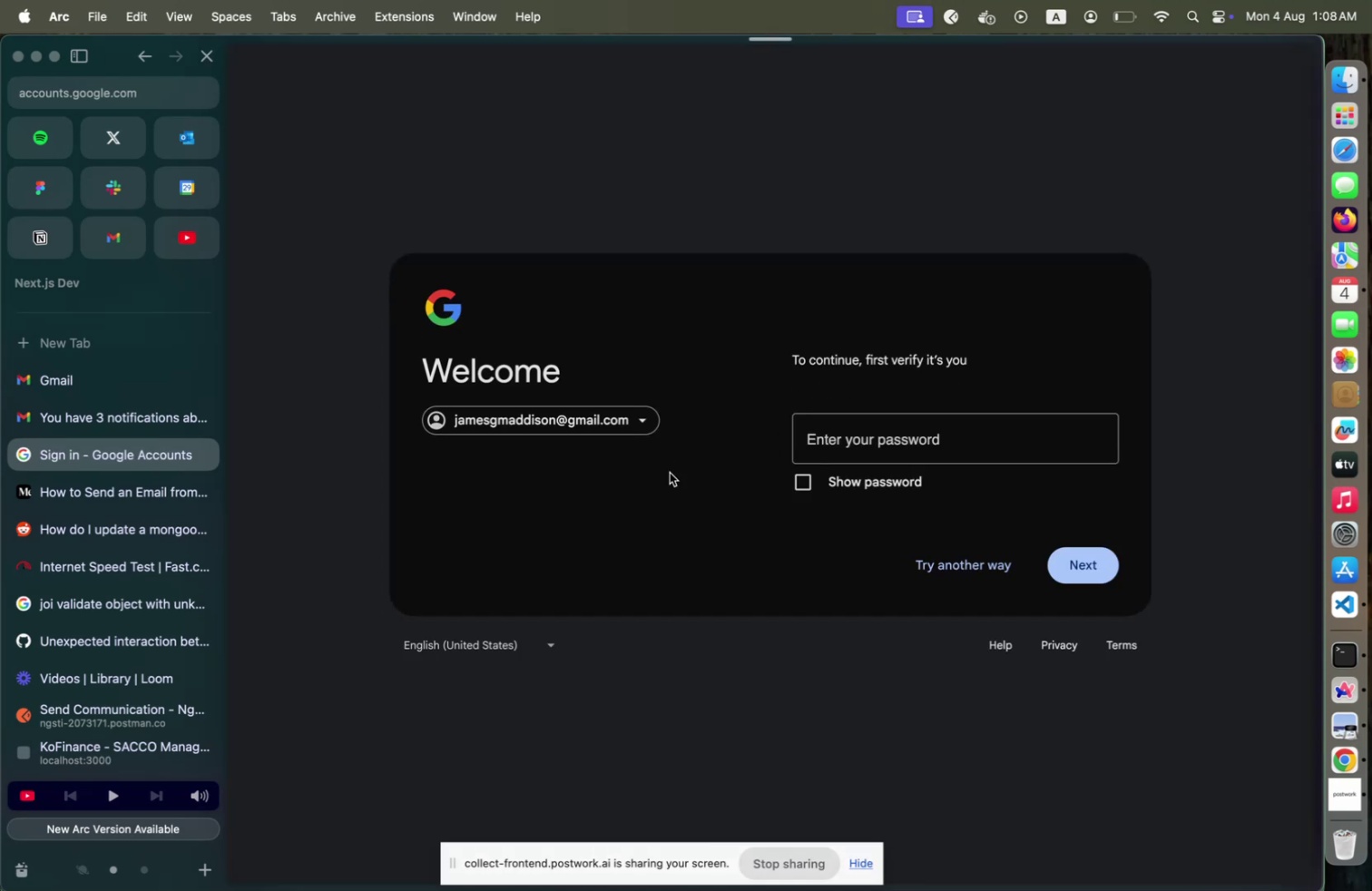 
left_click([893, 443])
 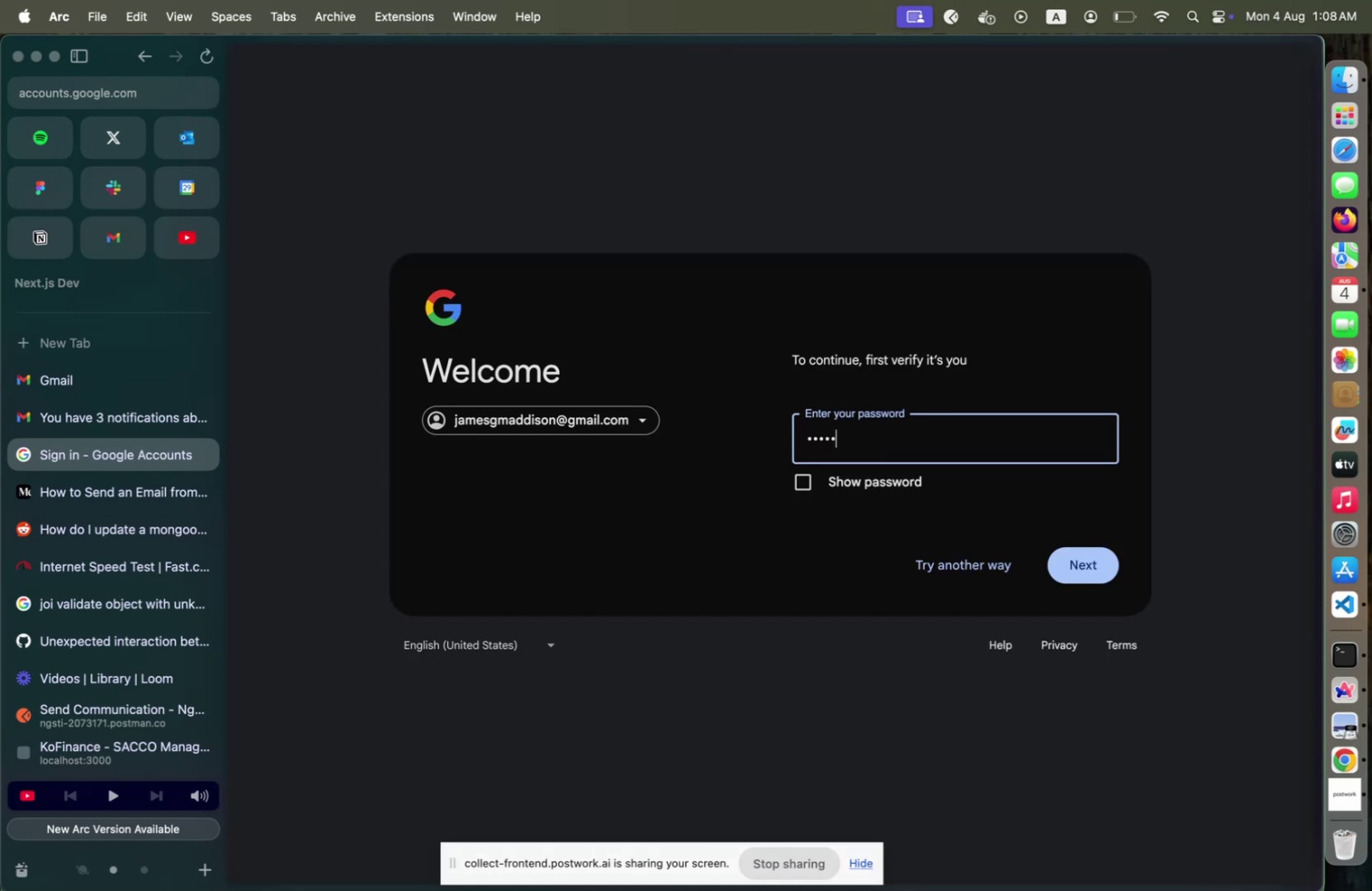 
hold_key(key=ShiftLeft, duration=1.23)
 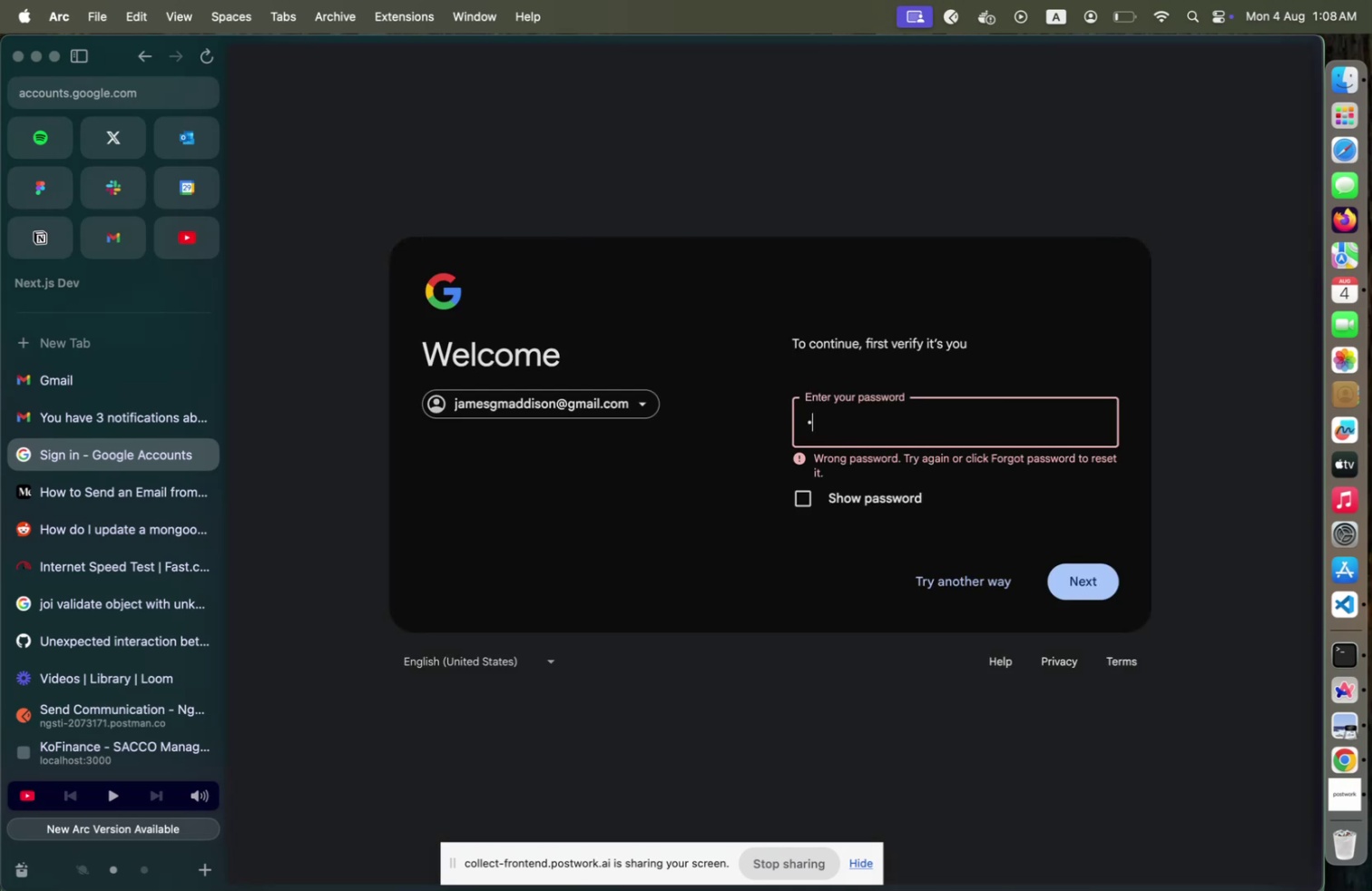 
hold_key(key=ShiftLeft, duration=0.5)
 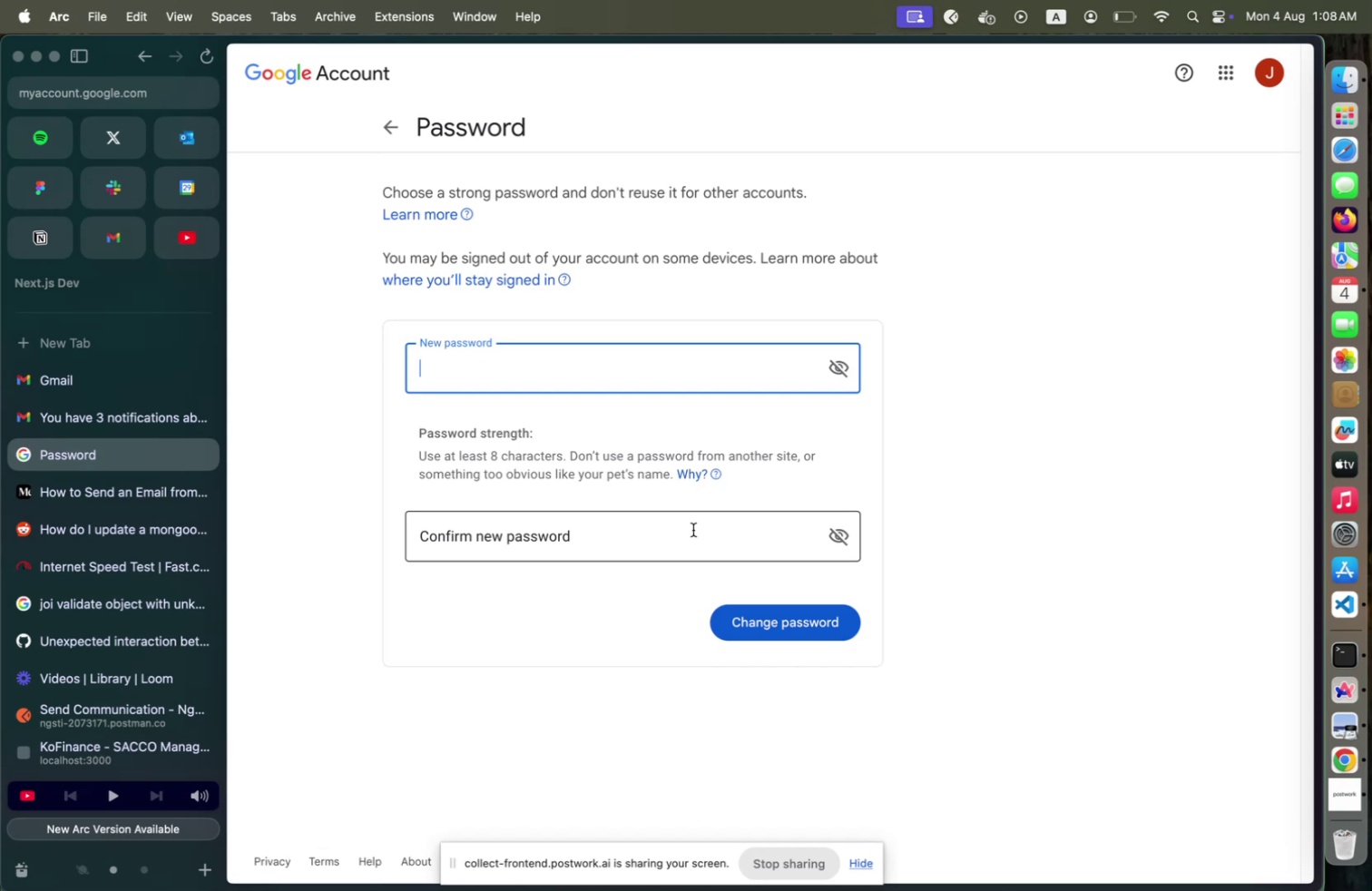 
wait(17.81)
 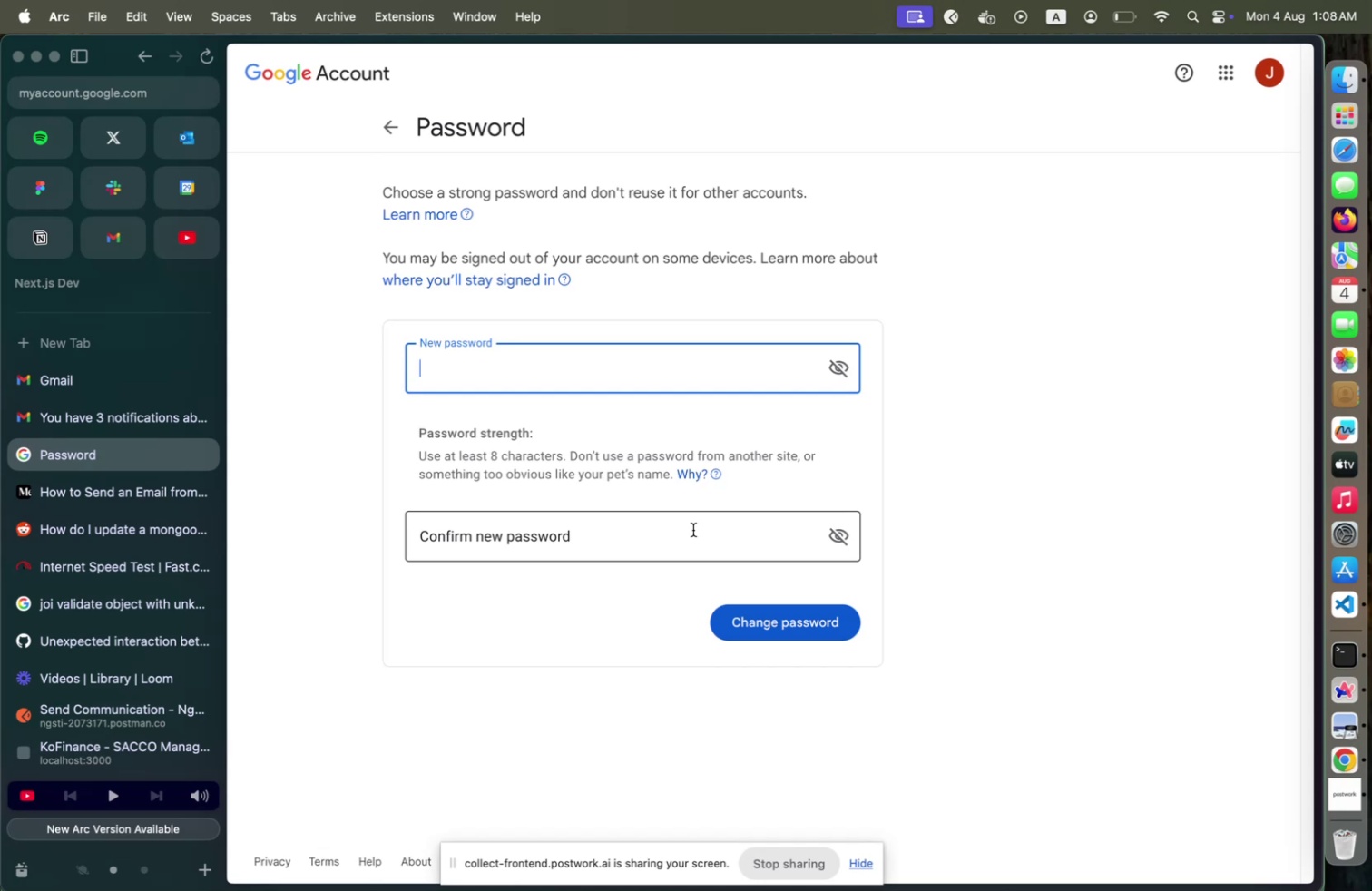 
hold_key(key=ShiftLeft, duration=0.55)
 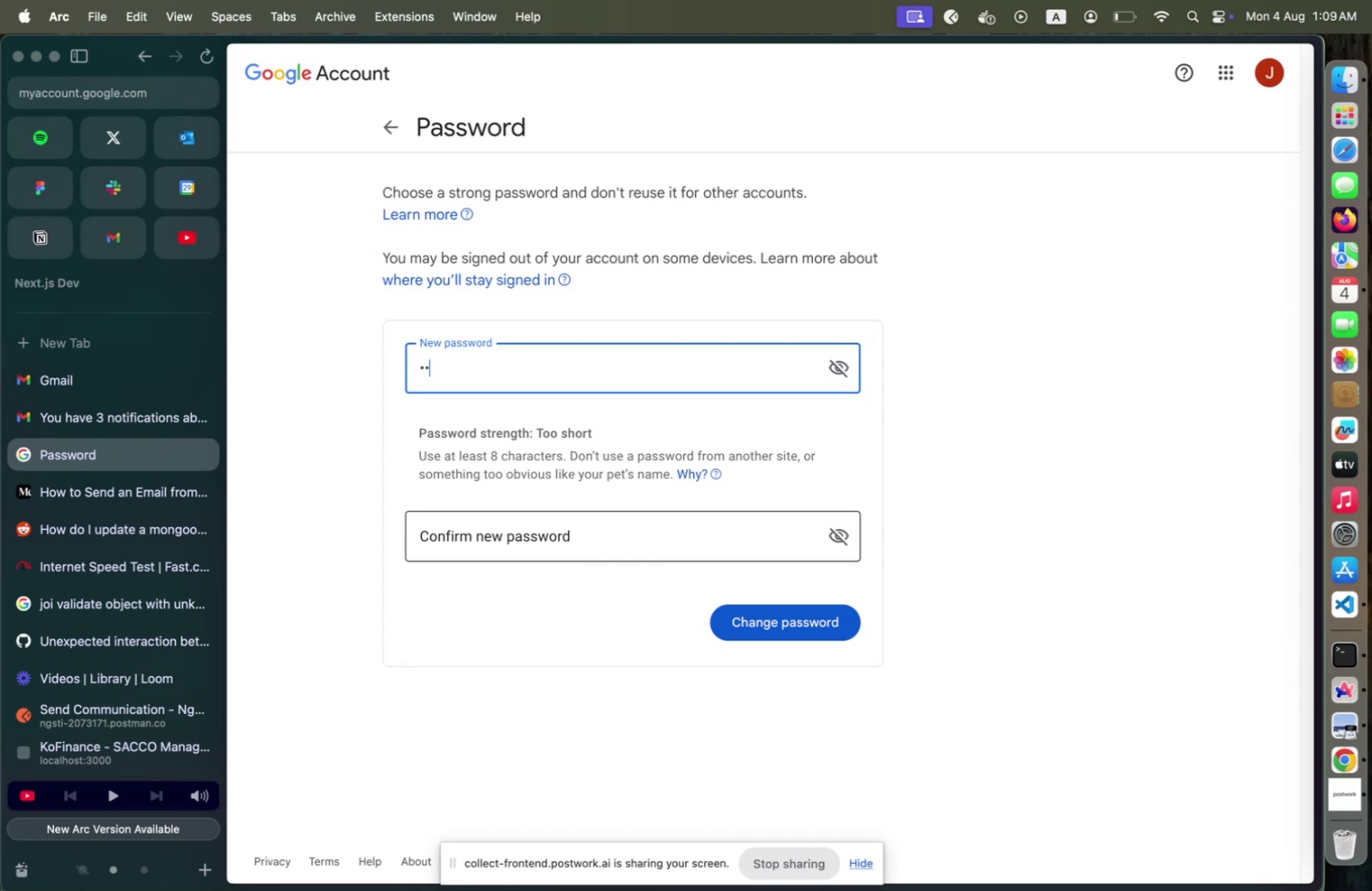 
hold_key(key=ShiftLeft, duration=0.57)
 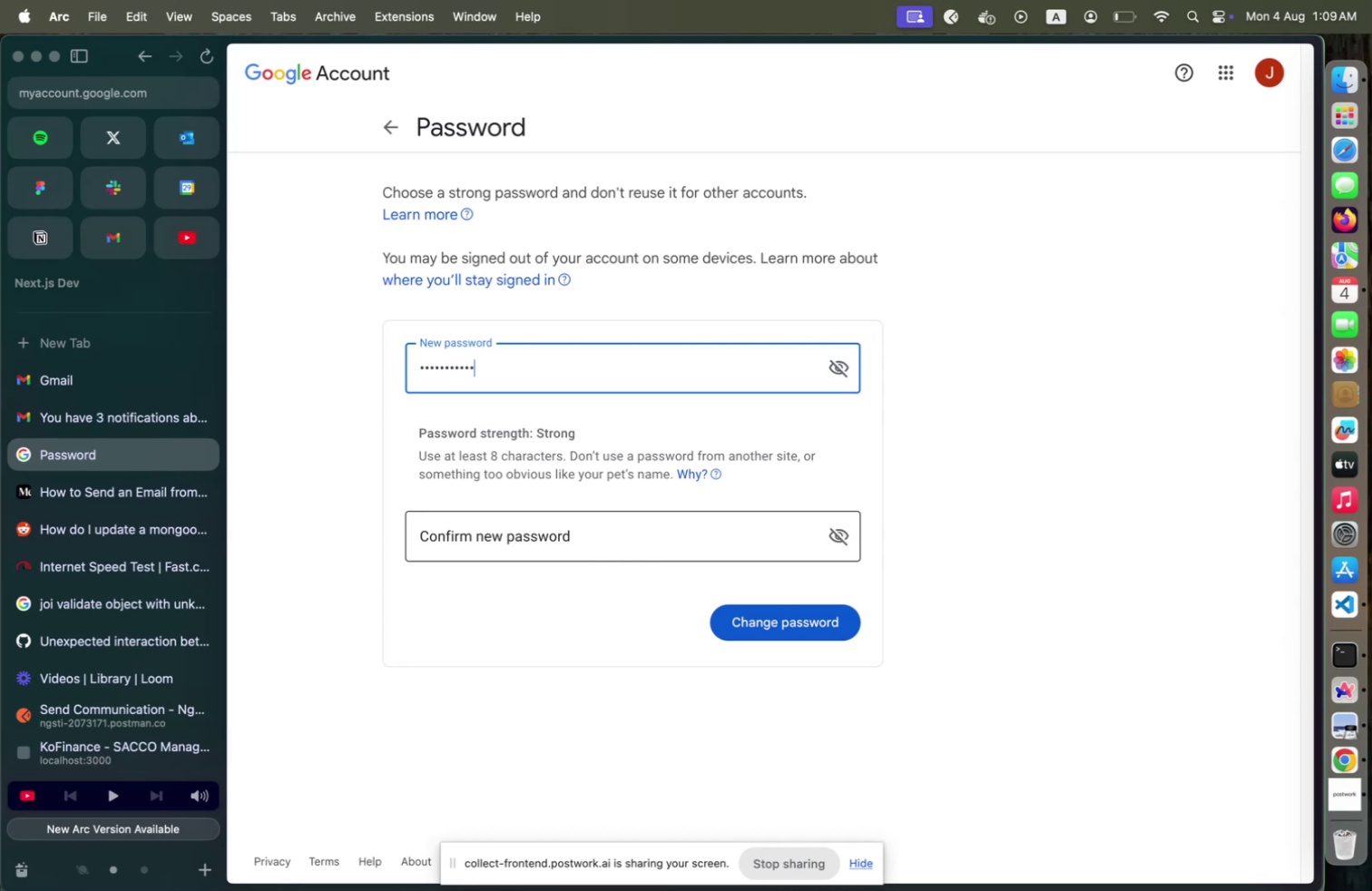 
key(Tab)
 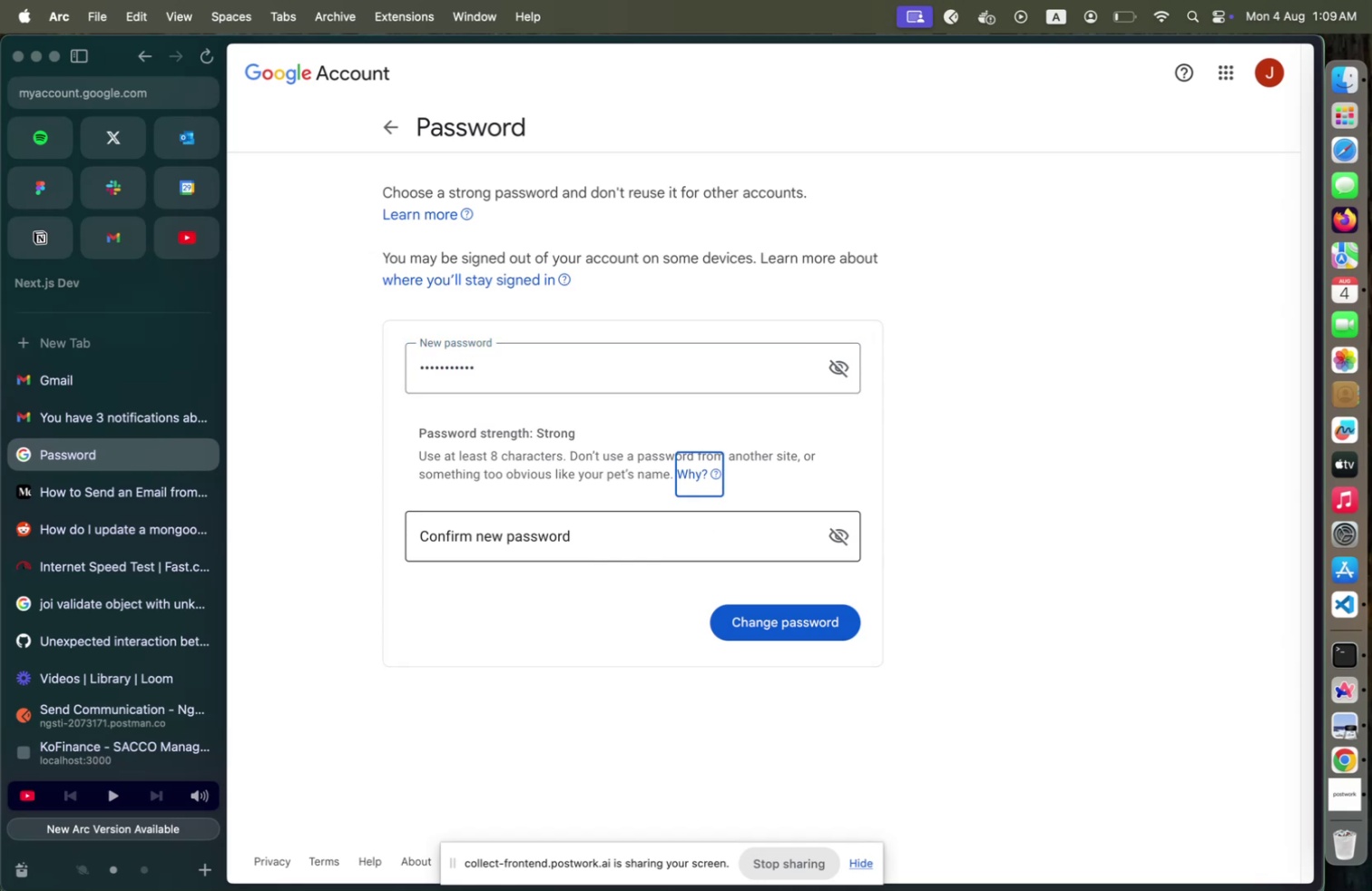 
hold_key(key=Tab, duration=6.18)
 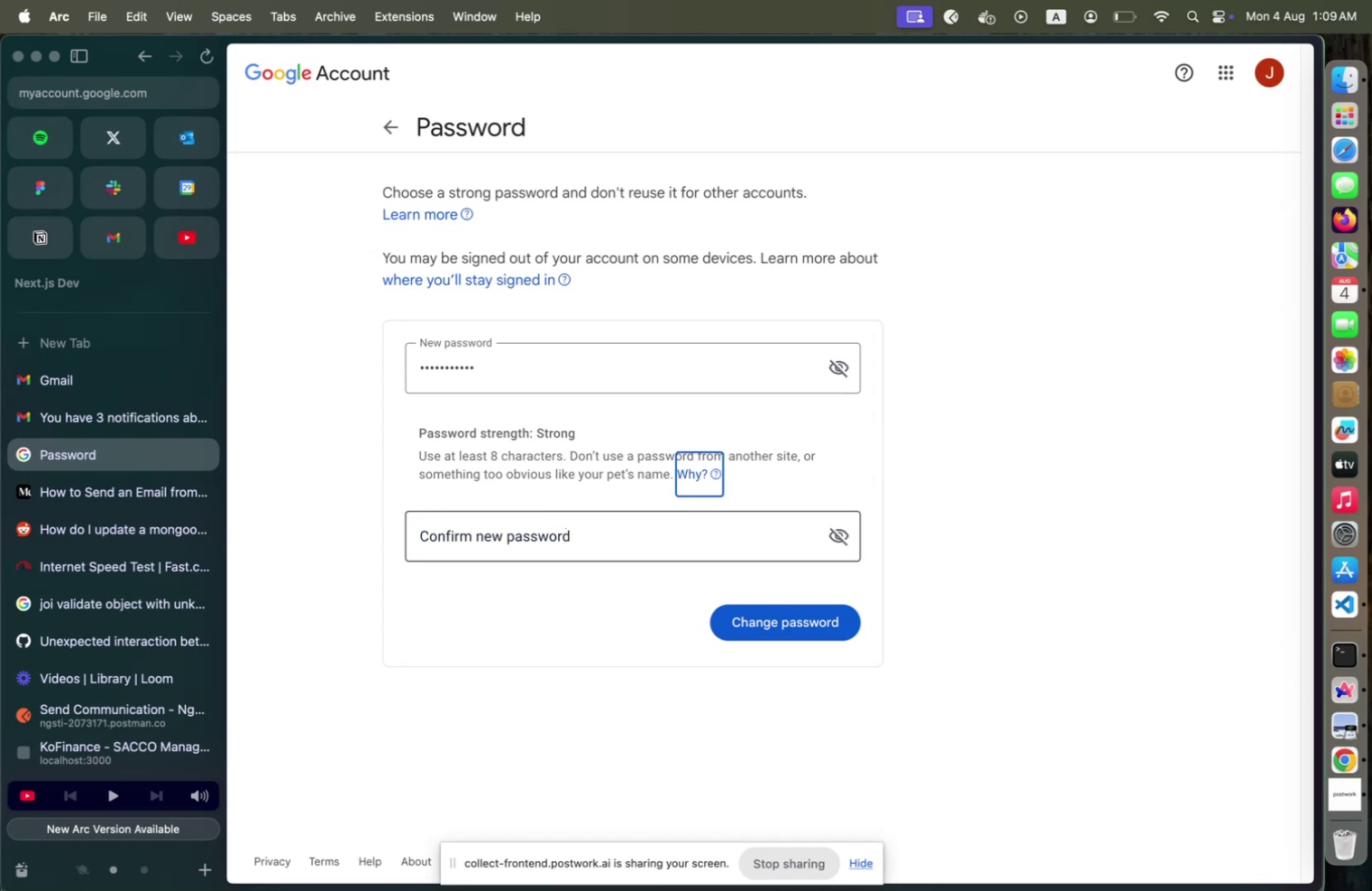 
hold_key(key=ShiftLeft, duration=0.45)
 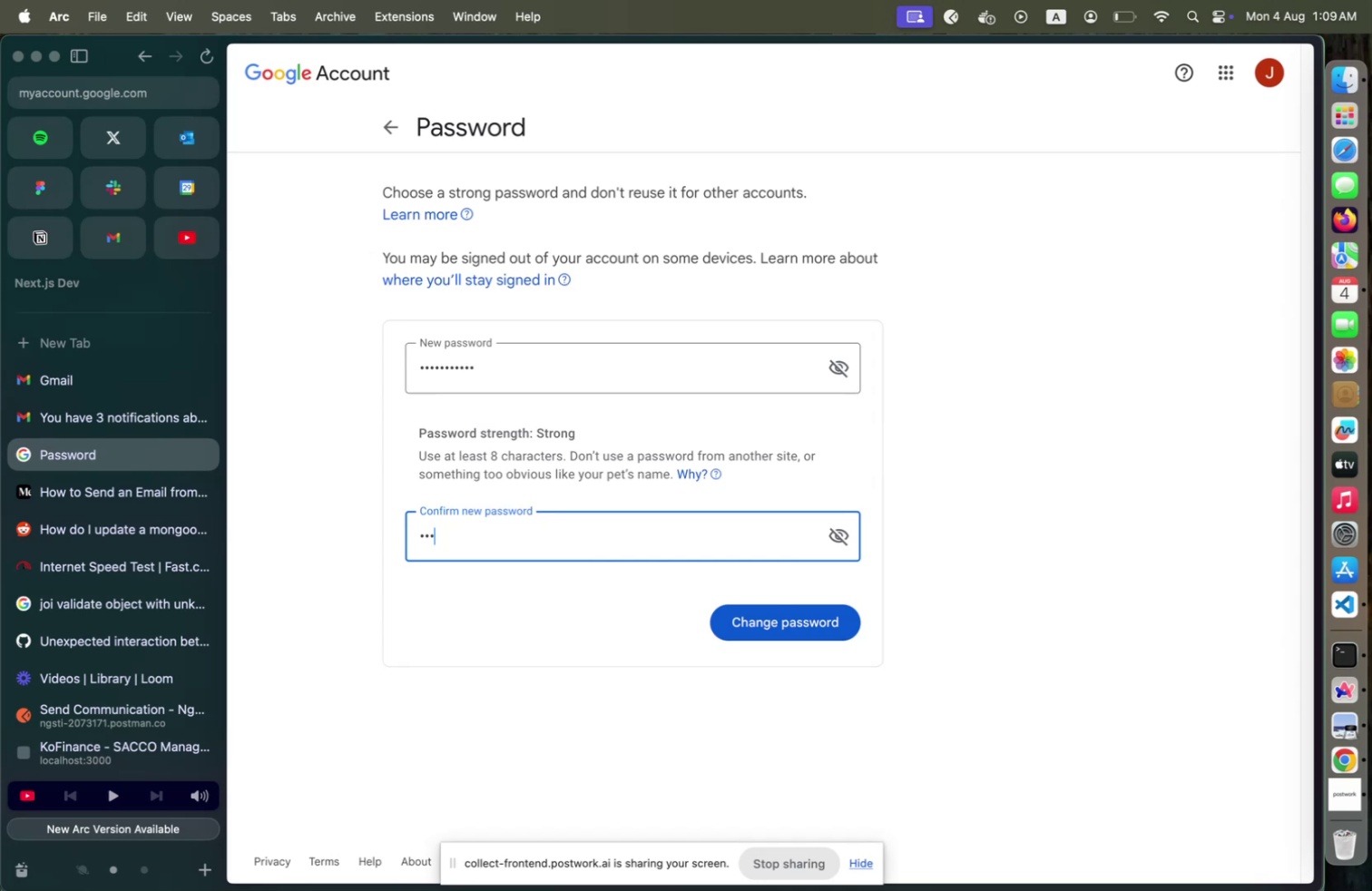 
hold_key(key=ShiftLeft, duration=0.37)
 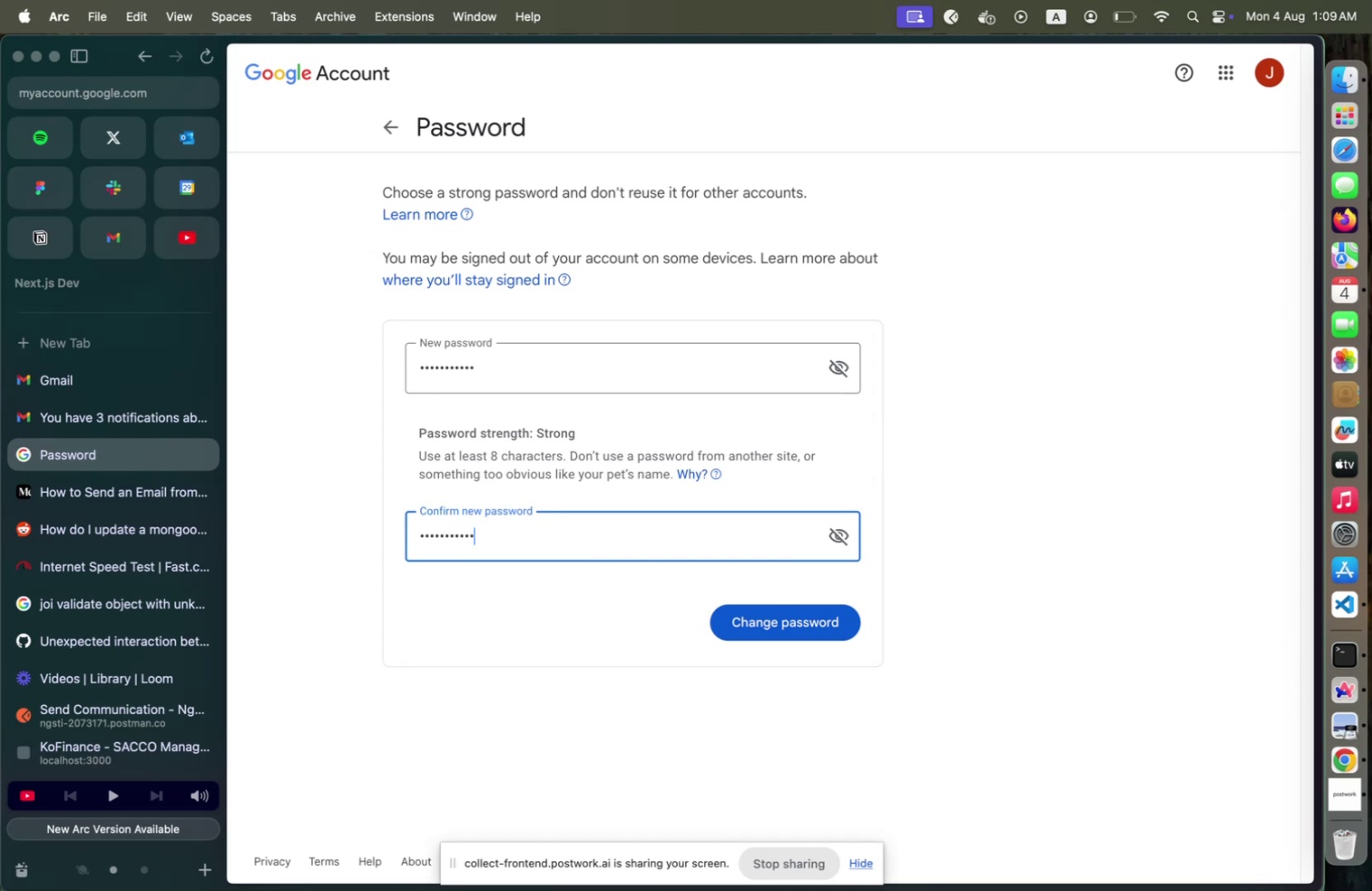 
key(Shift+ShiftLeft)
 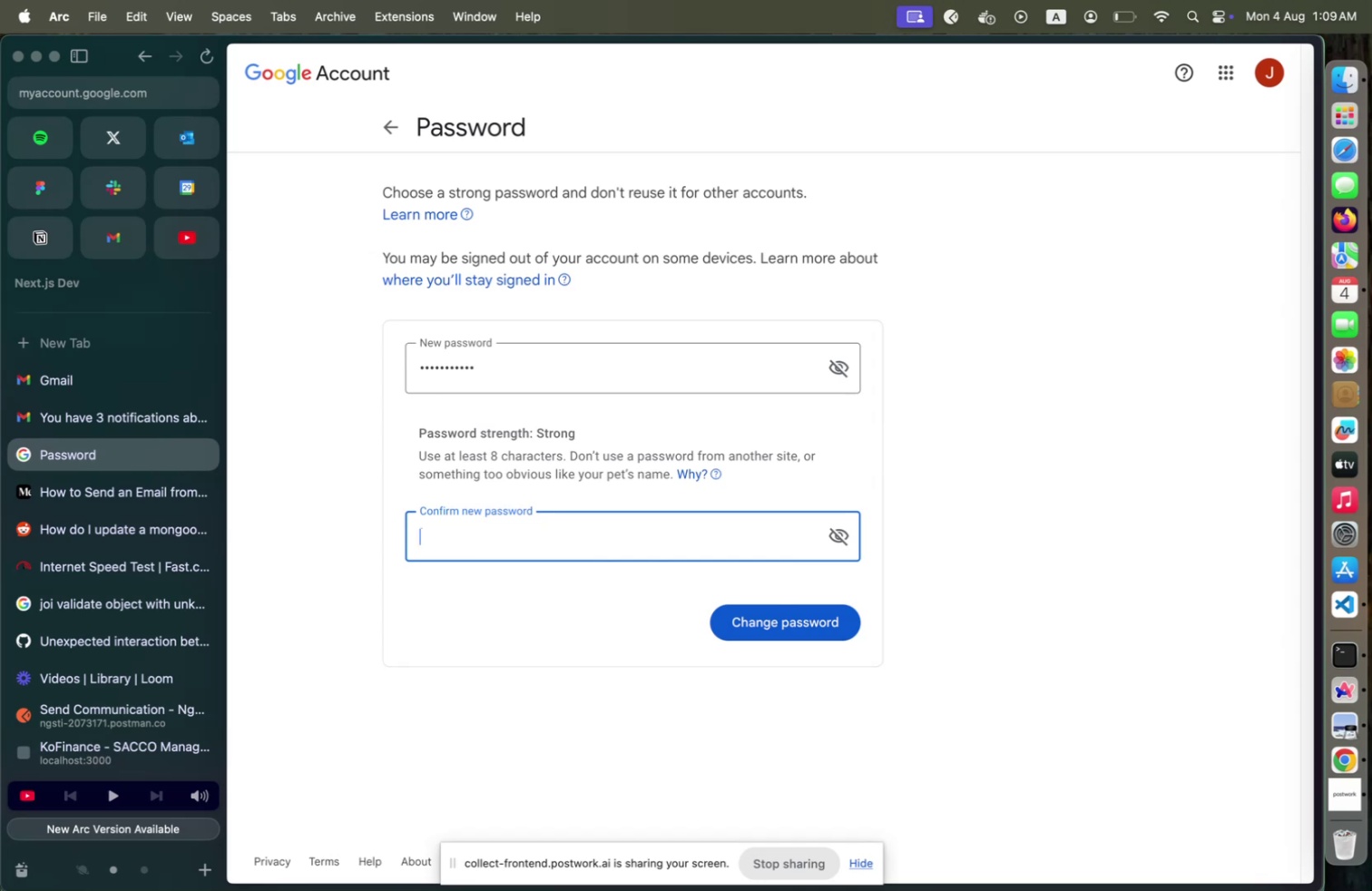 
hold_key(key=ShiftLeft, duration=0.43)
 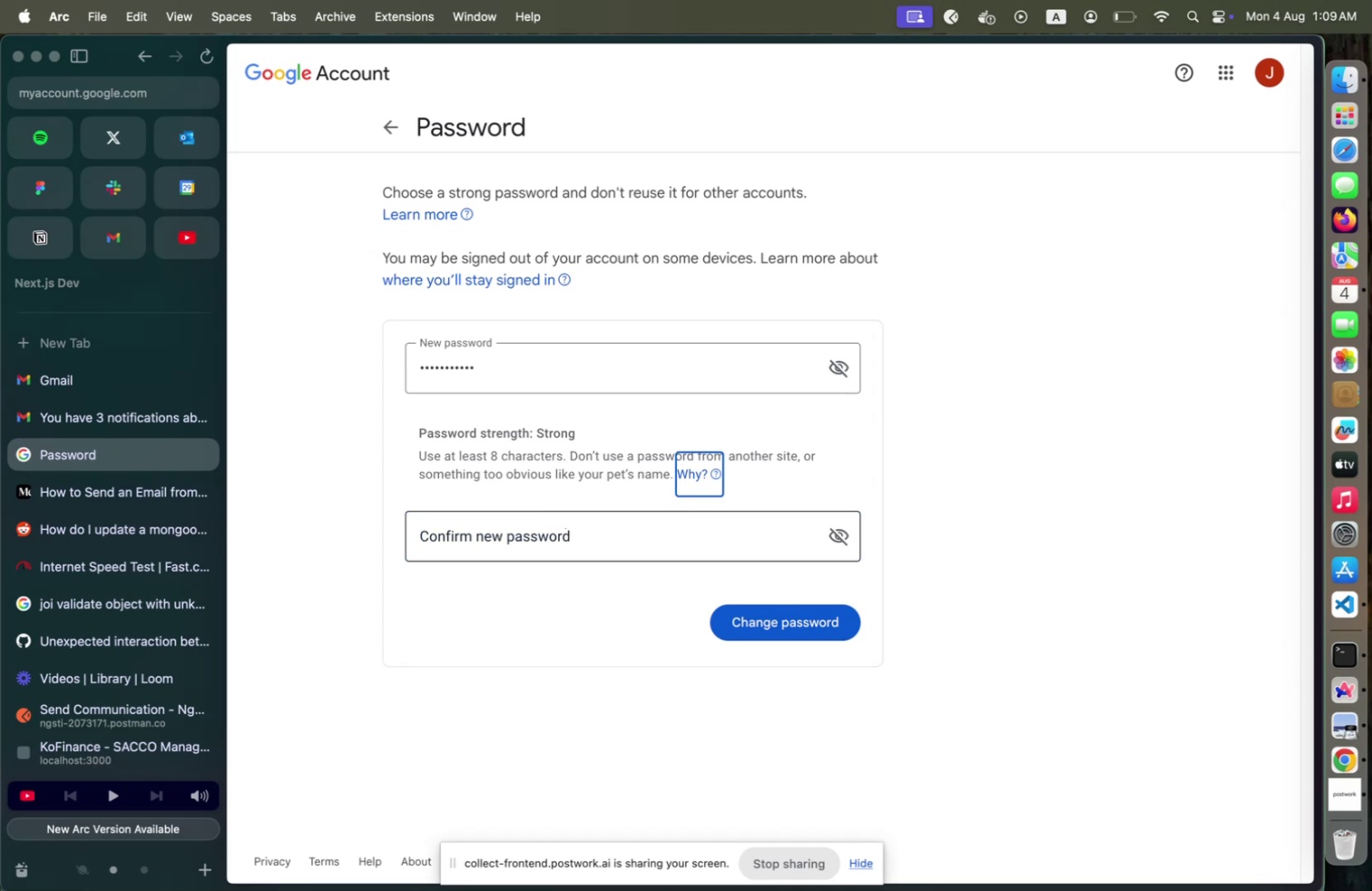 
key(Shift+Tab)
 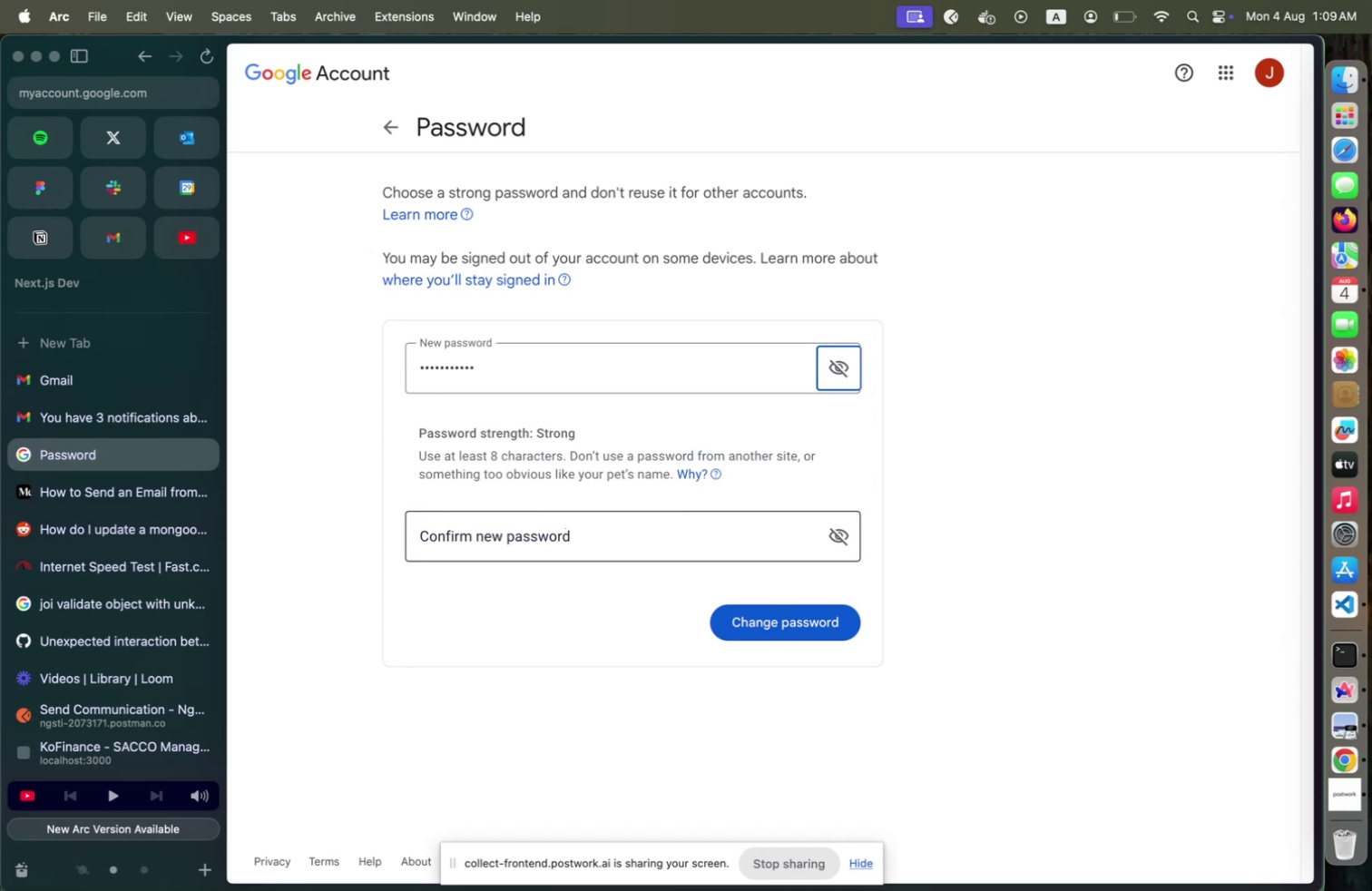 
hold_key(key=ShiftLeft, duration=0.38)
 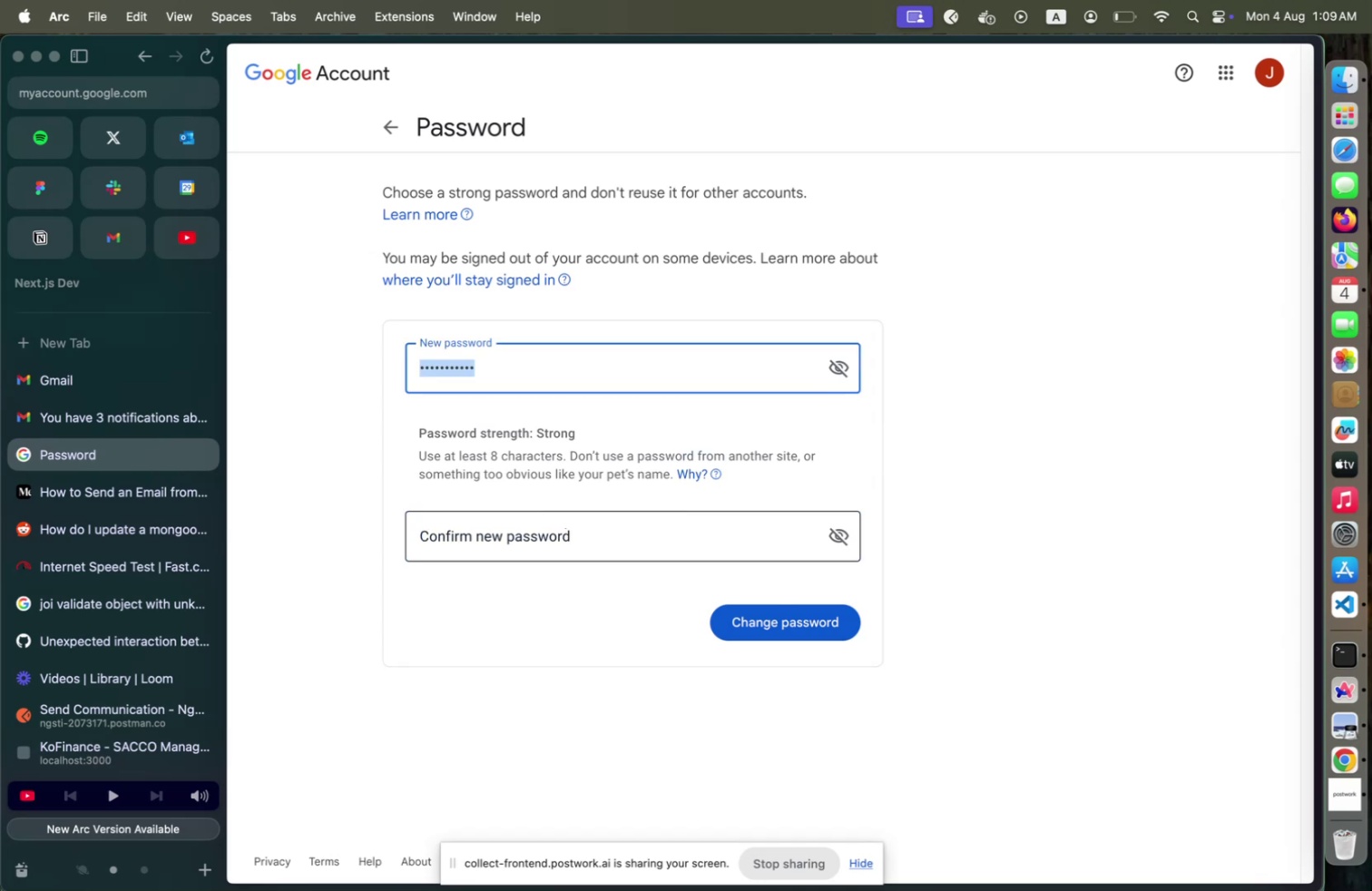 
wait(5.94)
 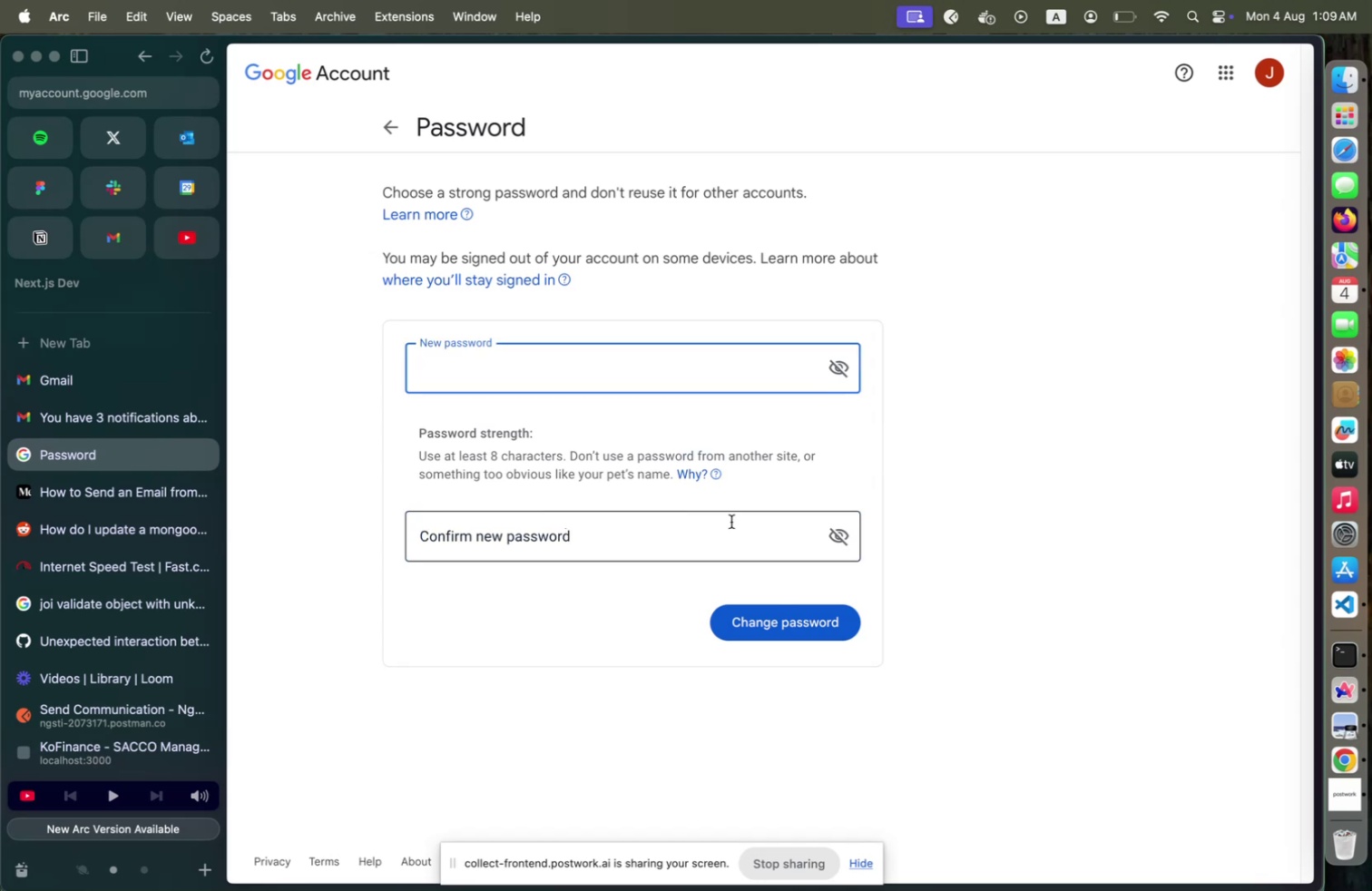 
left_click([200, 449])
 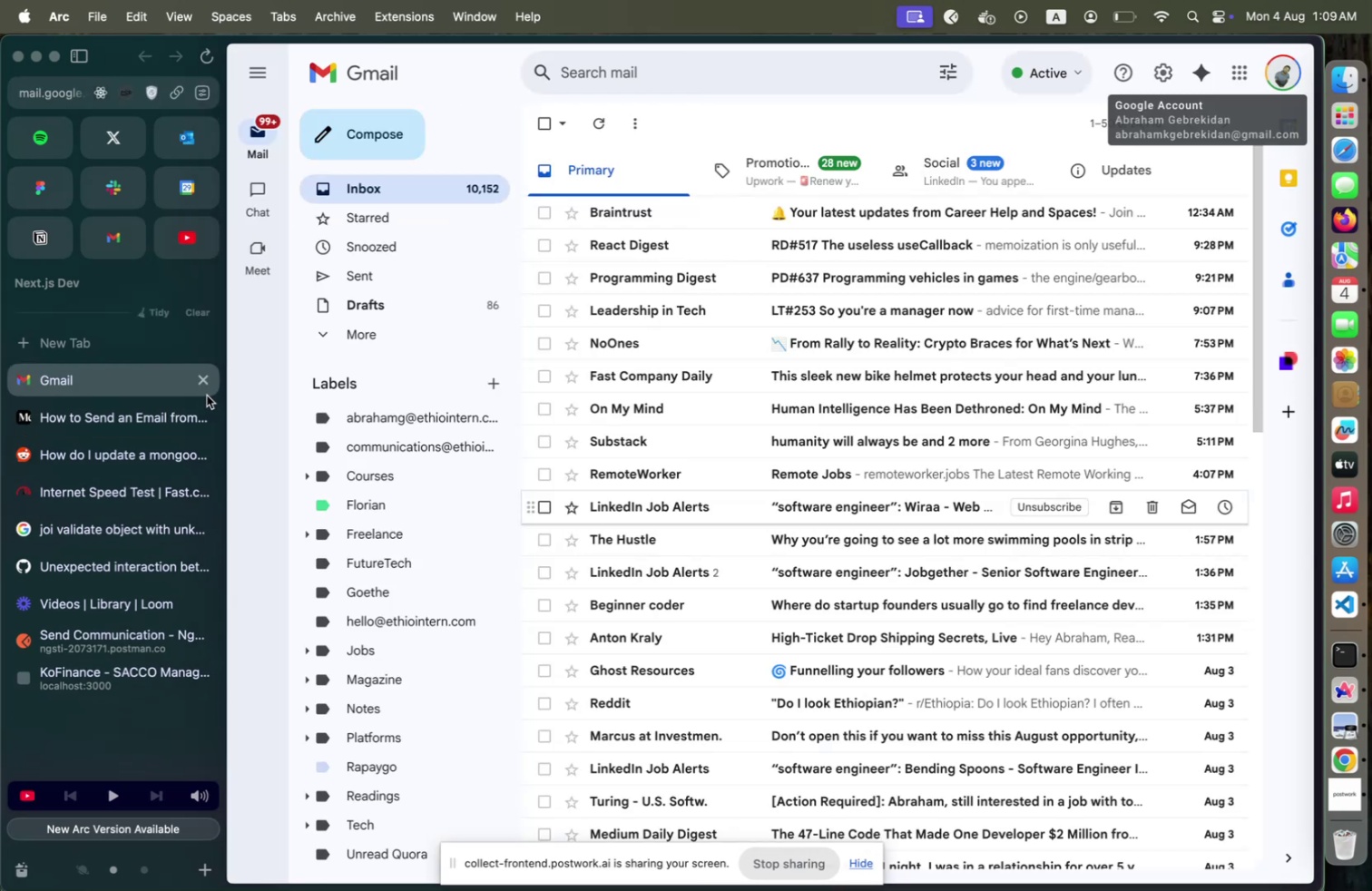 
left_click([207, 395])
 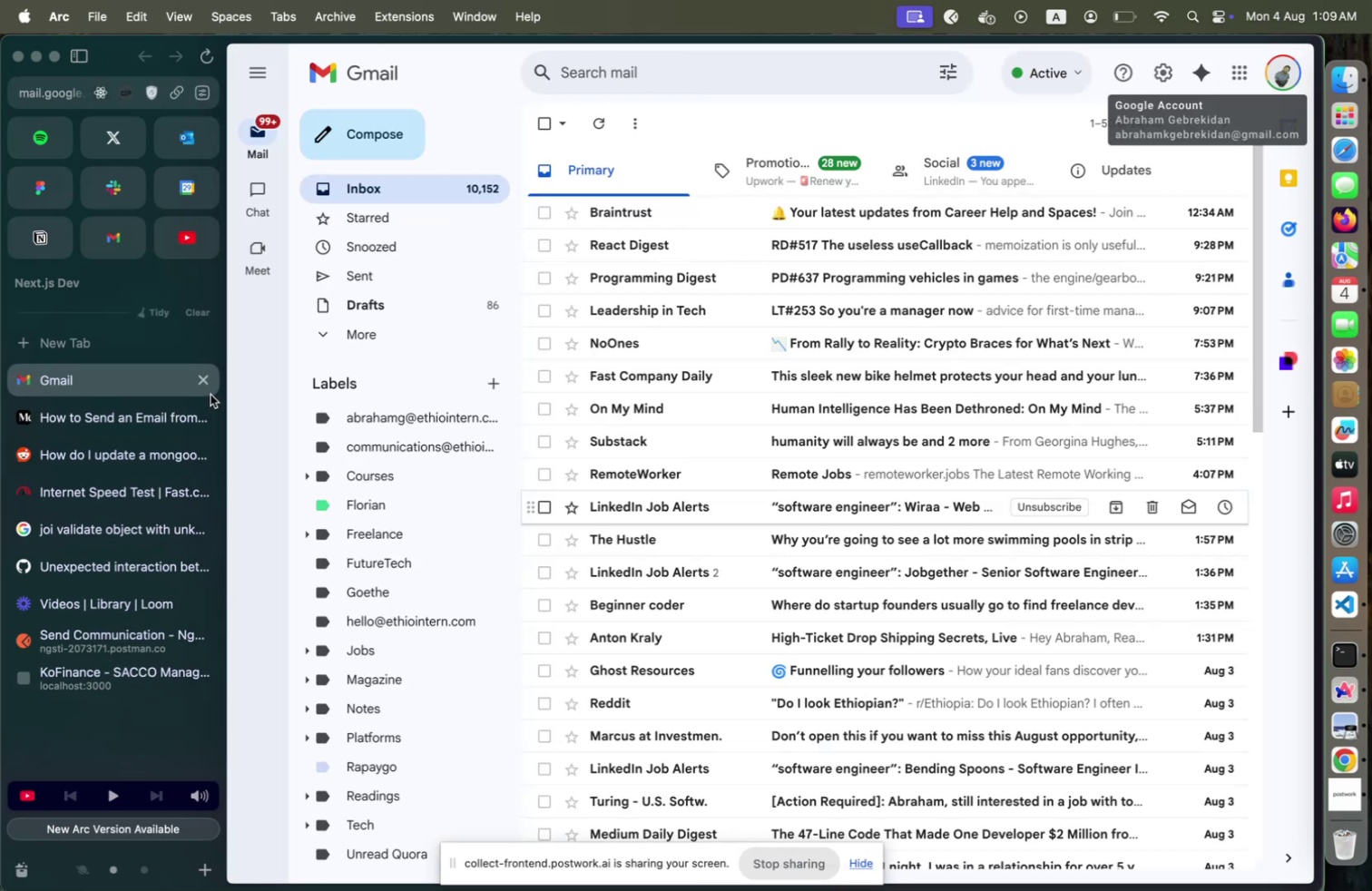 
left_click([211, 387])
 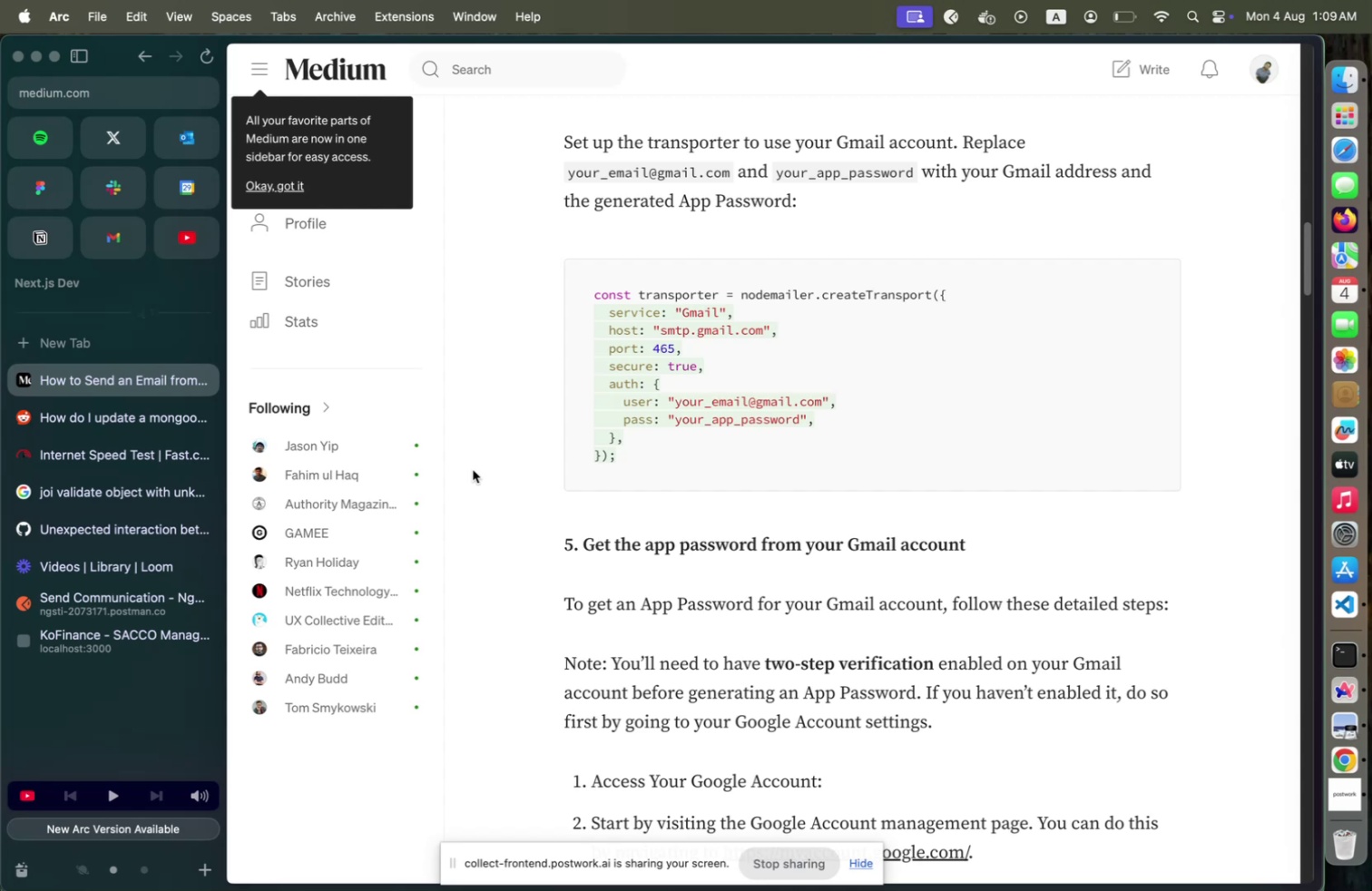 
wait(9.05)
 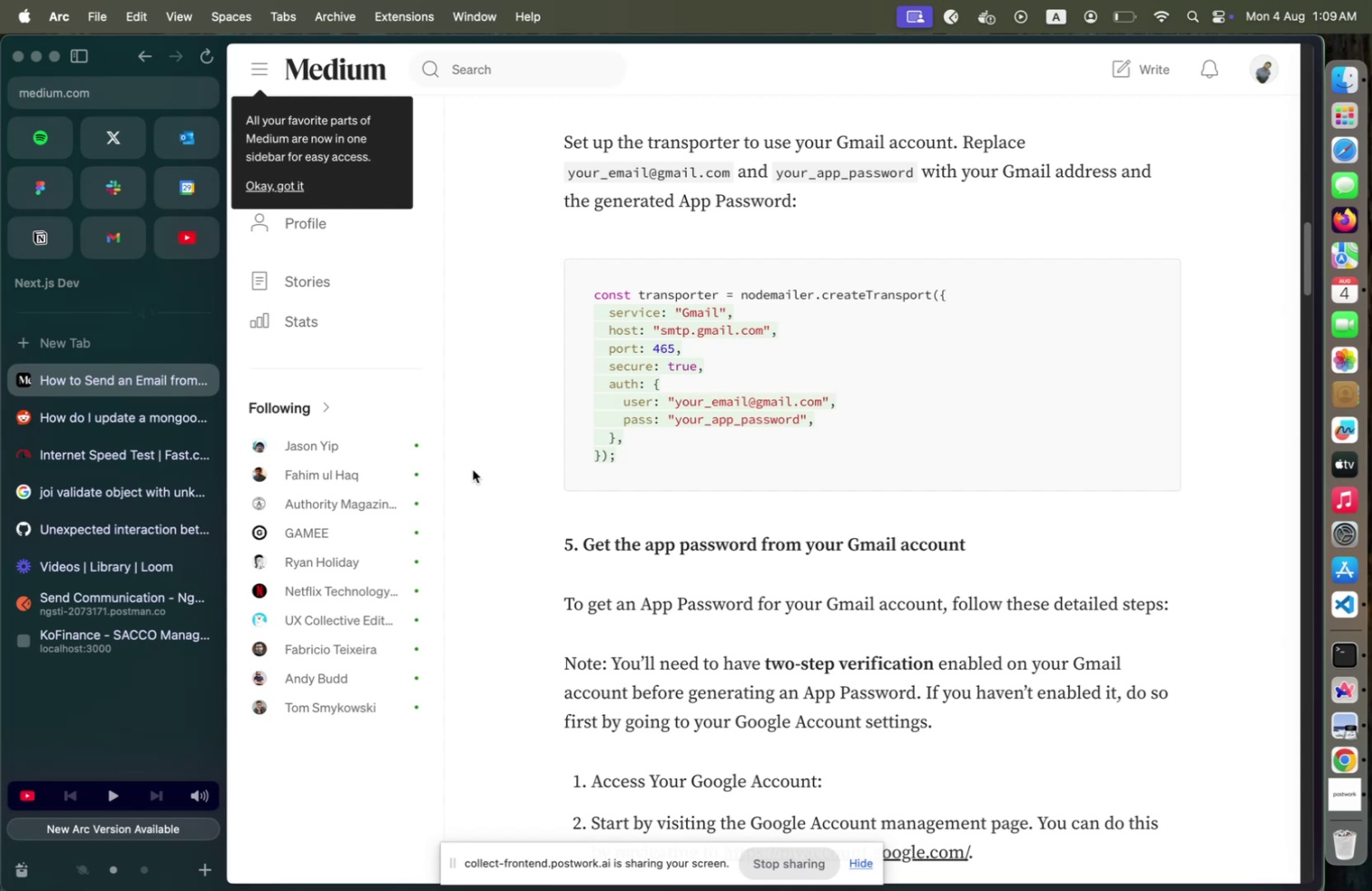 
scroll: coordinate [636, 583], scroll_direction: down, amount: 4.0
 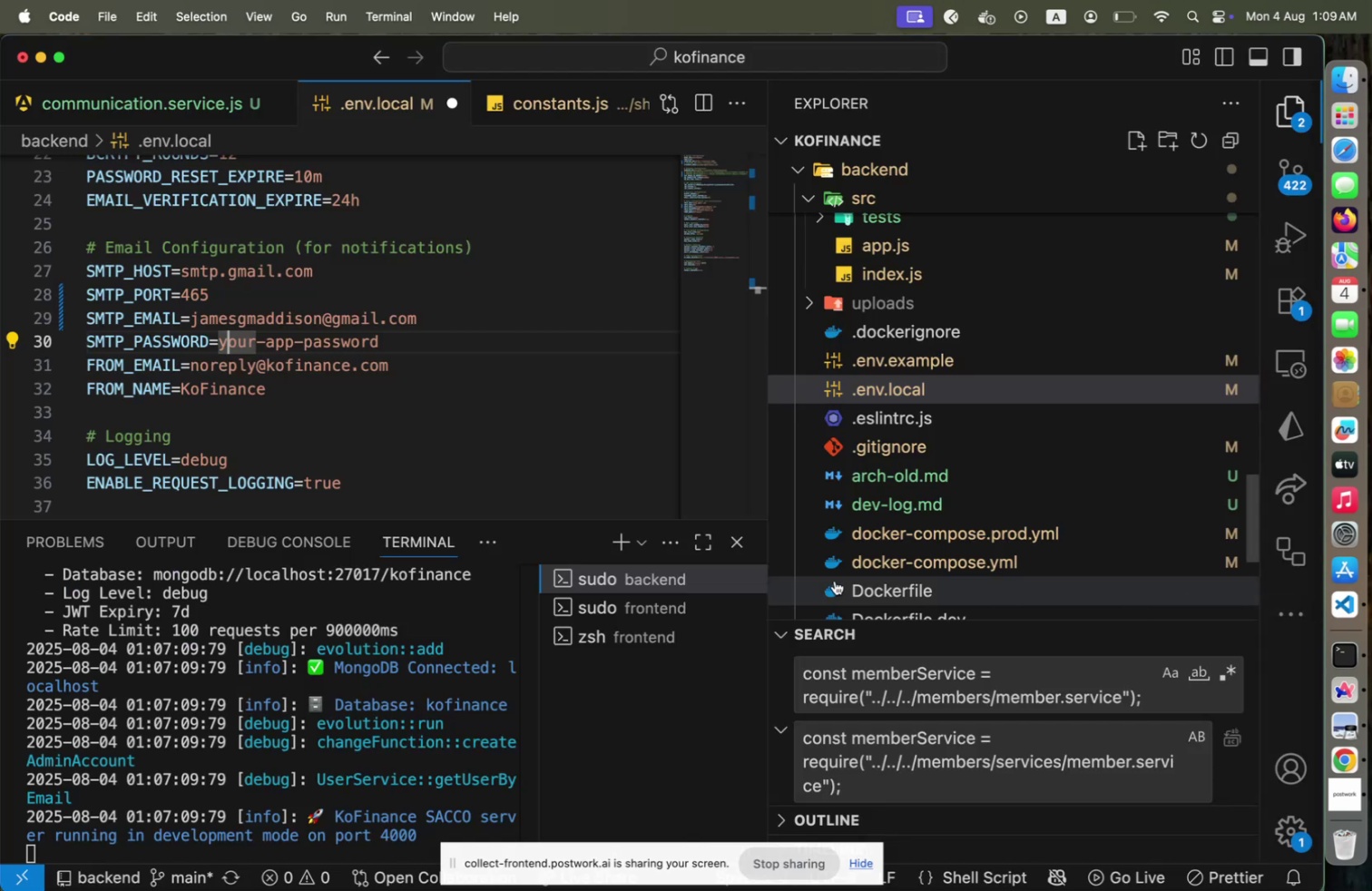 
wait(7.49)
 